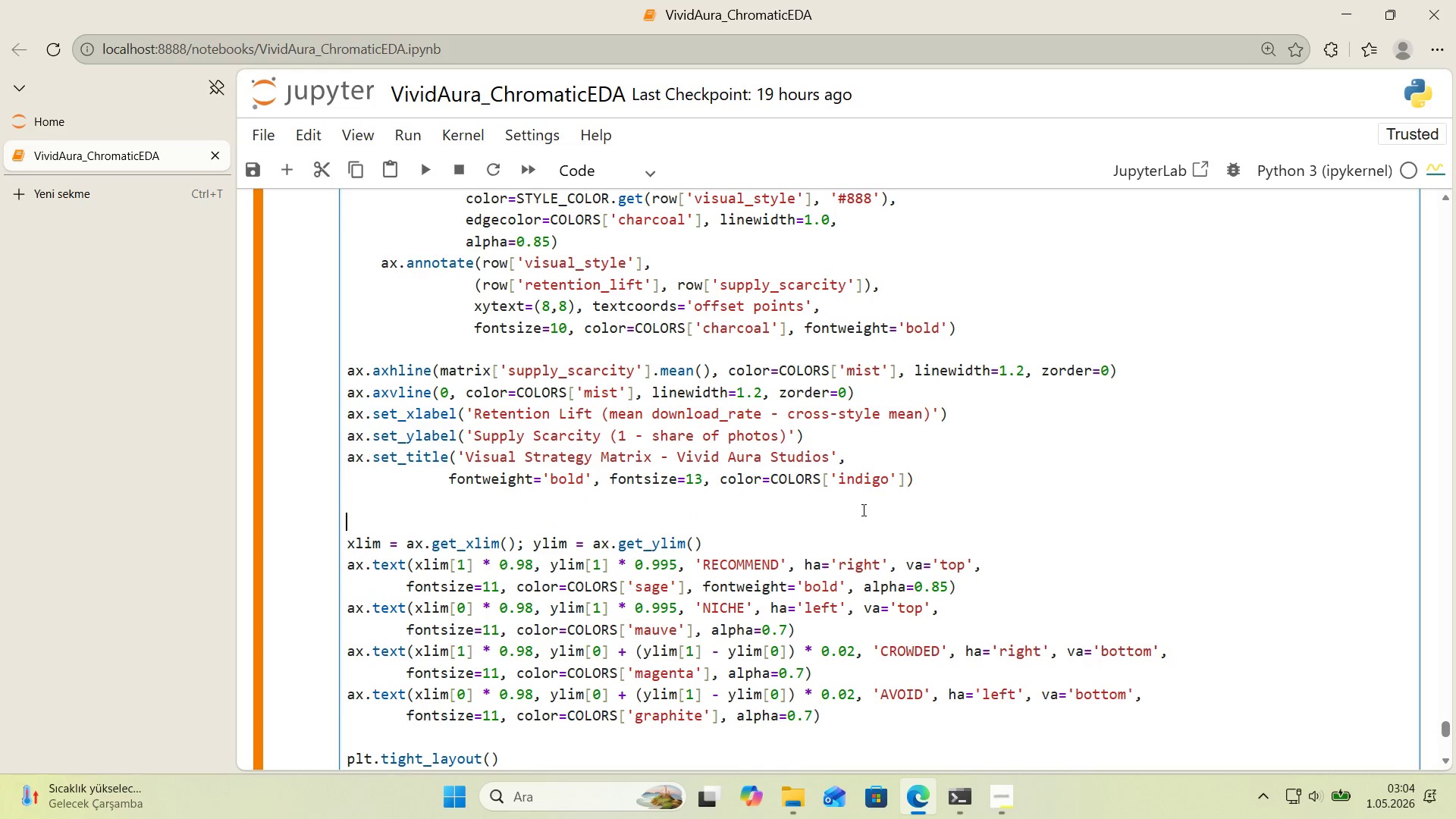 
key(Alt+Control+AltRight)
 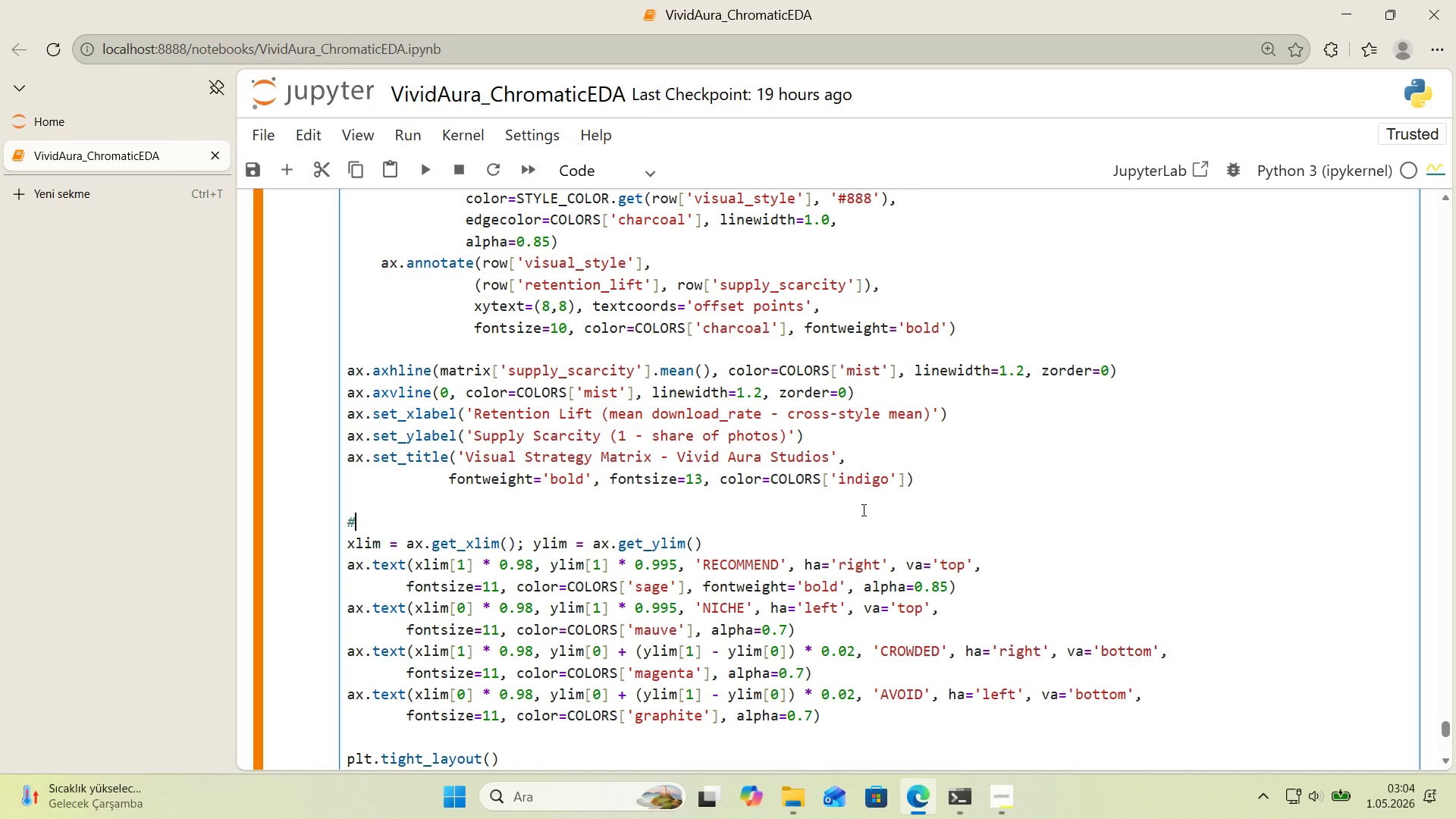 
key(Control+ControlLeft)
 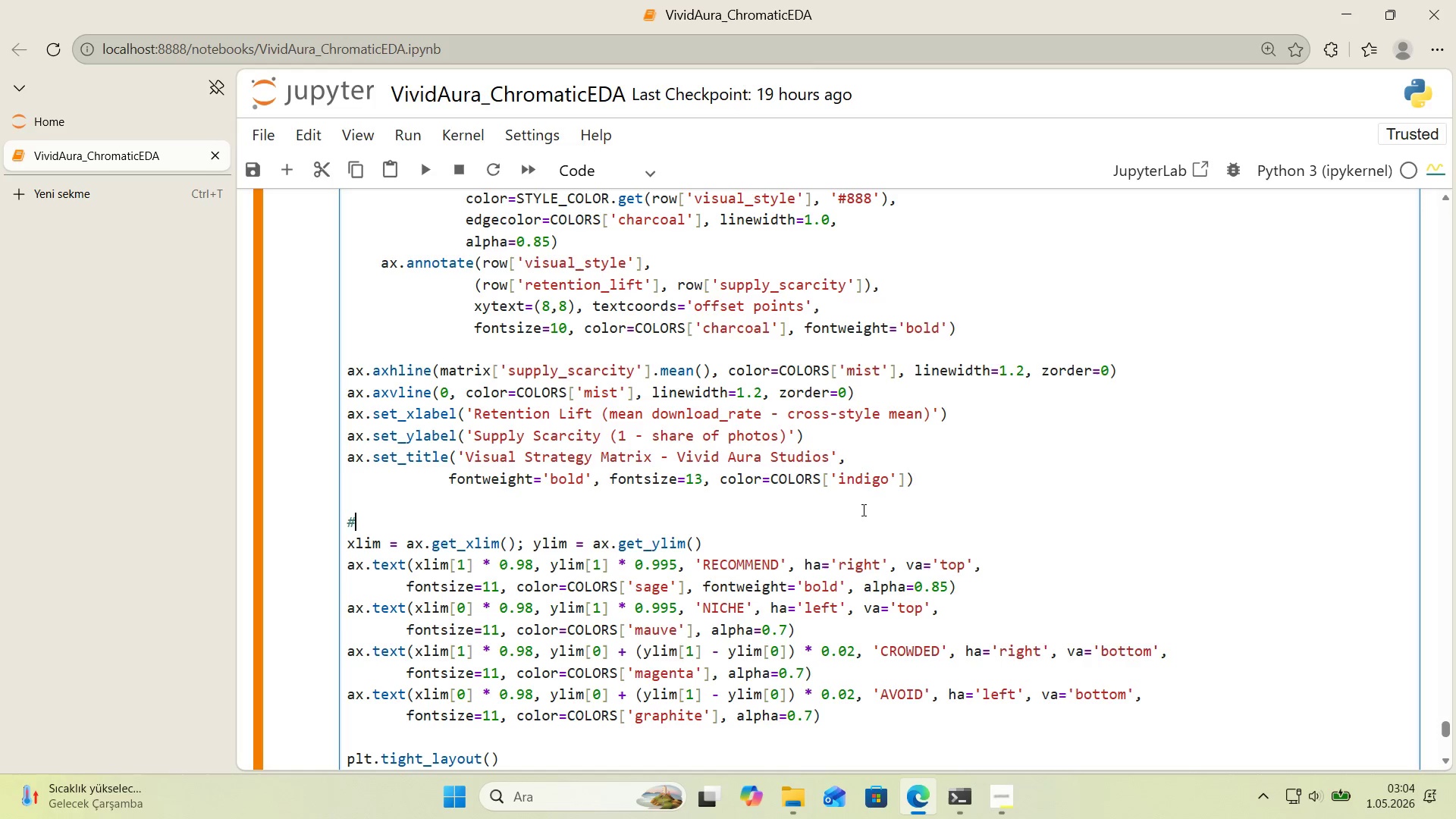 
key(Alt+Control+3)
 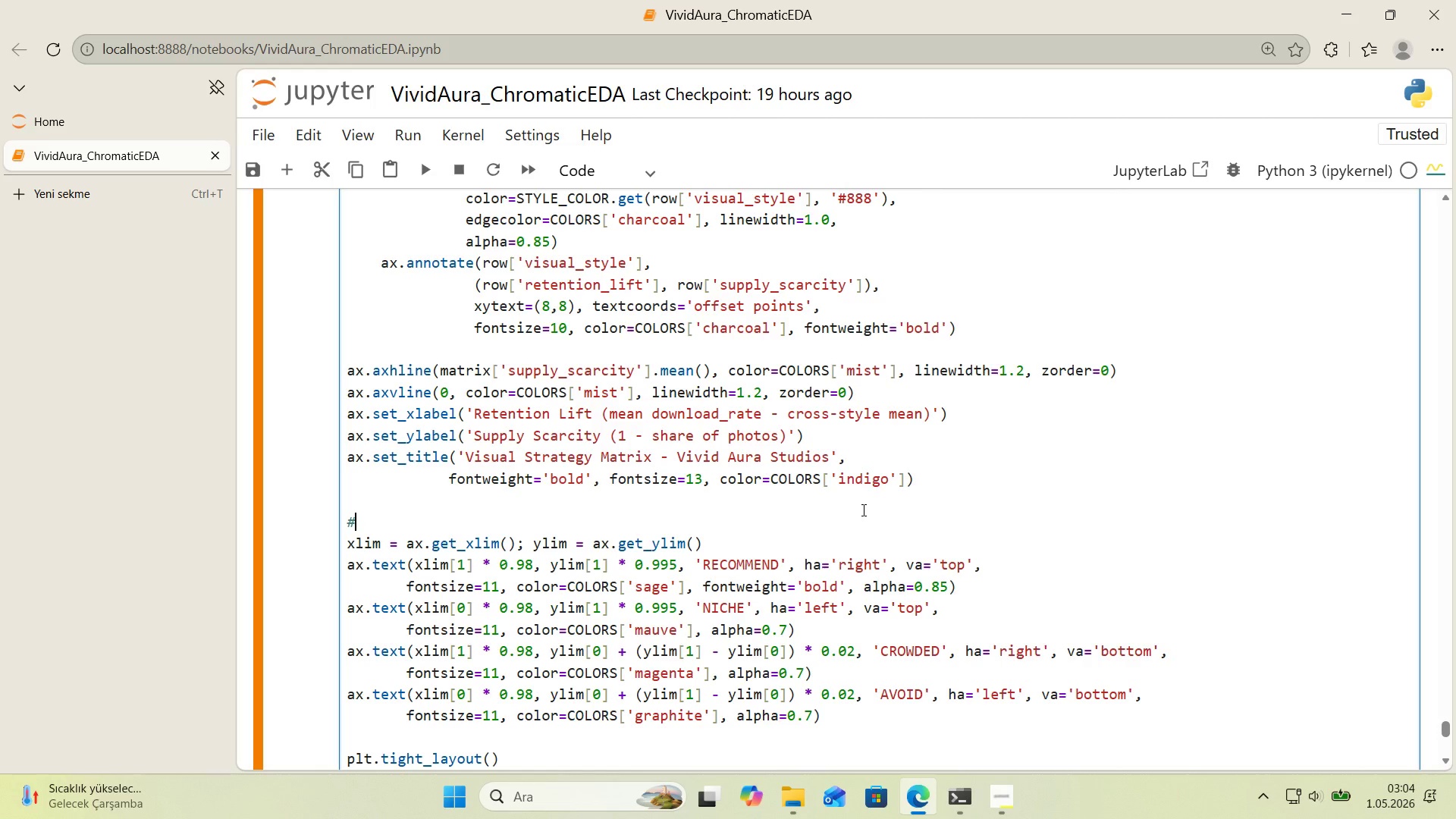 
type( Add headroom on the y-ax;)
key(Backspace)
type('s so quadrant labels don@t coll'de)
 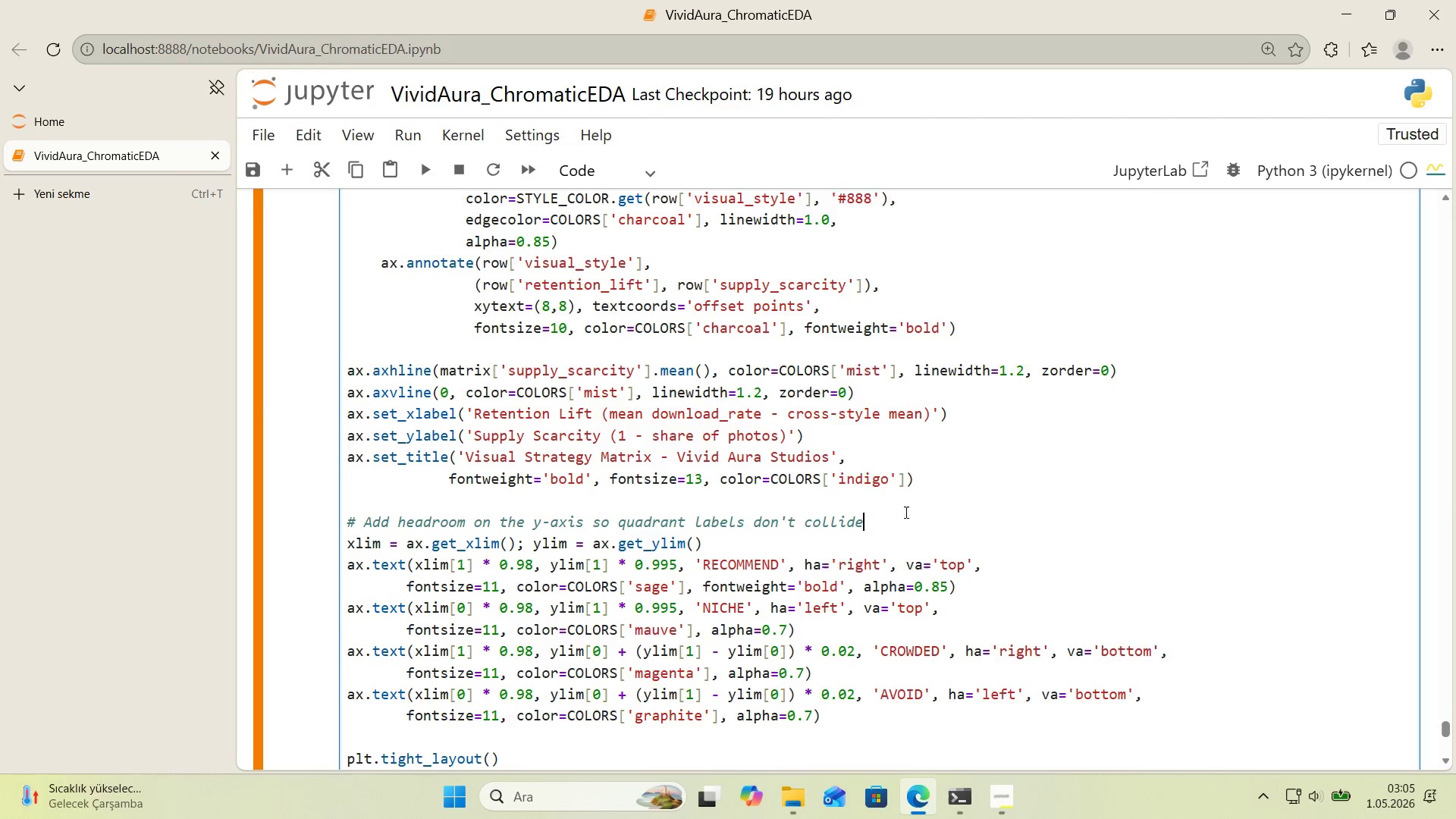 
scroll: coordinate [961, 516], scroll_direction: down, amount: 8.0
 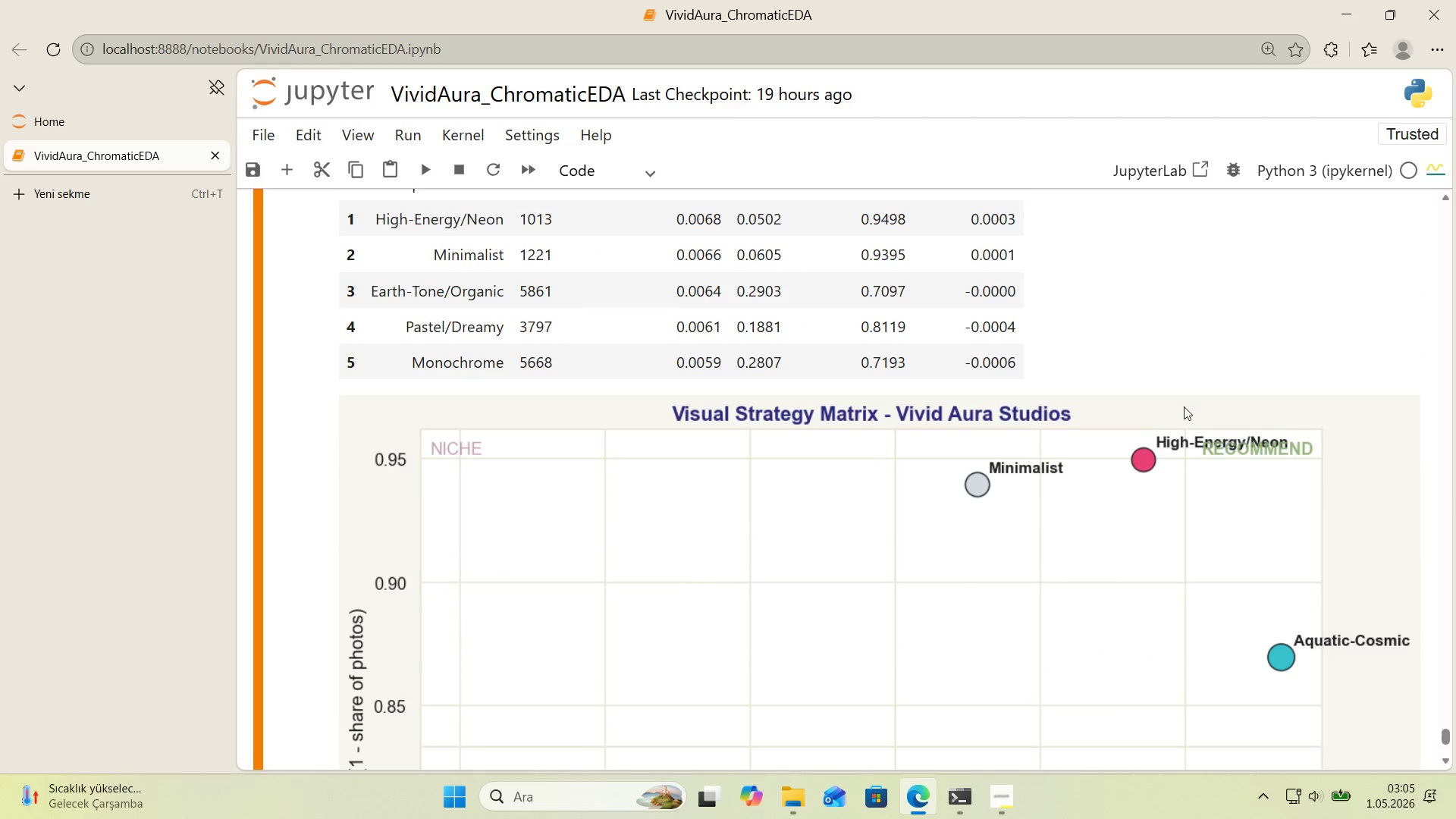 
scroll: coordinate [924, 356], scroll_direction: up, amount: 6.0
 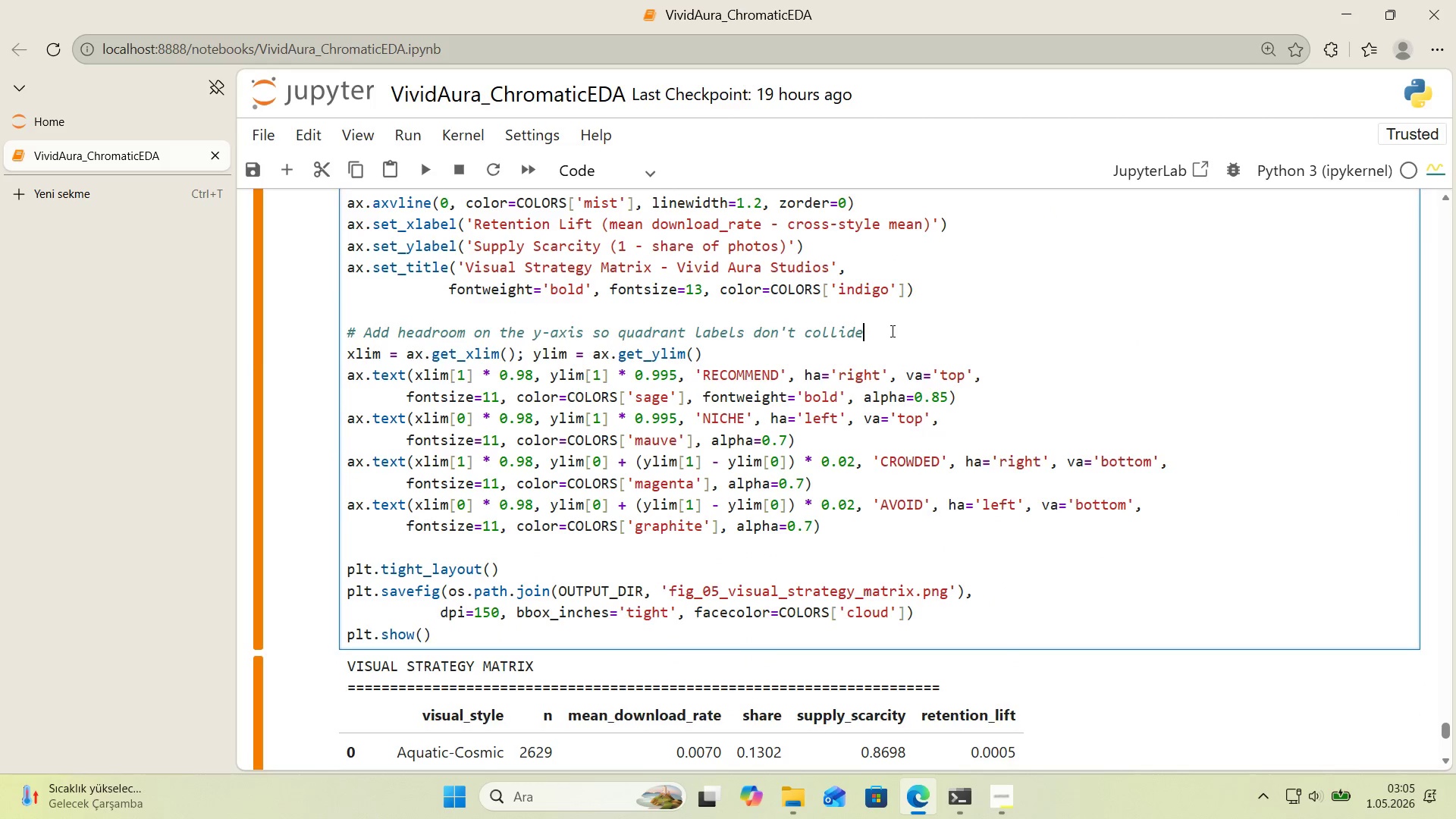 
type( w'r)
key(Backspace)
type(th bubbl'es)
key(Backspace)
key(Backspace)
key(Backspace)
type(s)
key(Backspace)
type(es)
 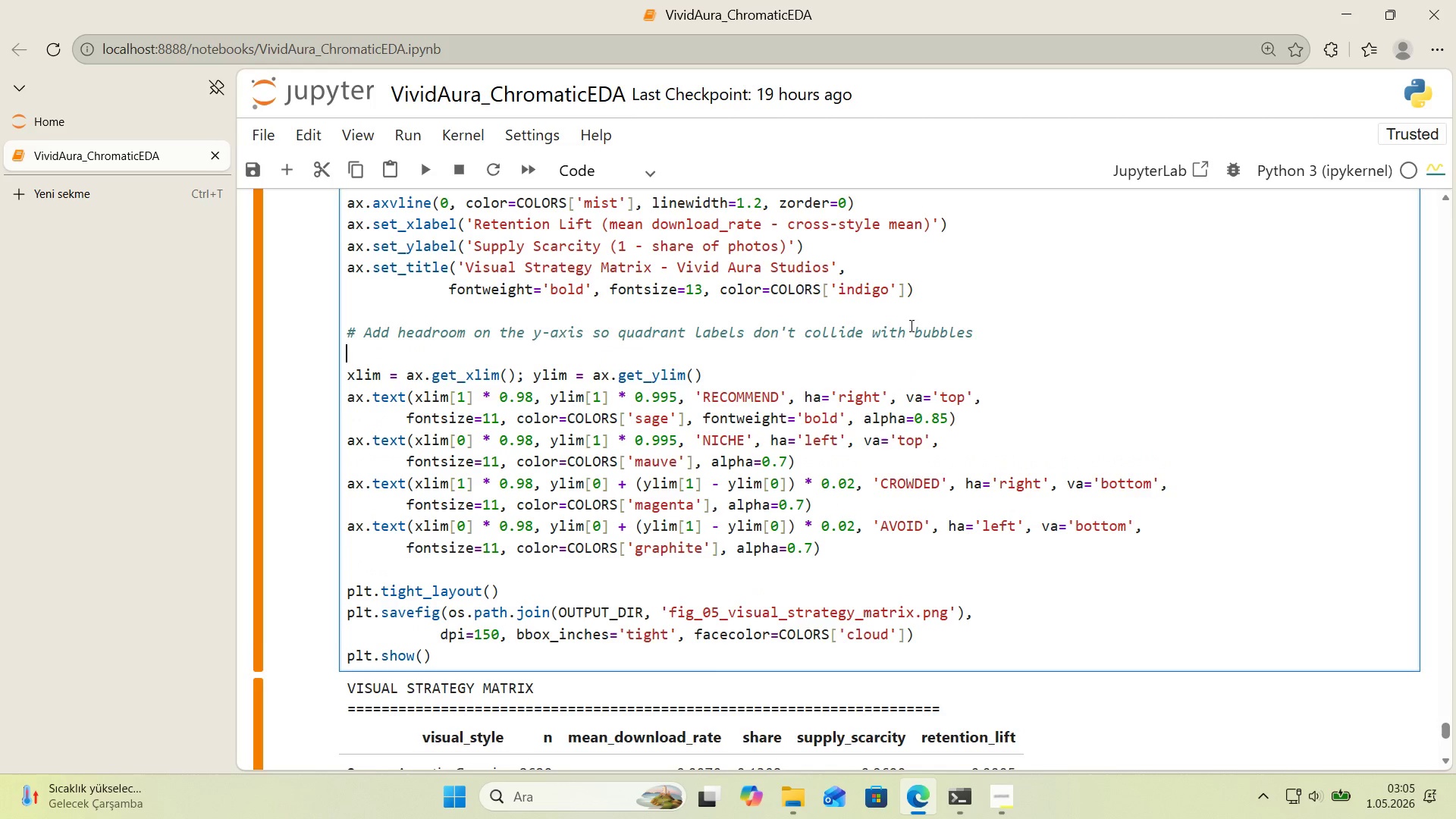 
key(Enter)
 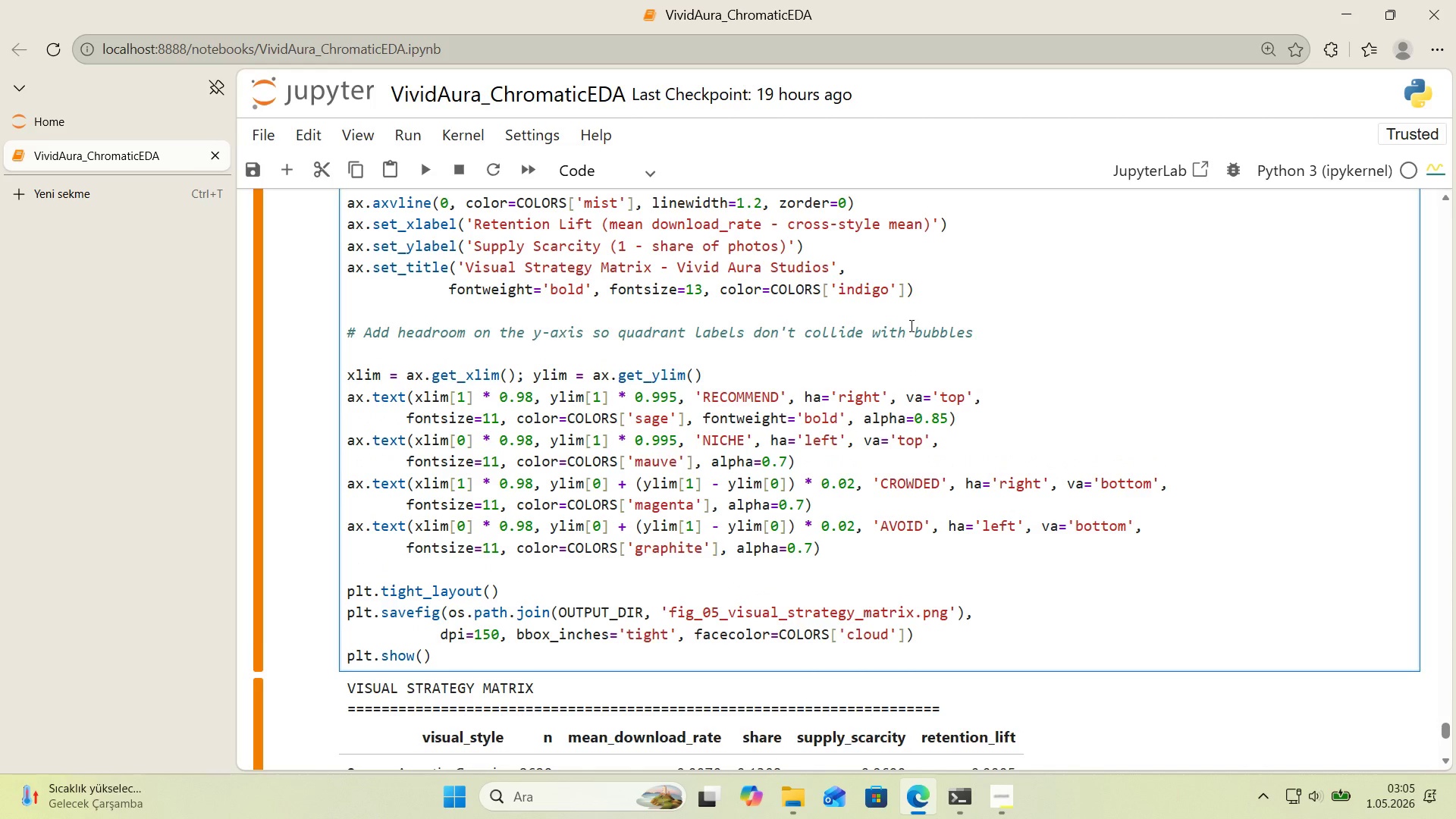 
type(yl'm ) ax.get_yl'm*()
 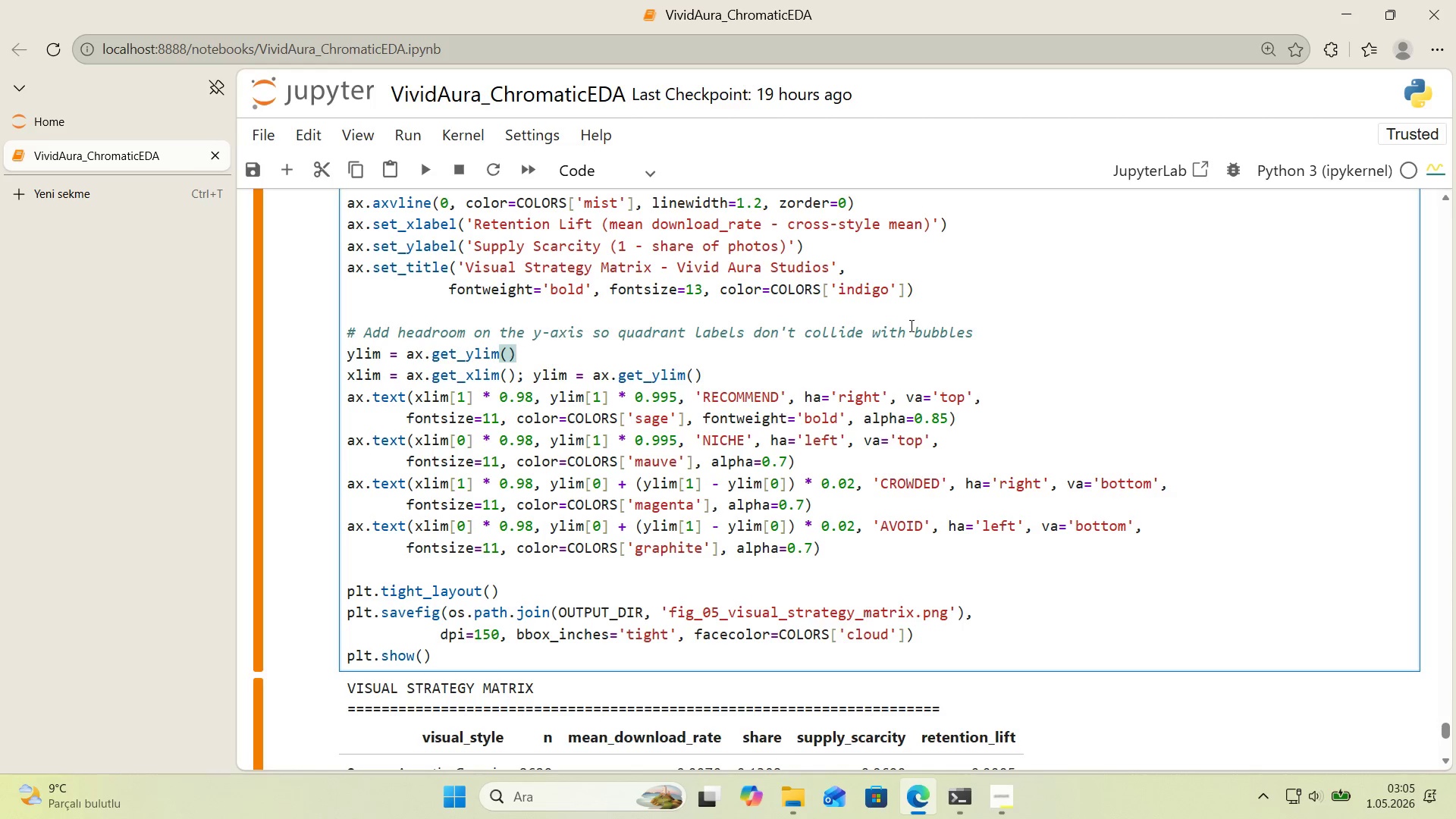 
key(Enter)
 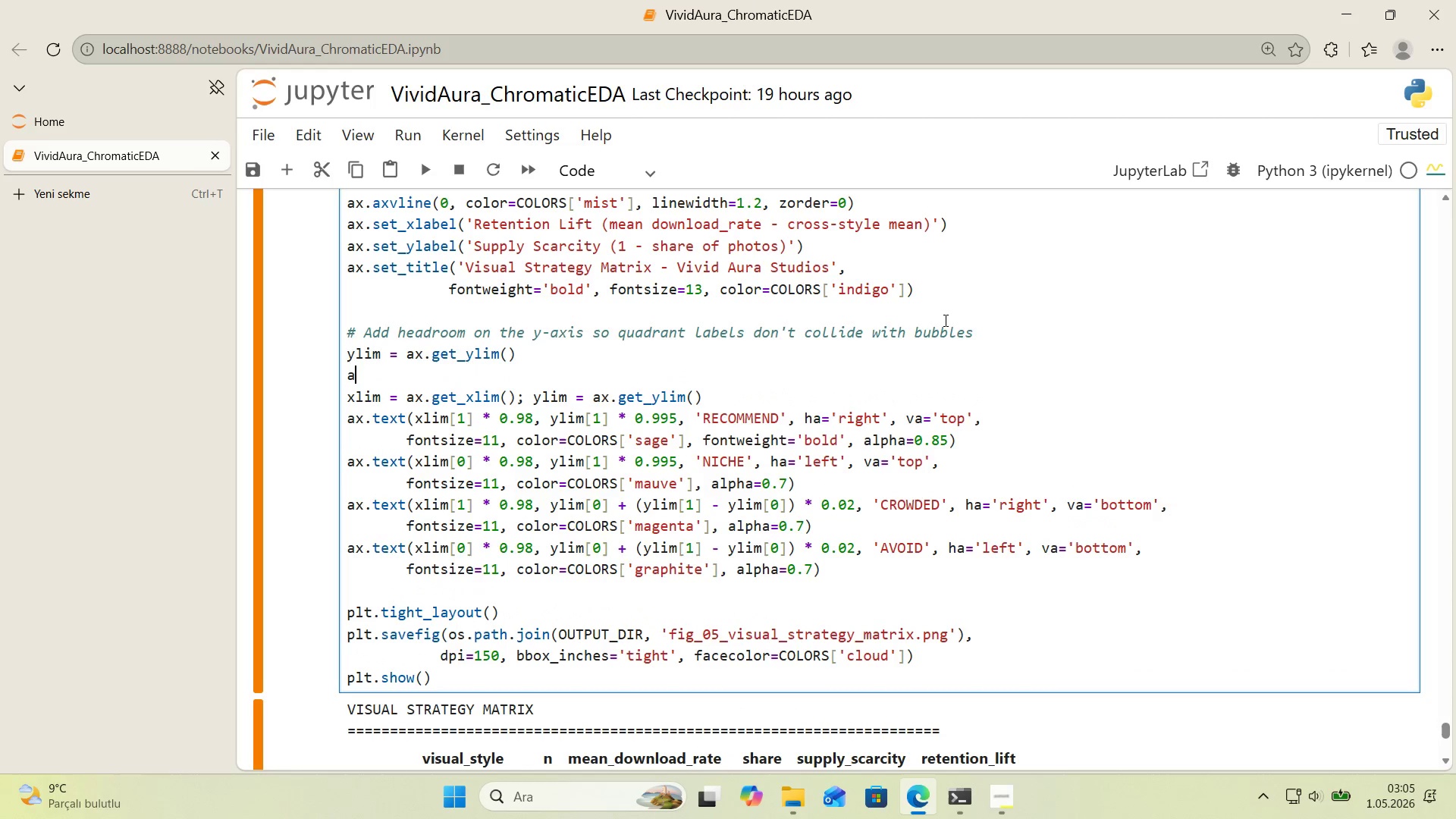 
type(ax.set_yl'm*()
 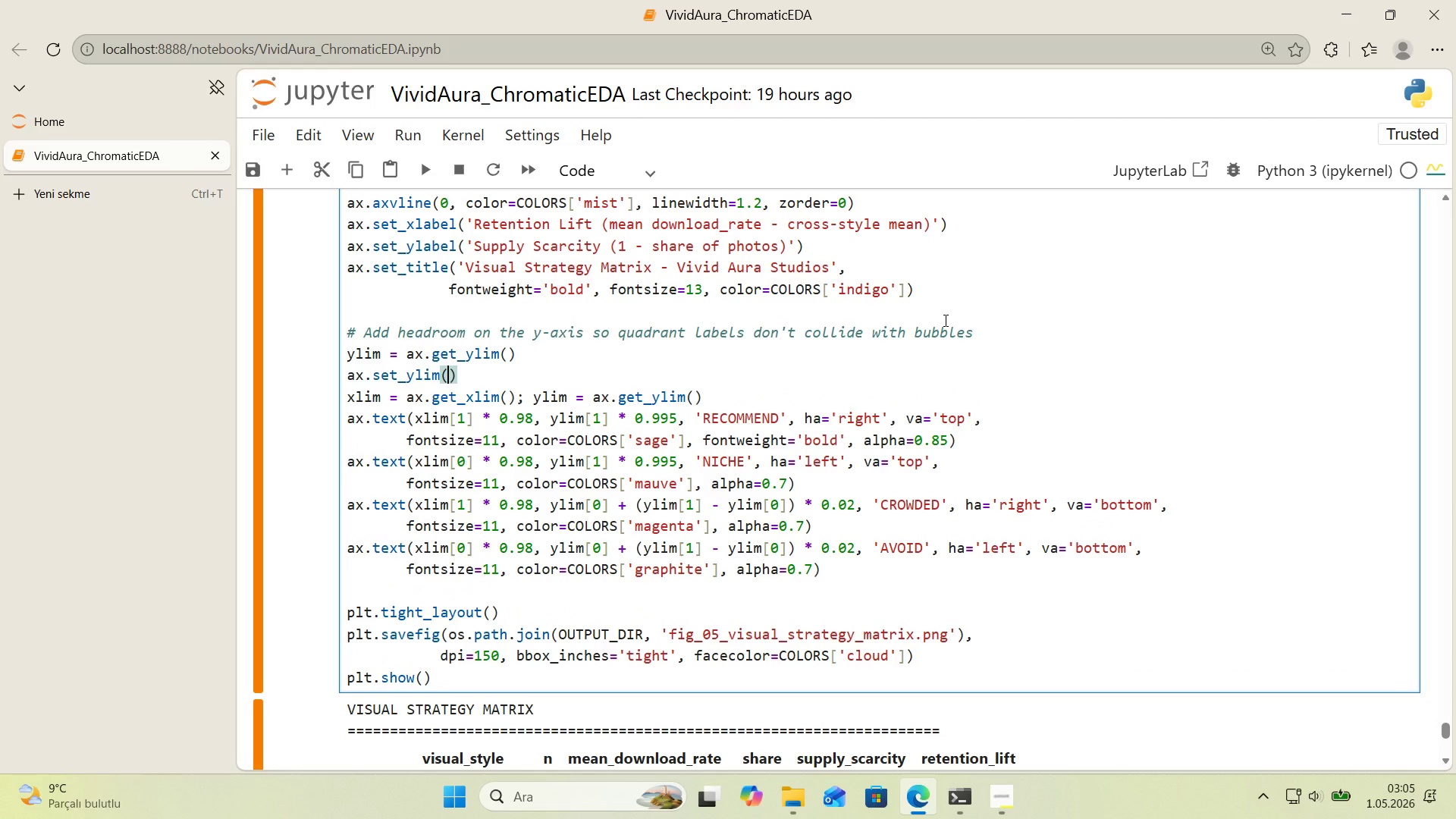 
 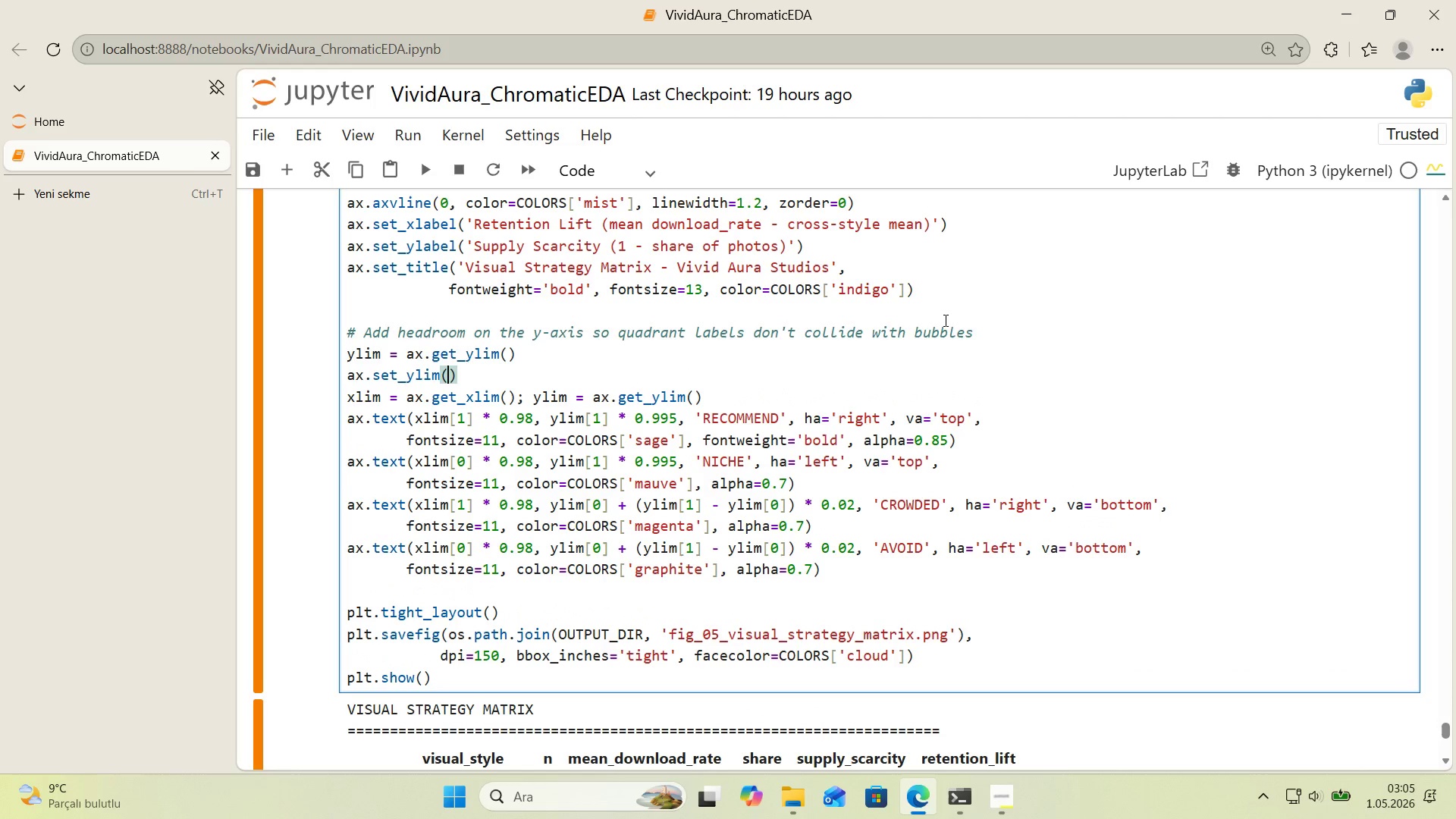 
key(ArrowLeft)
 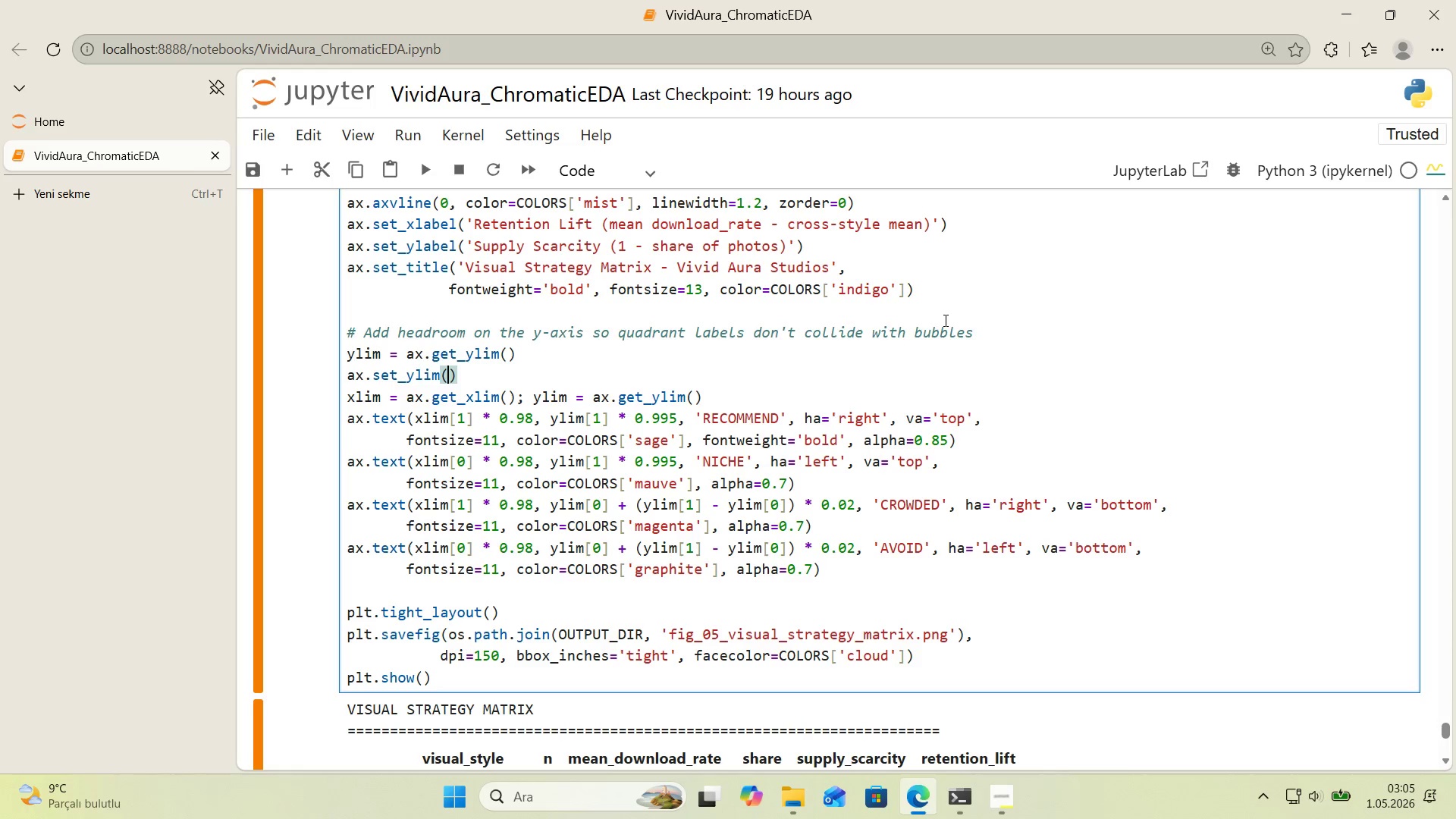 
type(yl'm)
 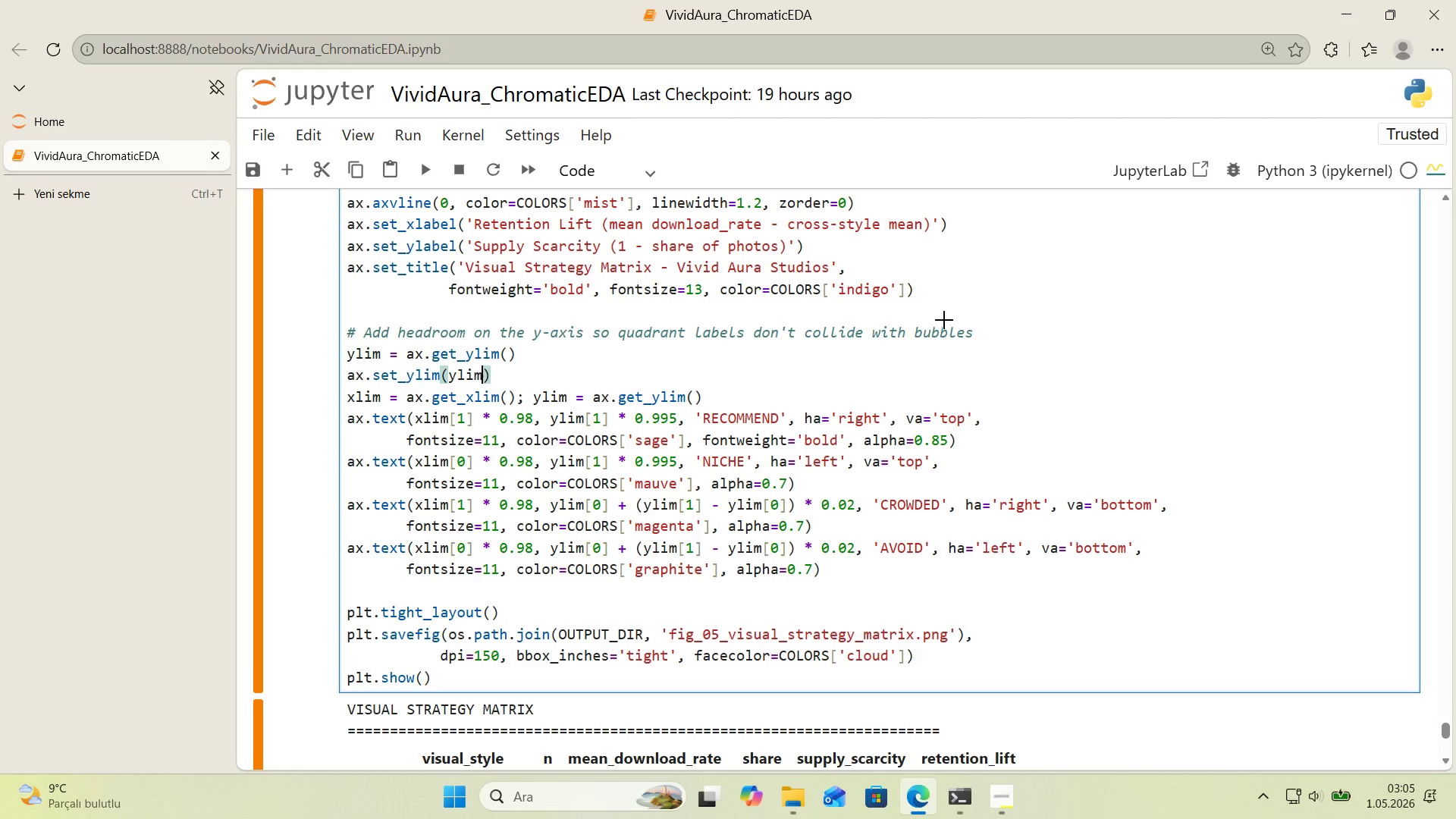 
key(Alt+Control+8)
 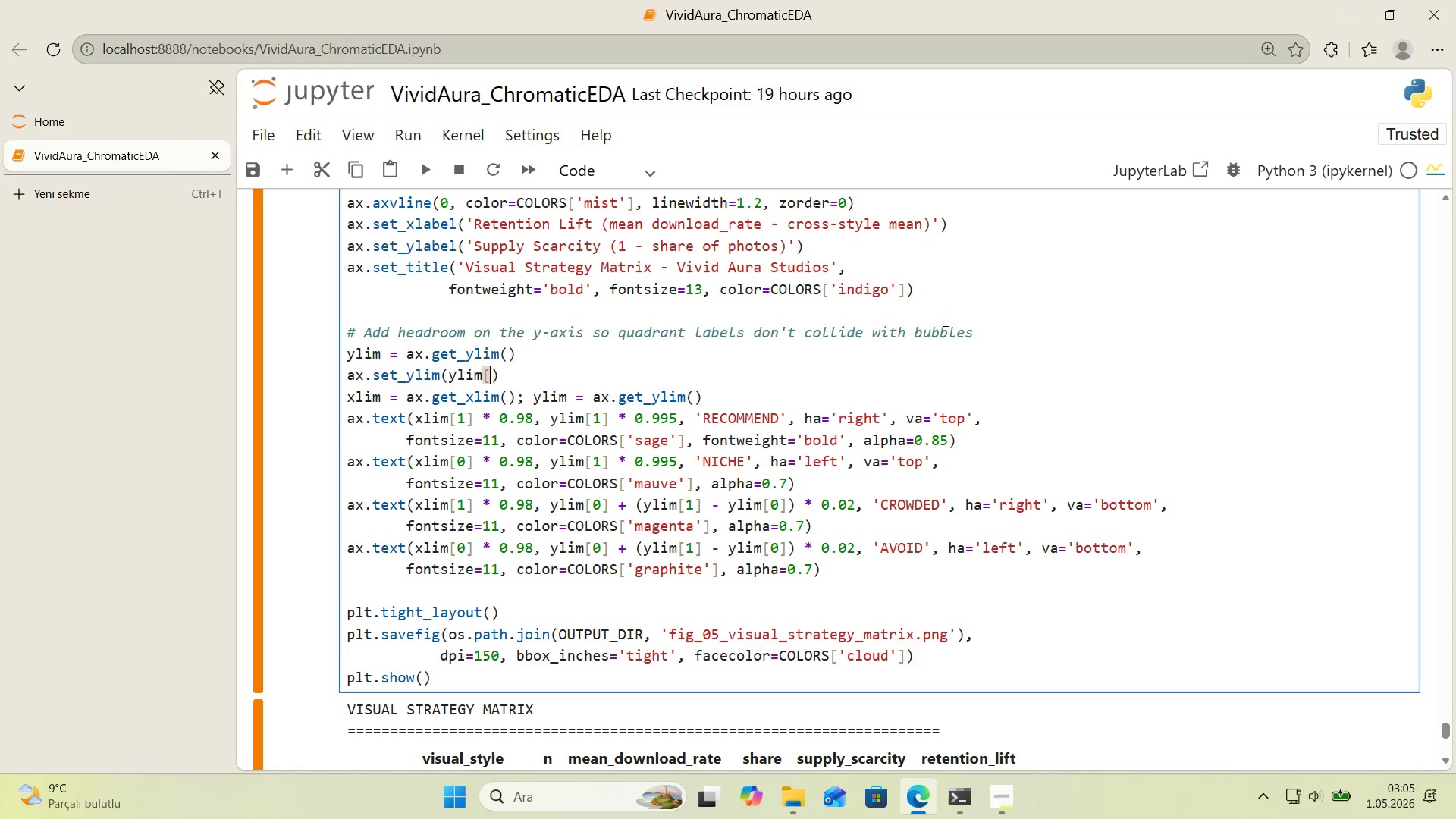 
key(Alt+Control+9)
 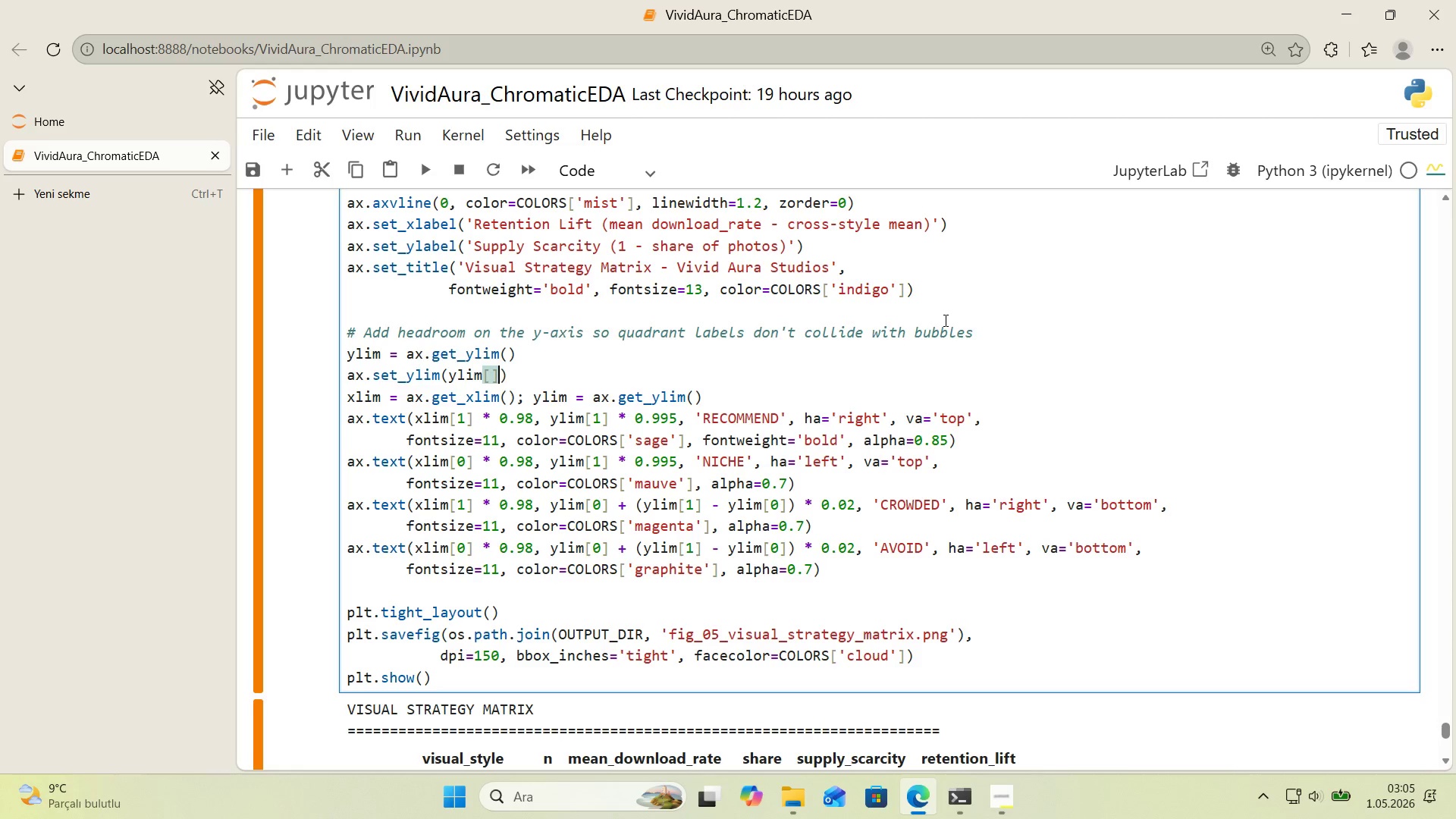 
key(ArrowLeft)
 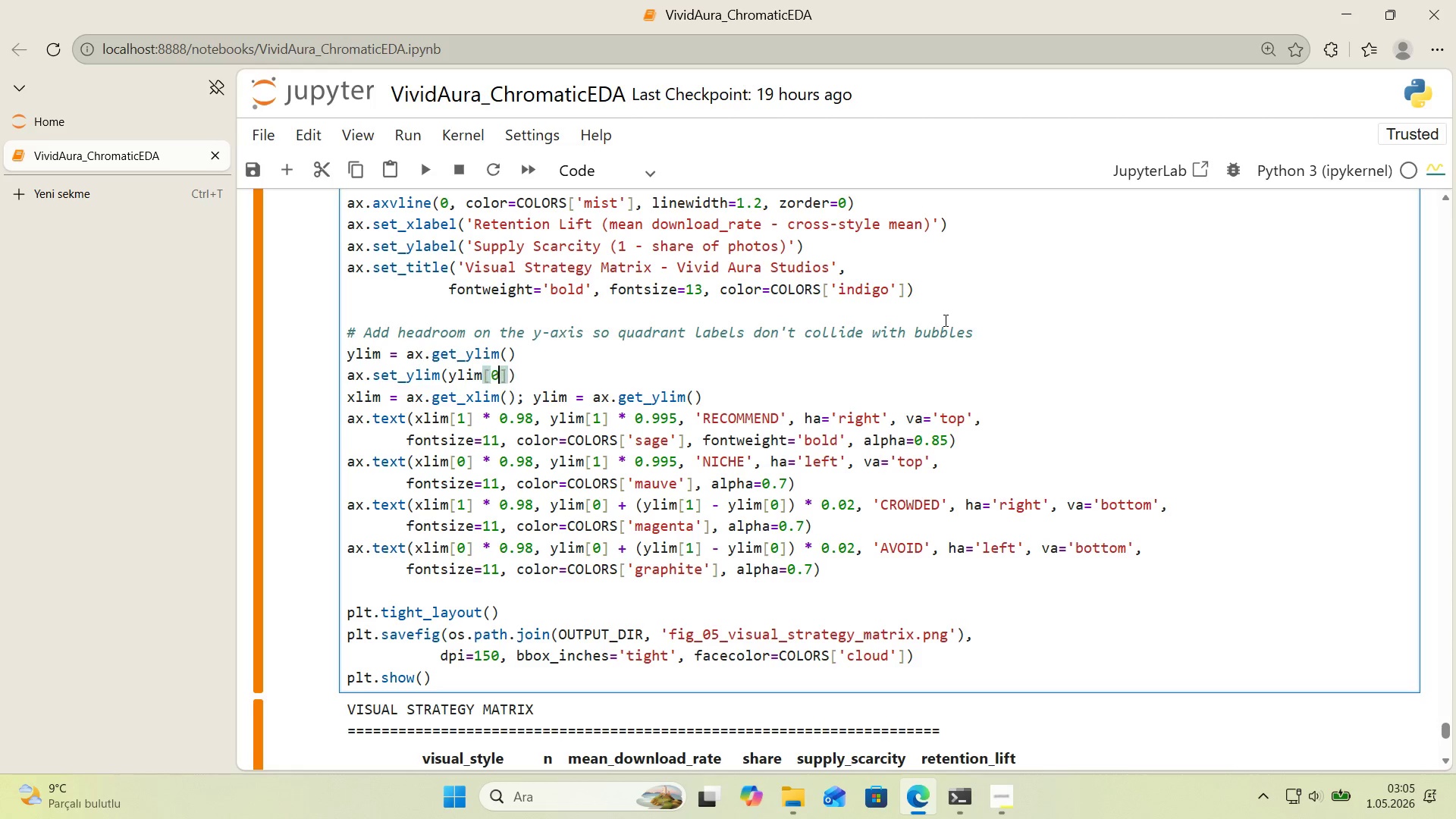 
key(0)
 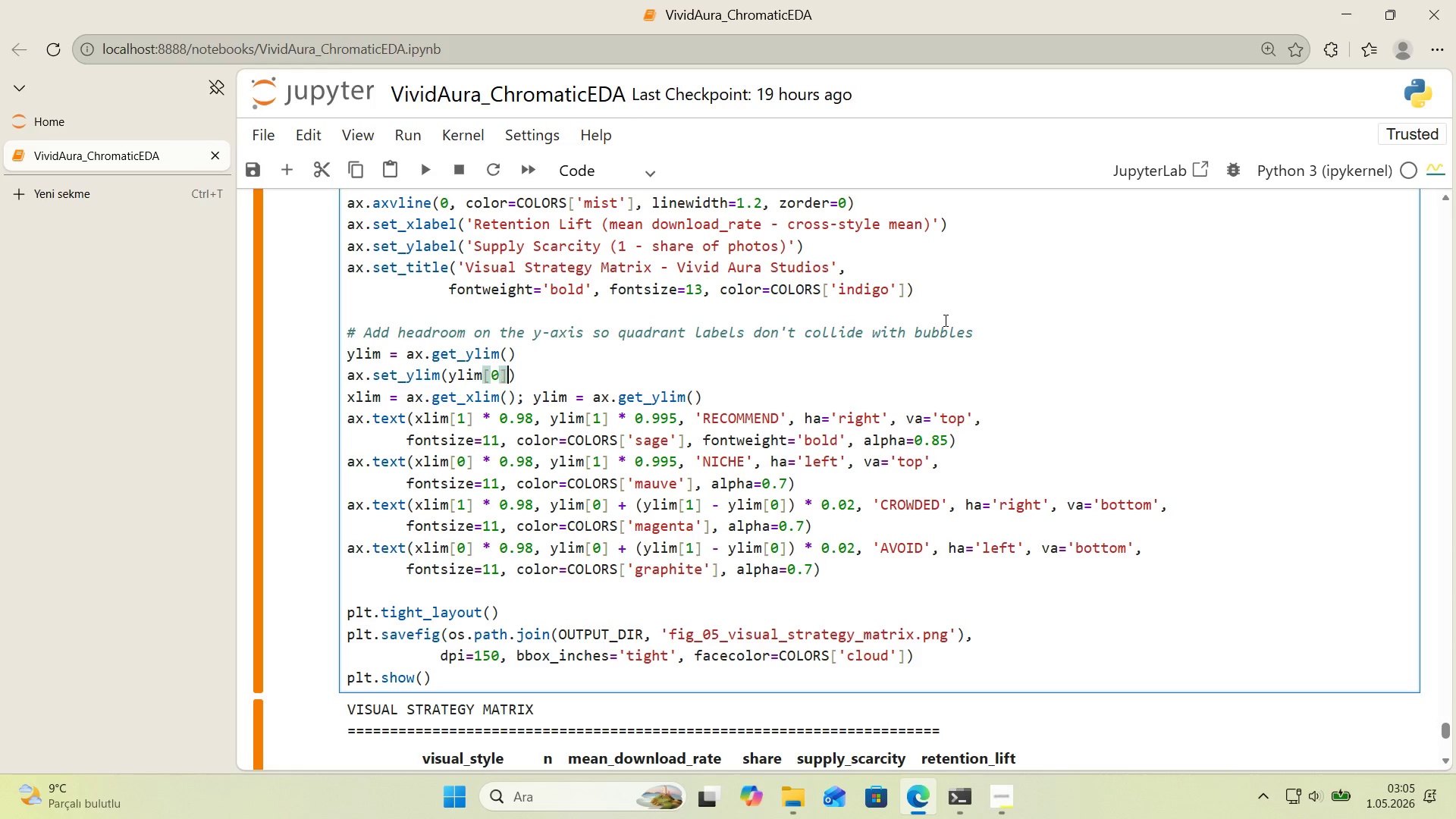 
key(ArrowRight)
 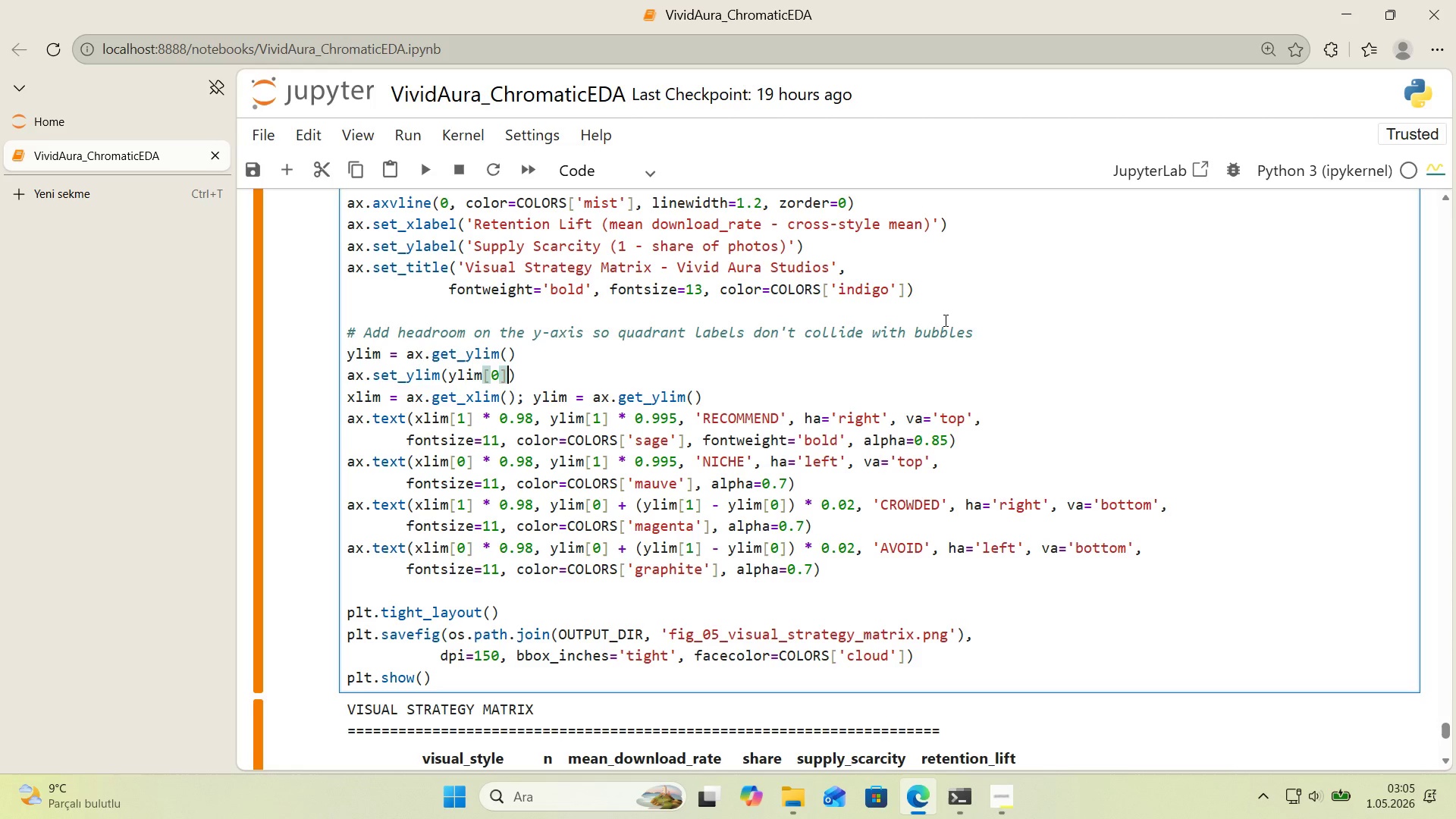 
type( - 0.01, yl'm)
 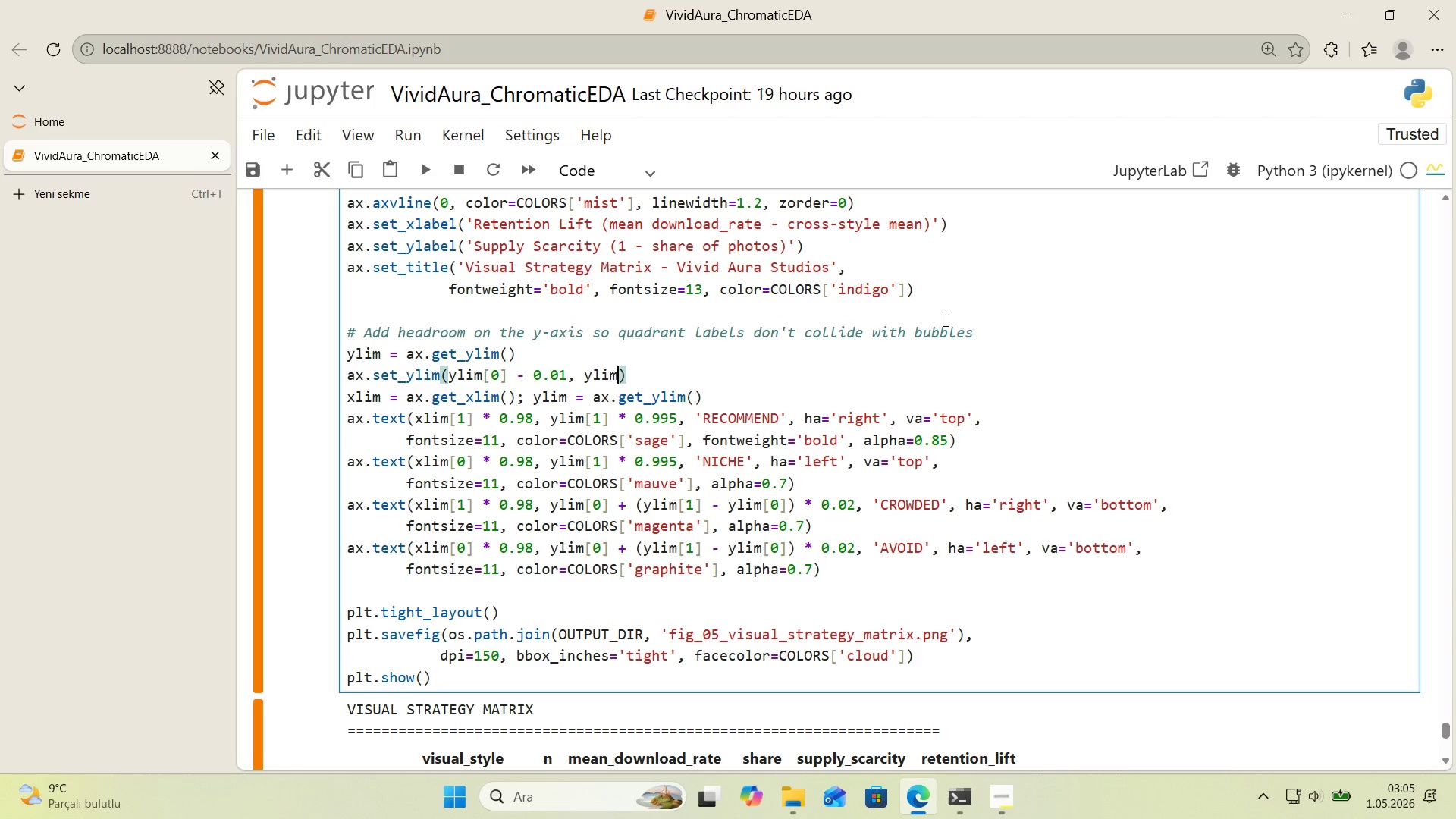 
key(Alt+Control+AltRight)
 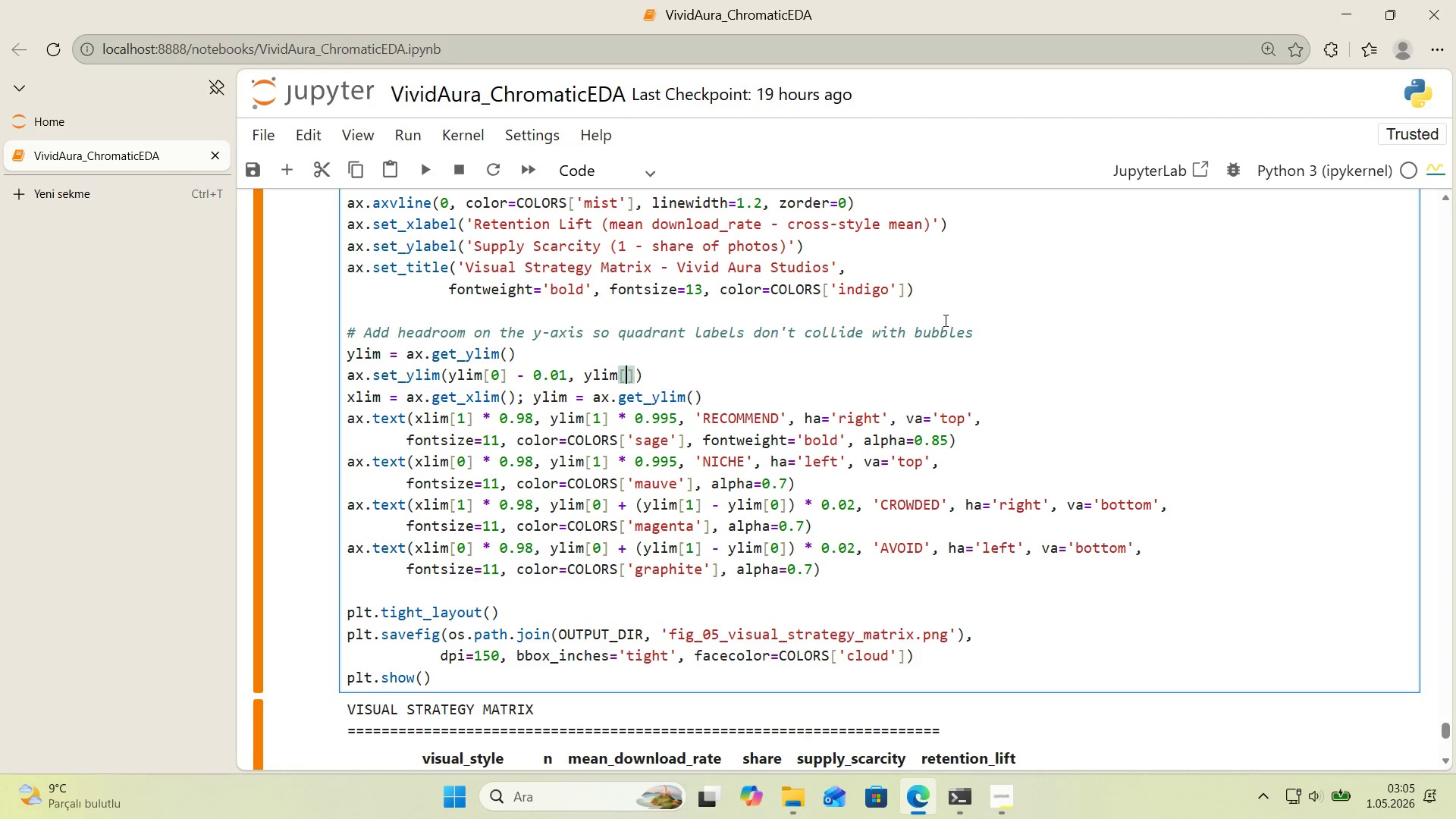 
key(Control+ControlLeft)
 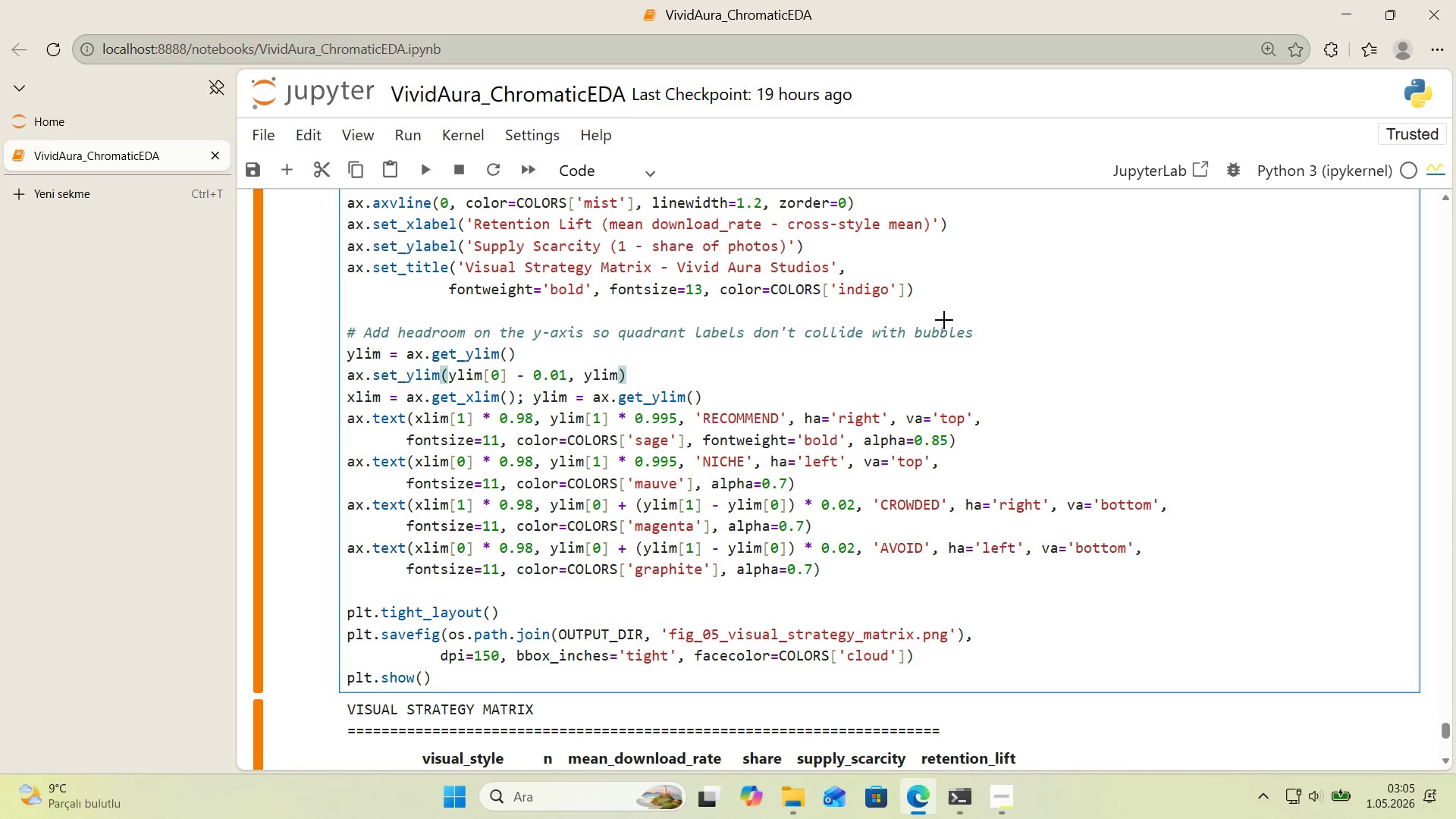 
key(Alt+Control+8)
 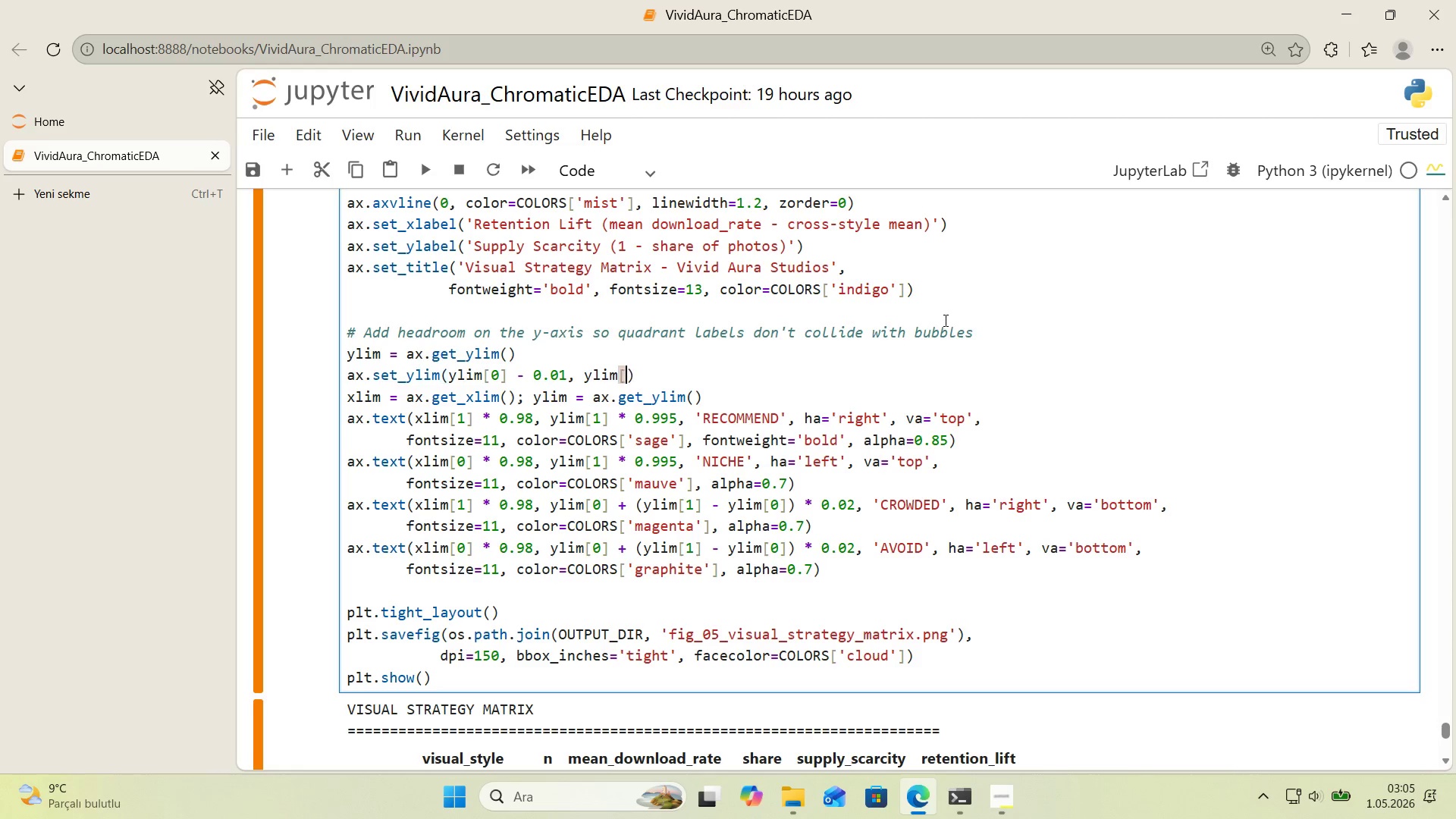 
key(Alt+Control+9)
 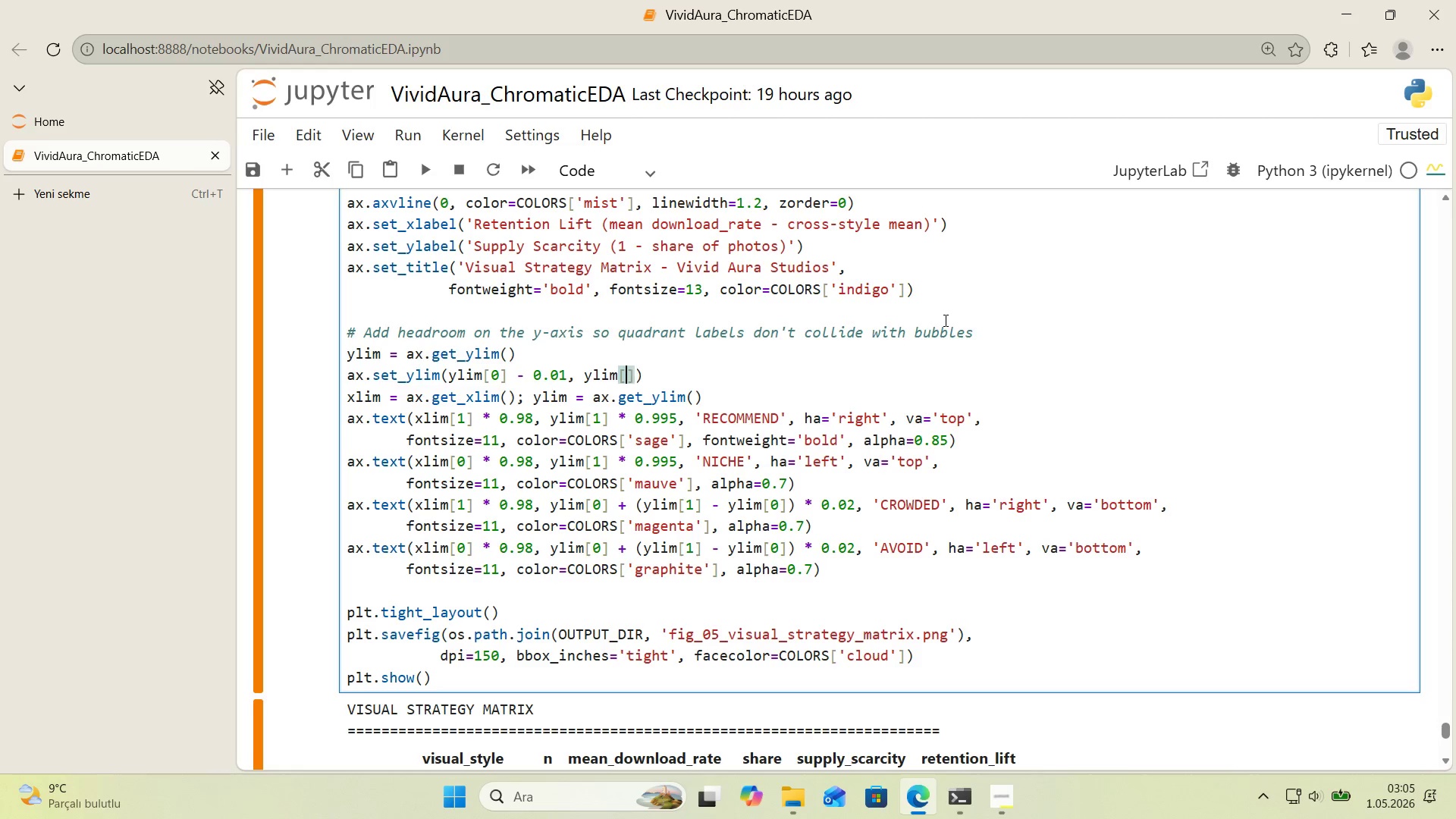 
key(ArrowLeft)
 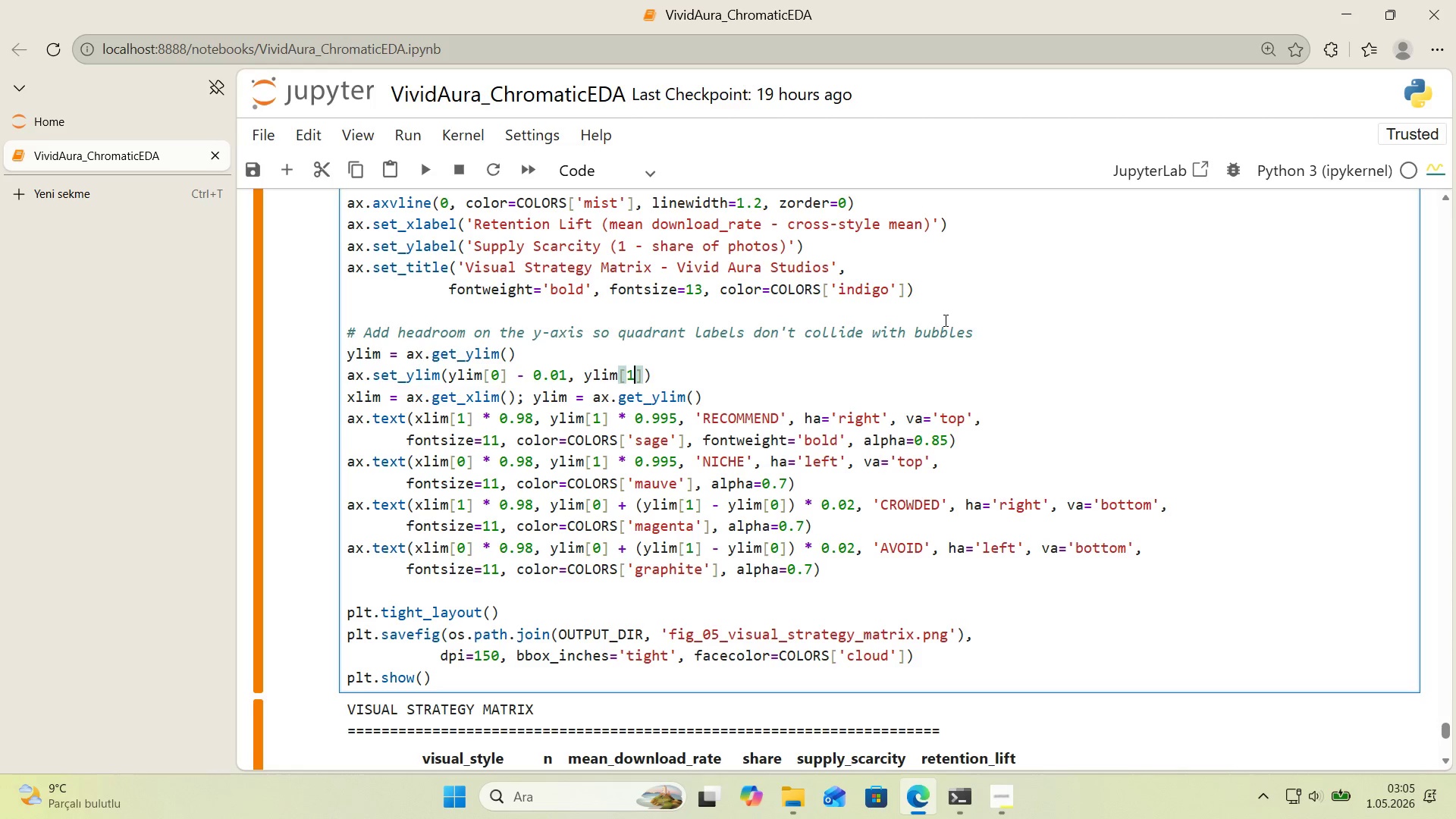 
key(1)
 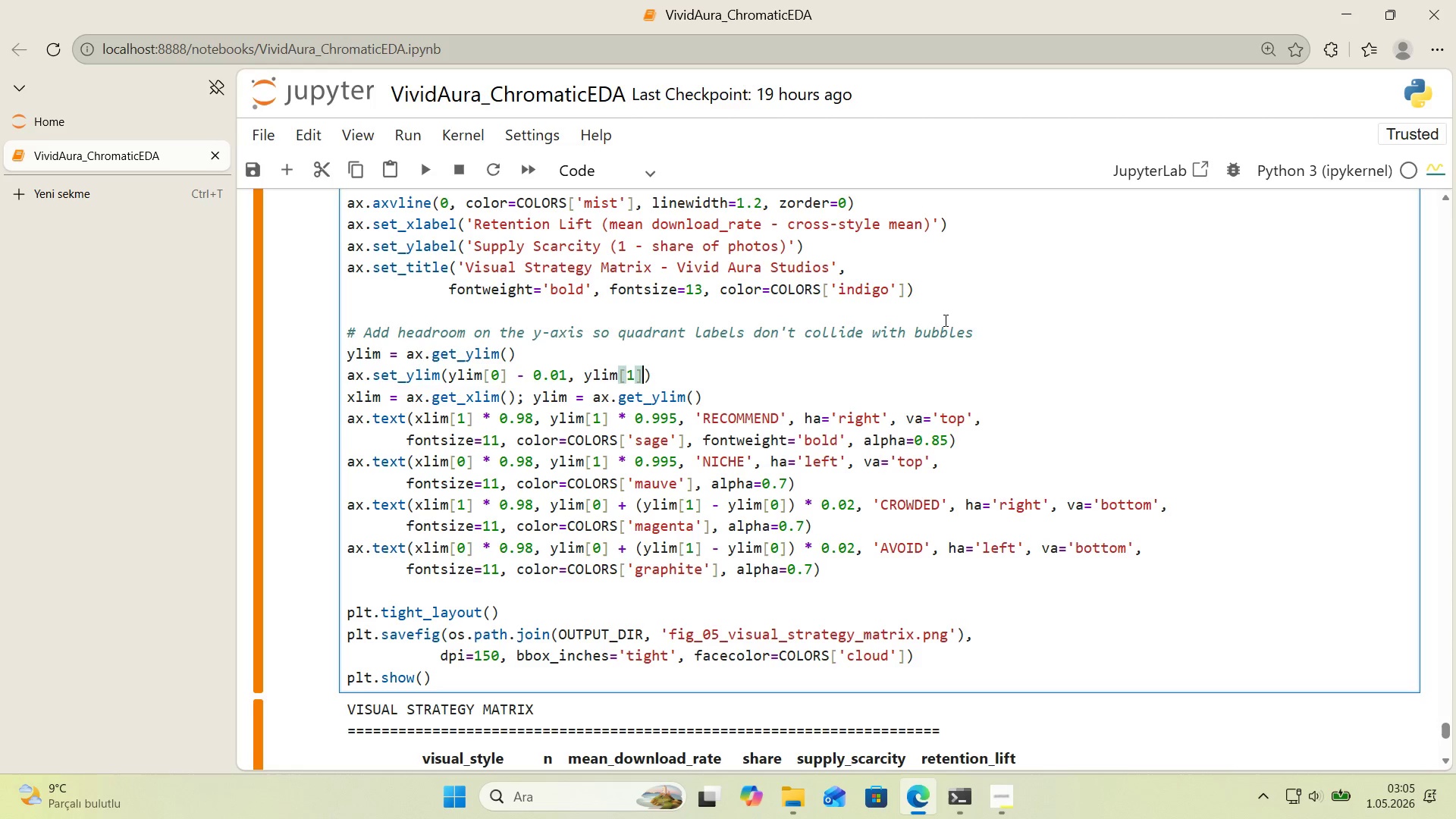 
key(ArrowRight)
 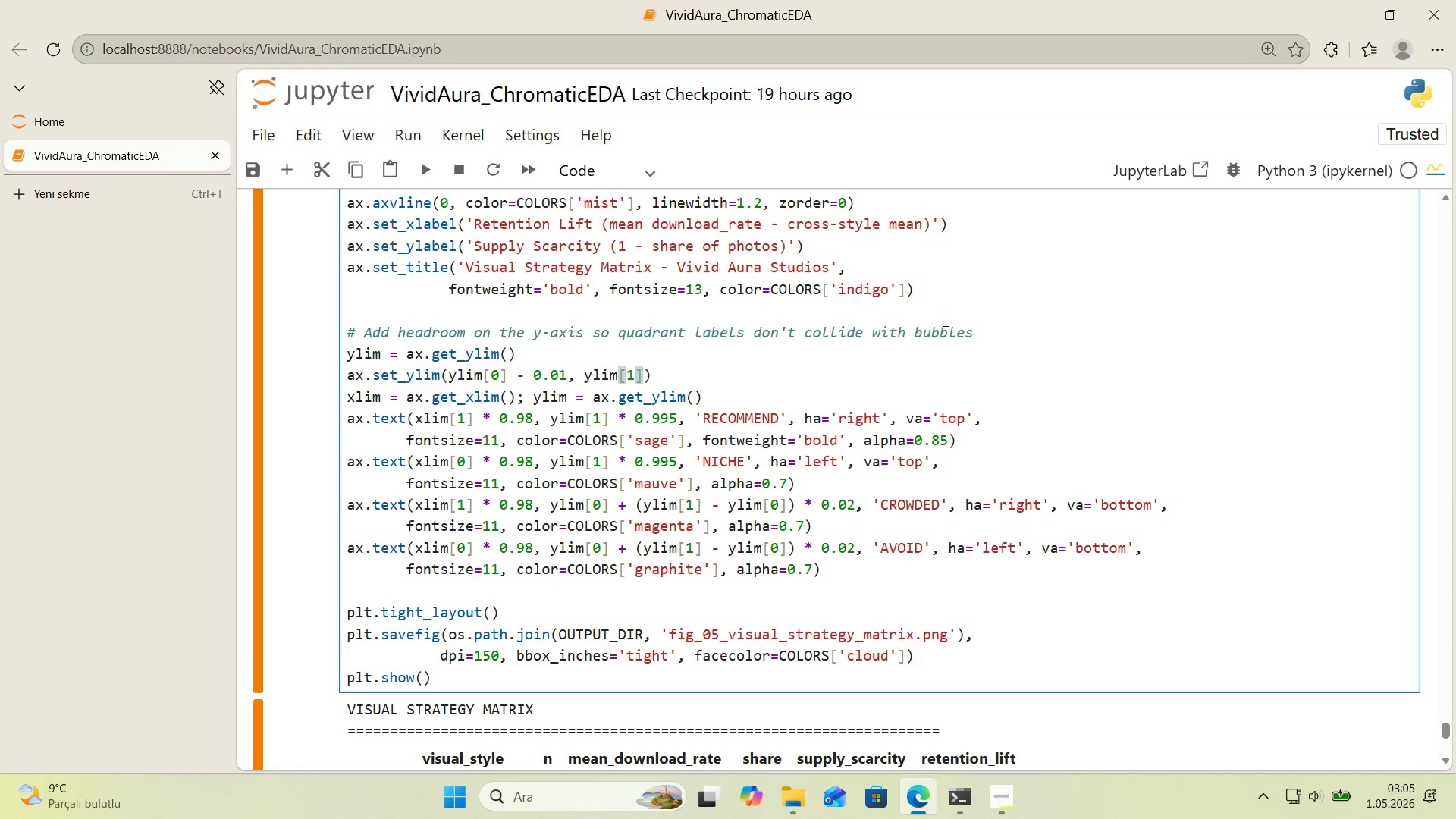 
key(Space)
 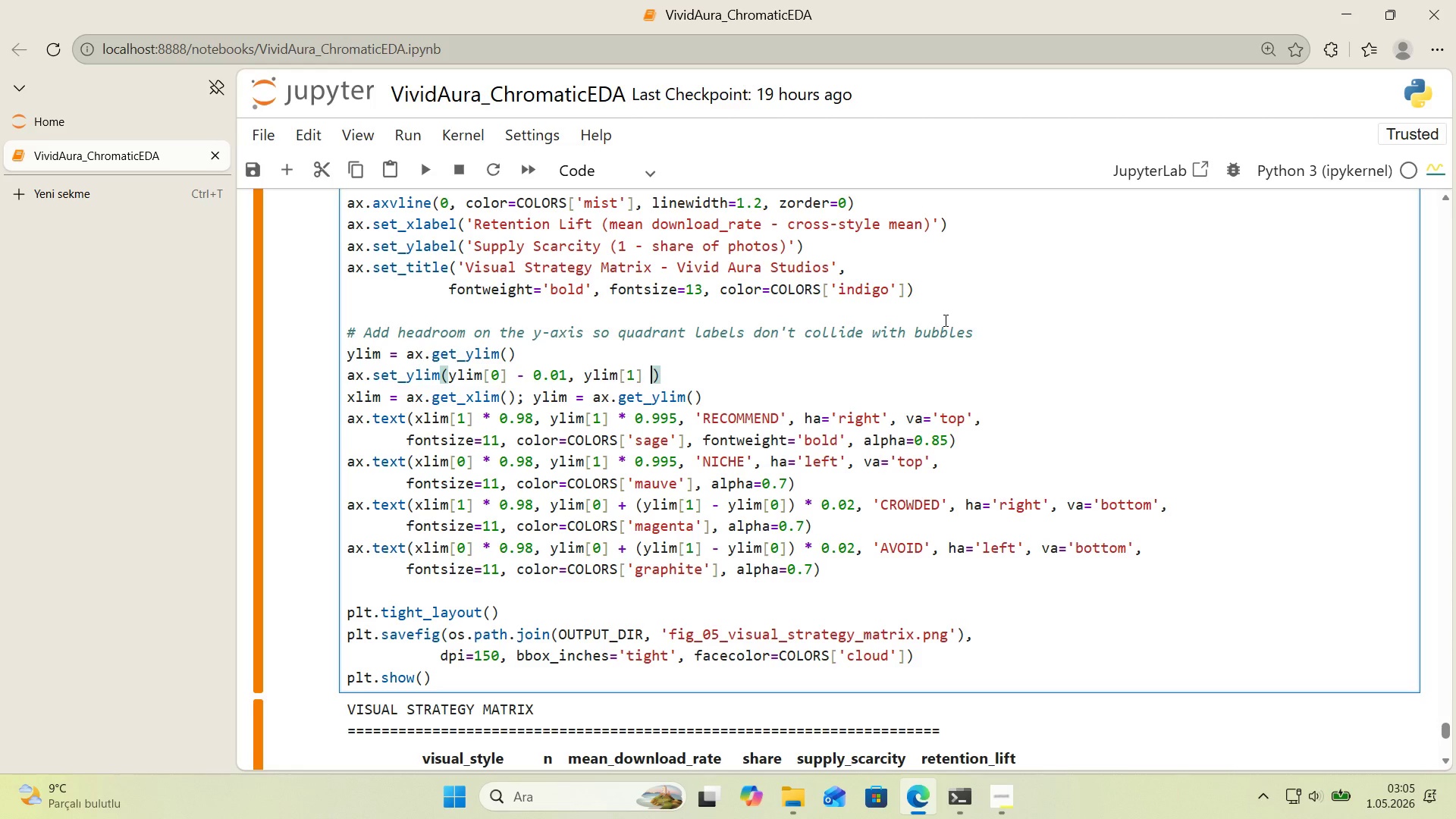 
key(NumpadAdd)
 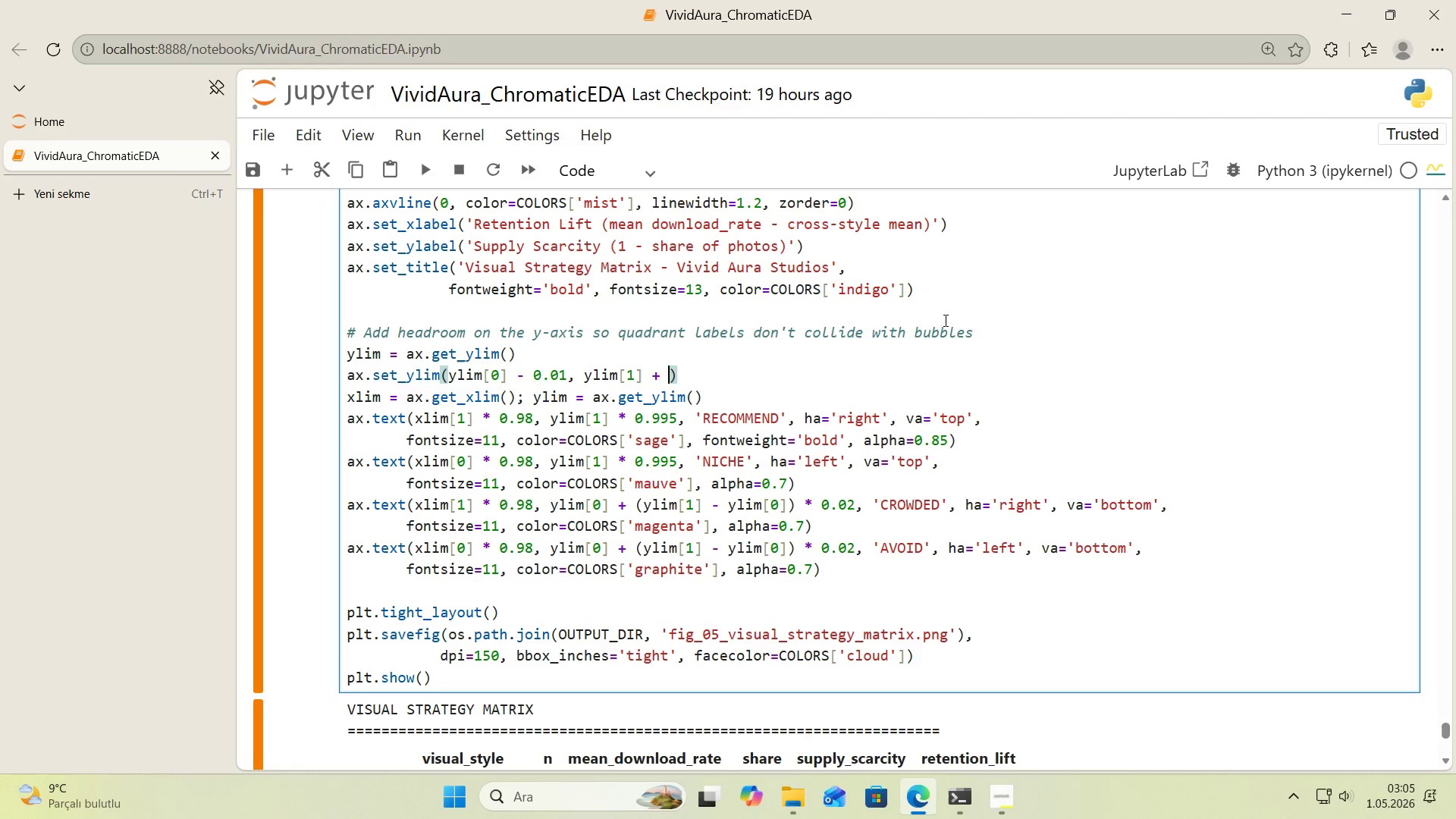 
key(Space)
 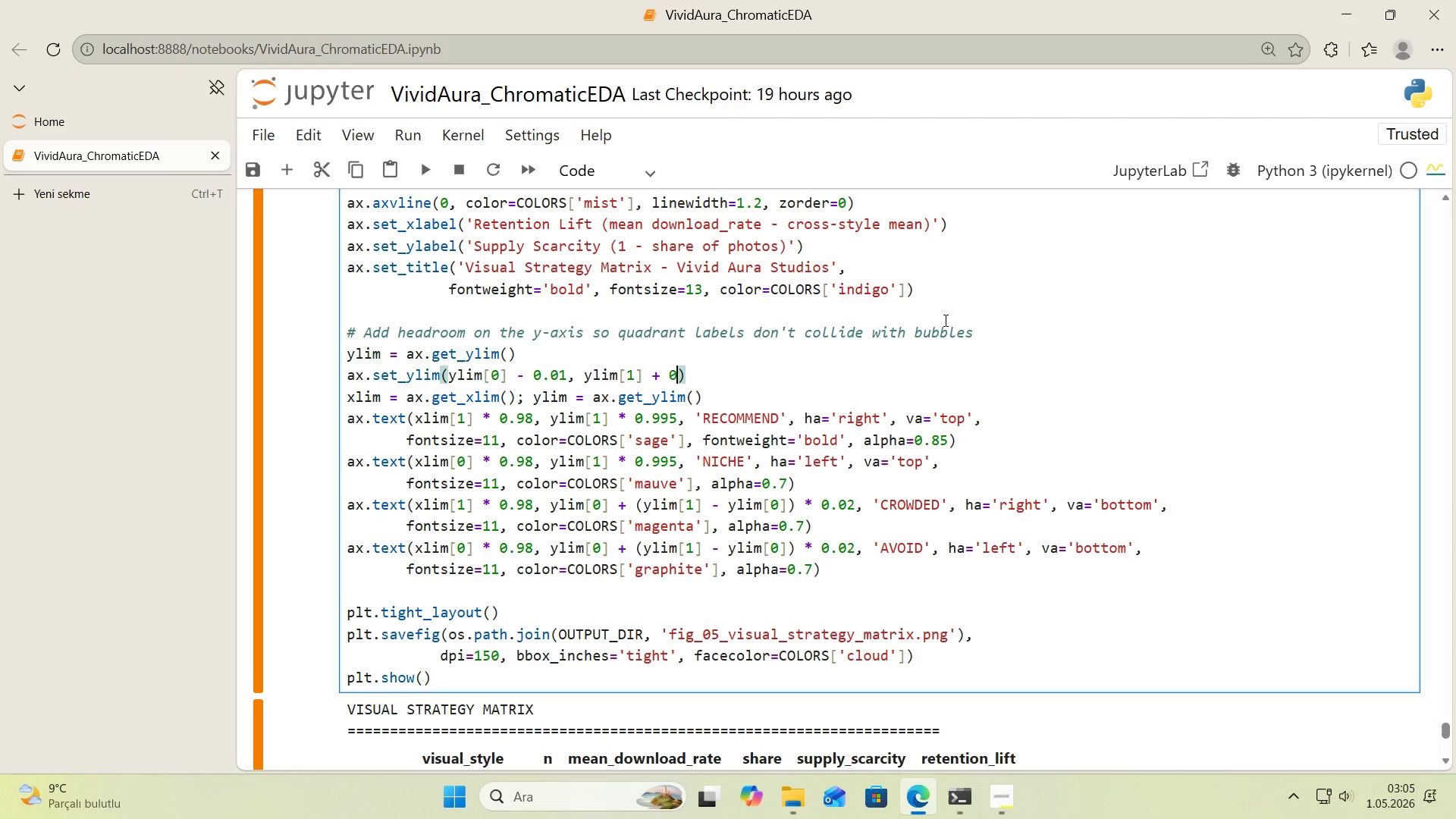 
key(Numpad0)
 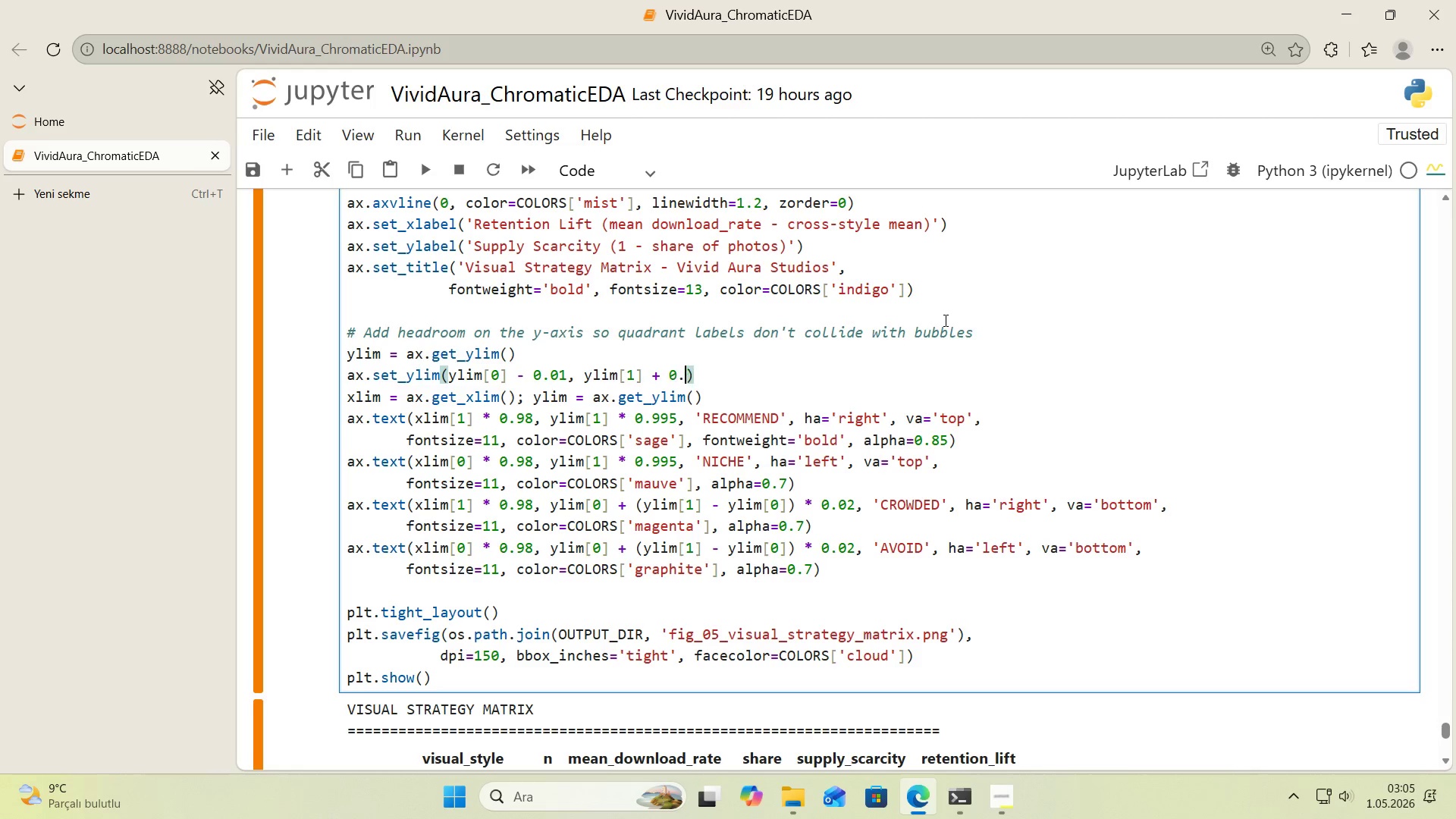 
key(Period)
 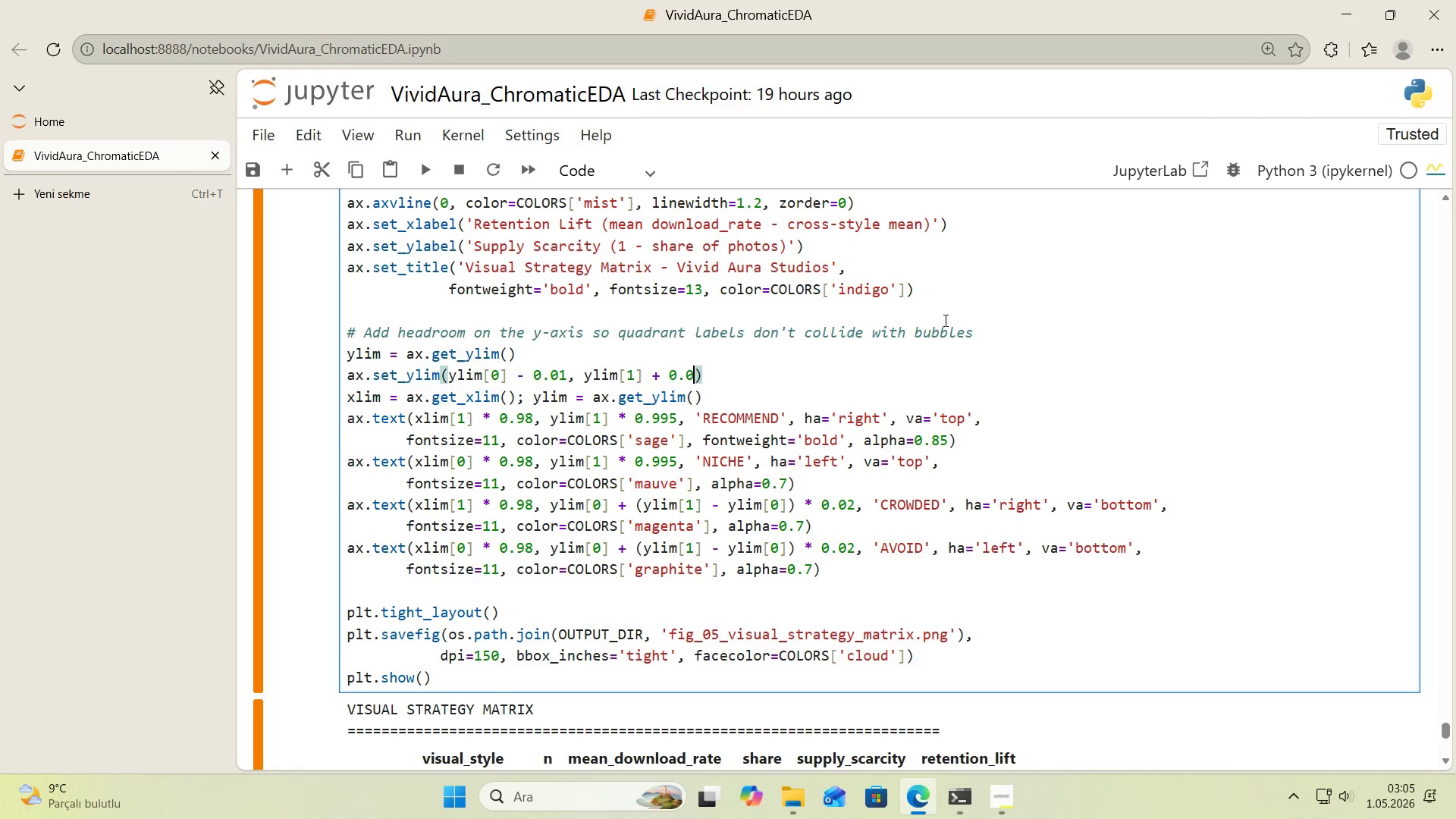 
key(Numpad0)
 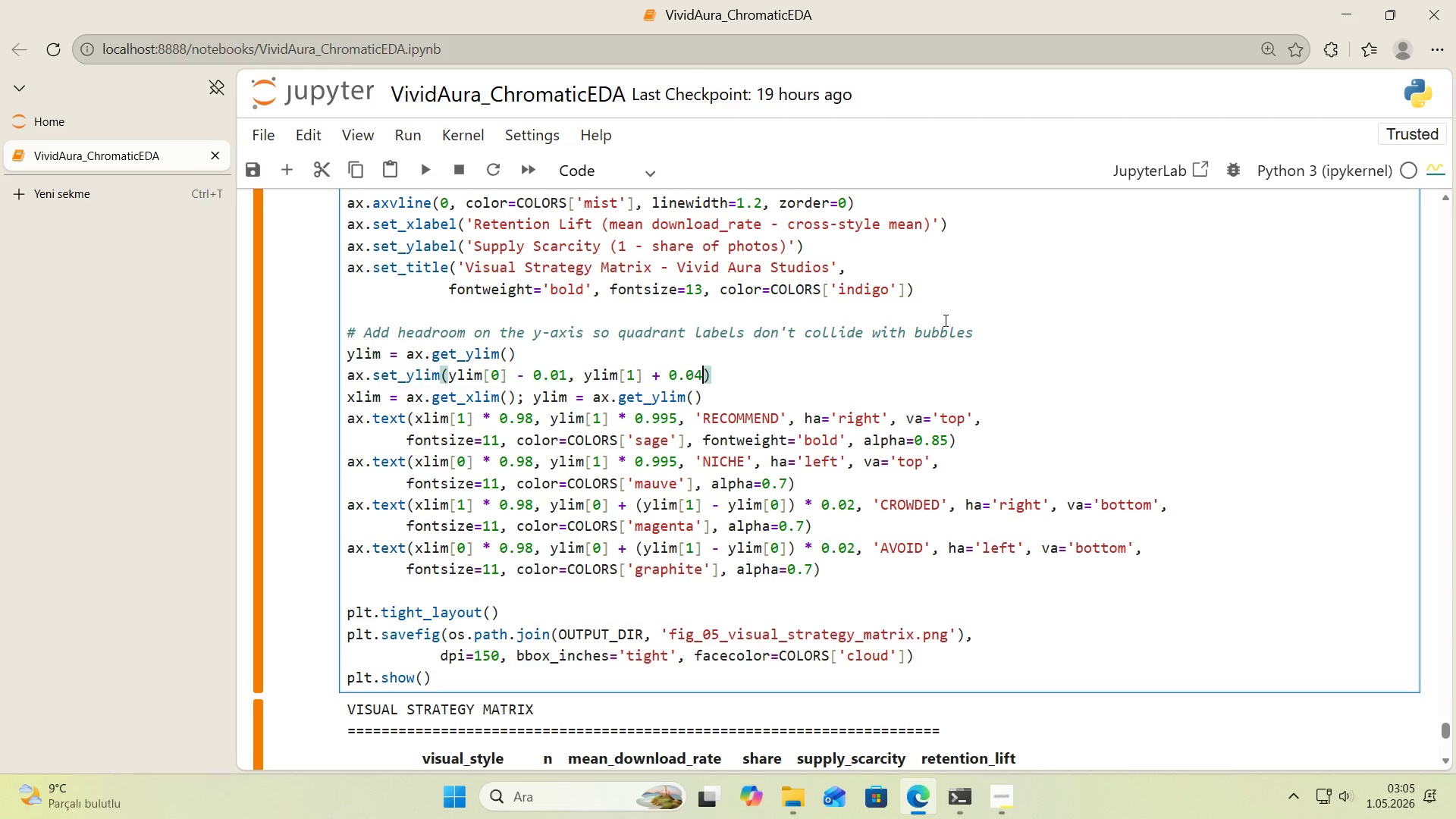 
key(Numpad4)
 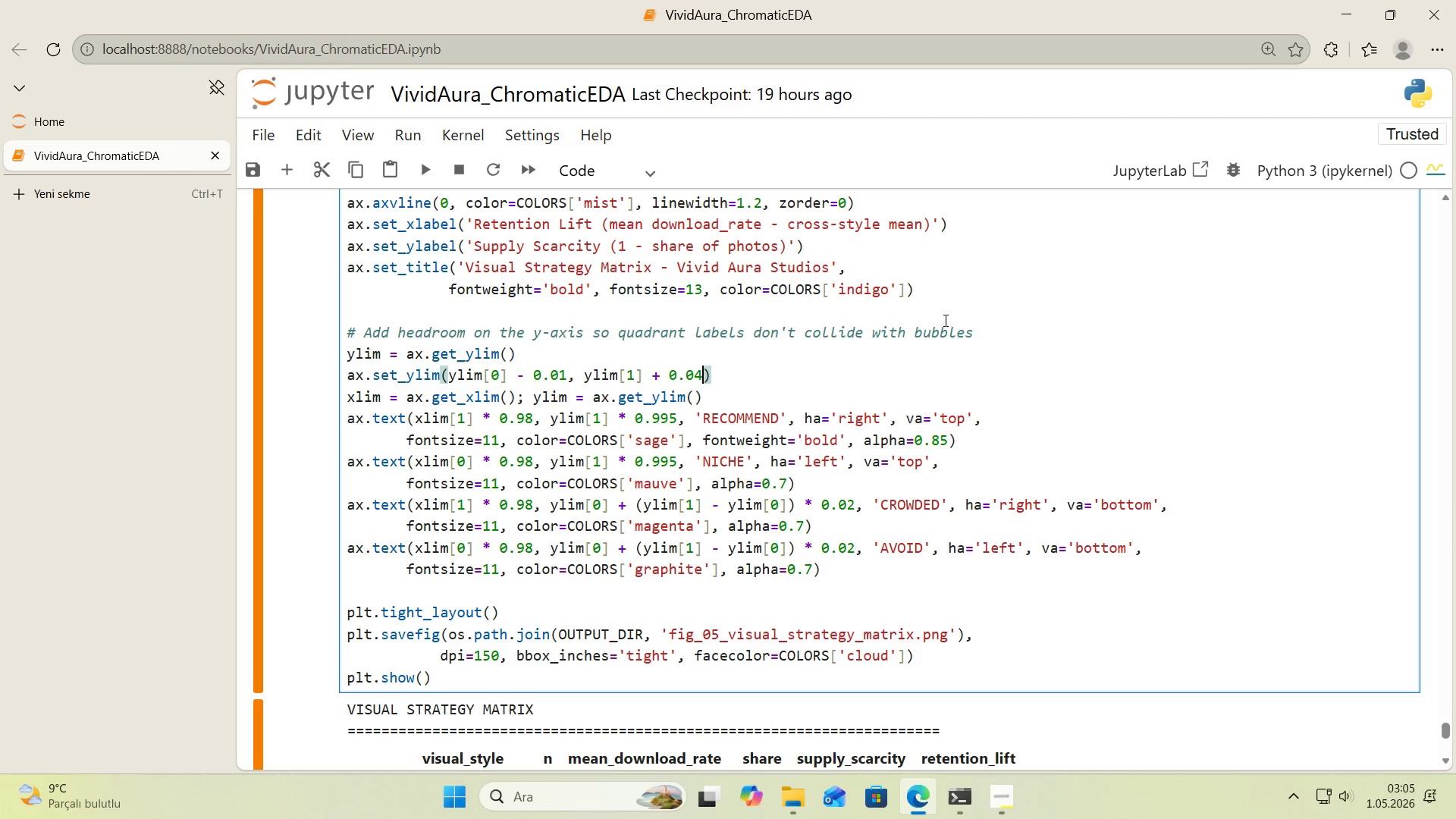 
key(ArrowRight)
 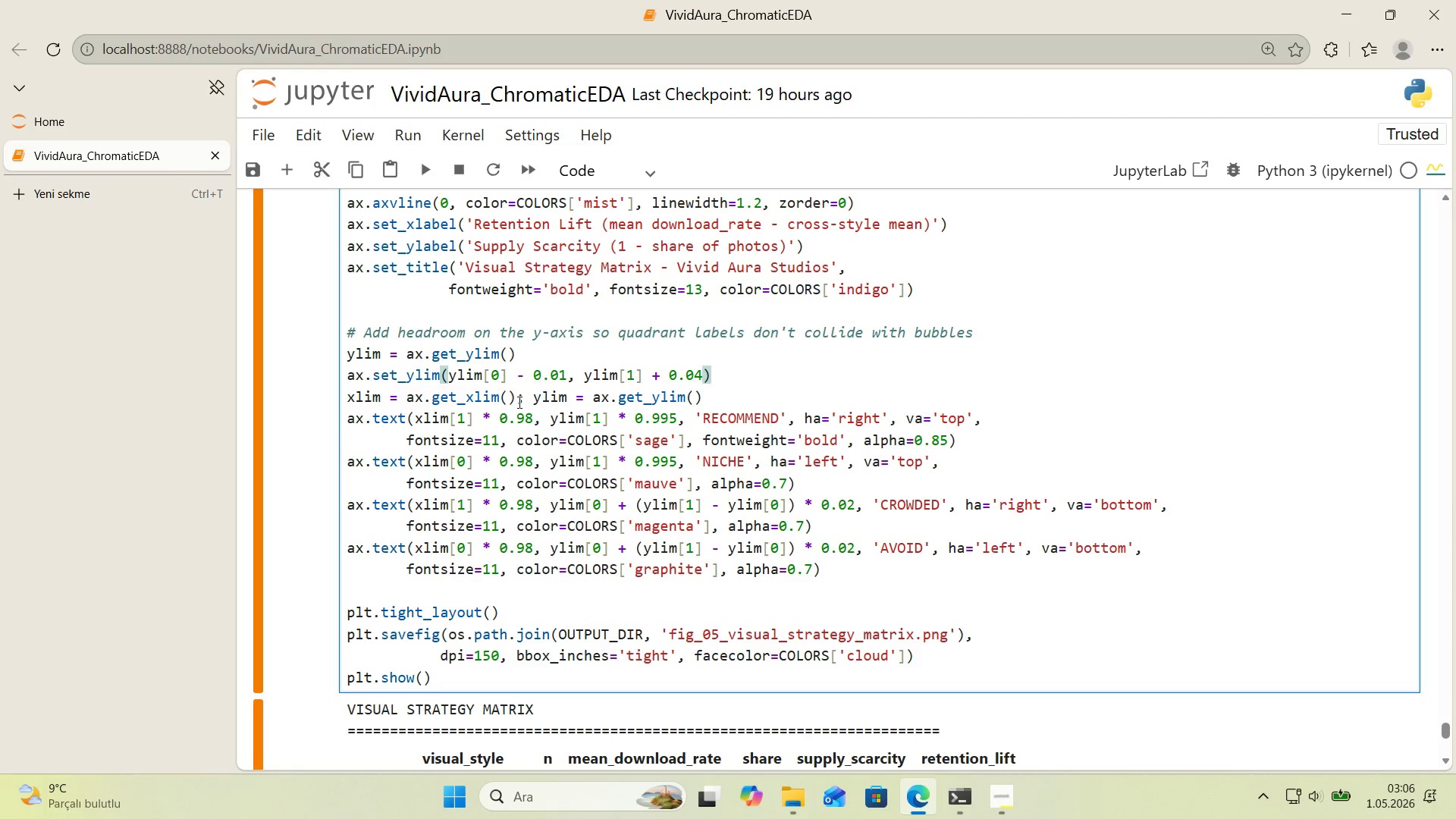 
wait(16.36)
 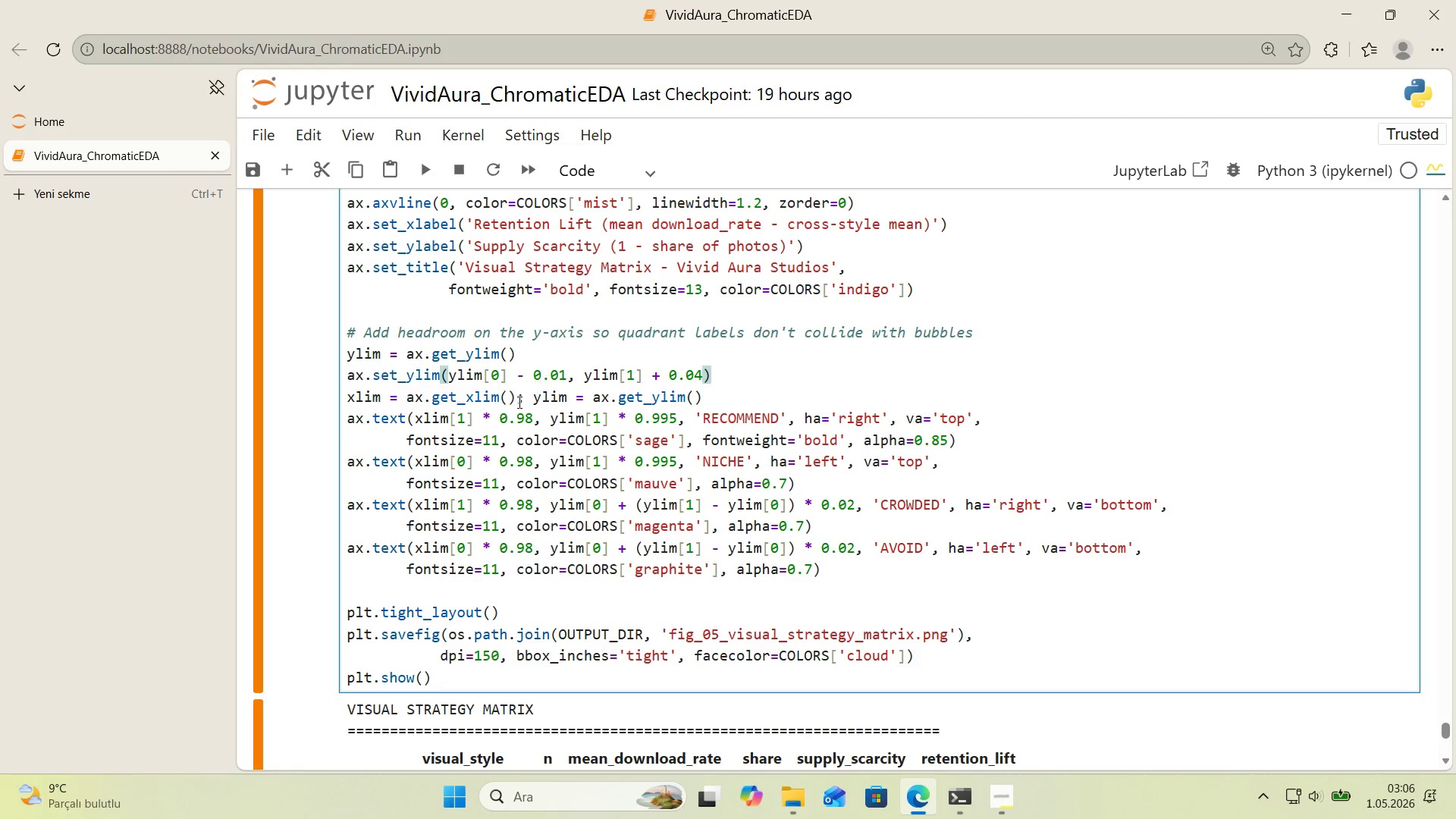 
left_click_drag(start_coordinate=[839, 570], to_coordinate=[331, 390])
 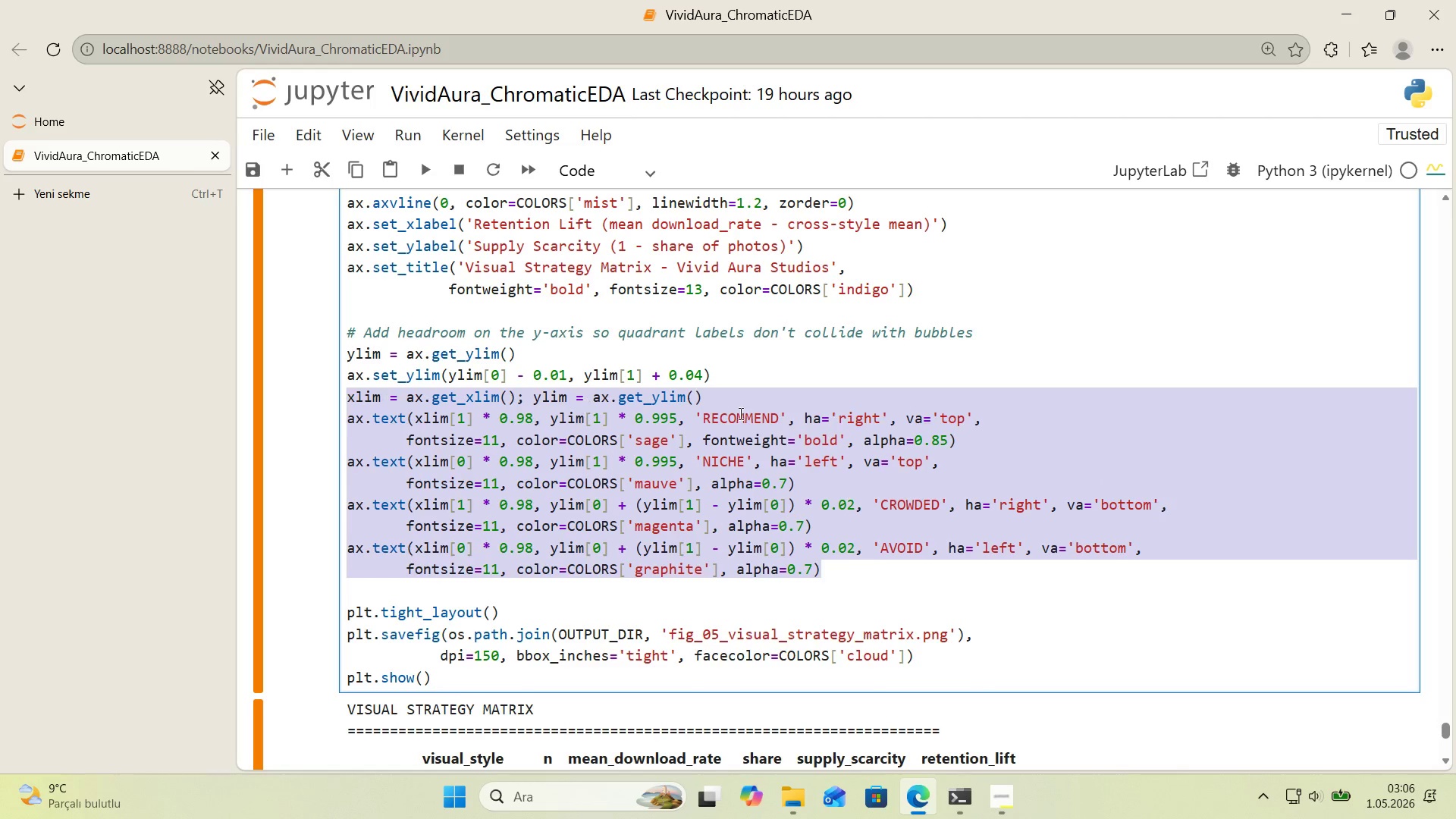 
key(Backspace)
 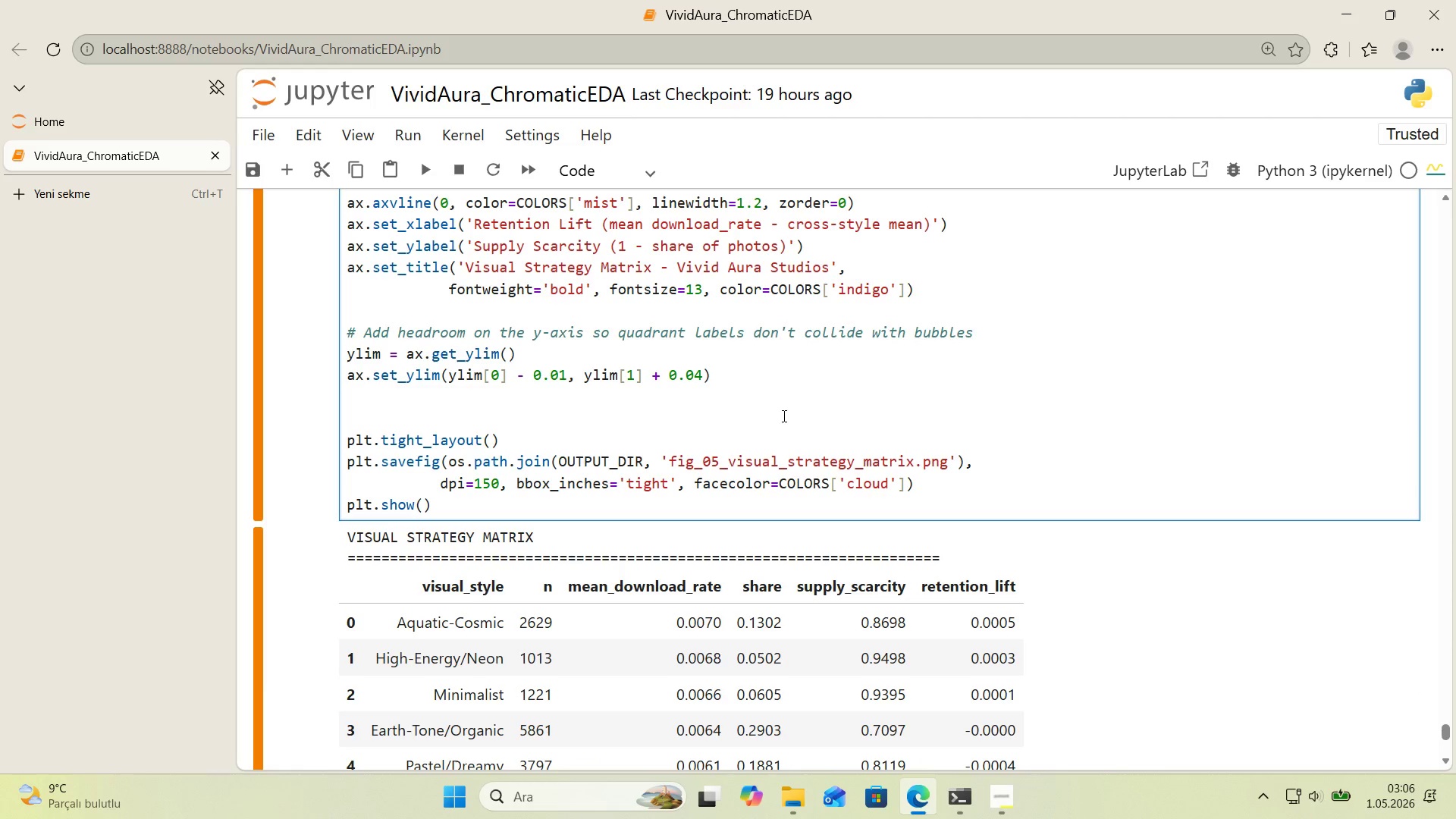 
key(Enter)
 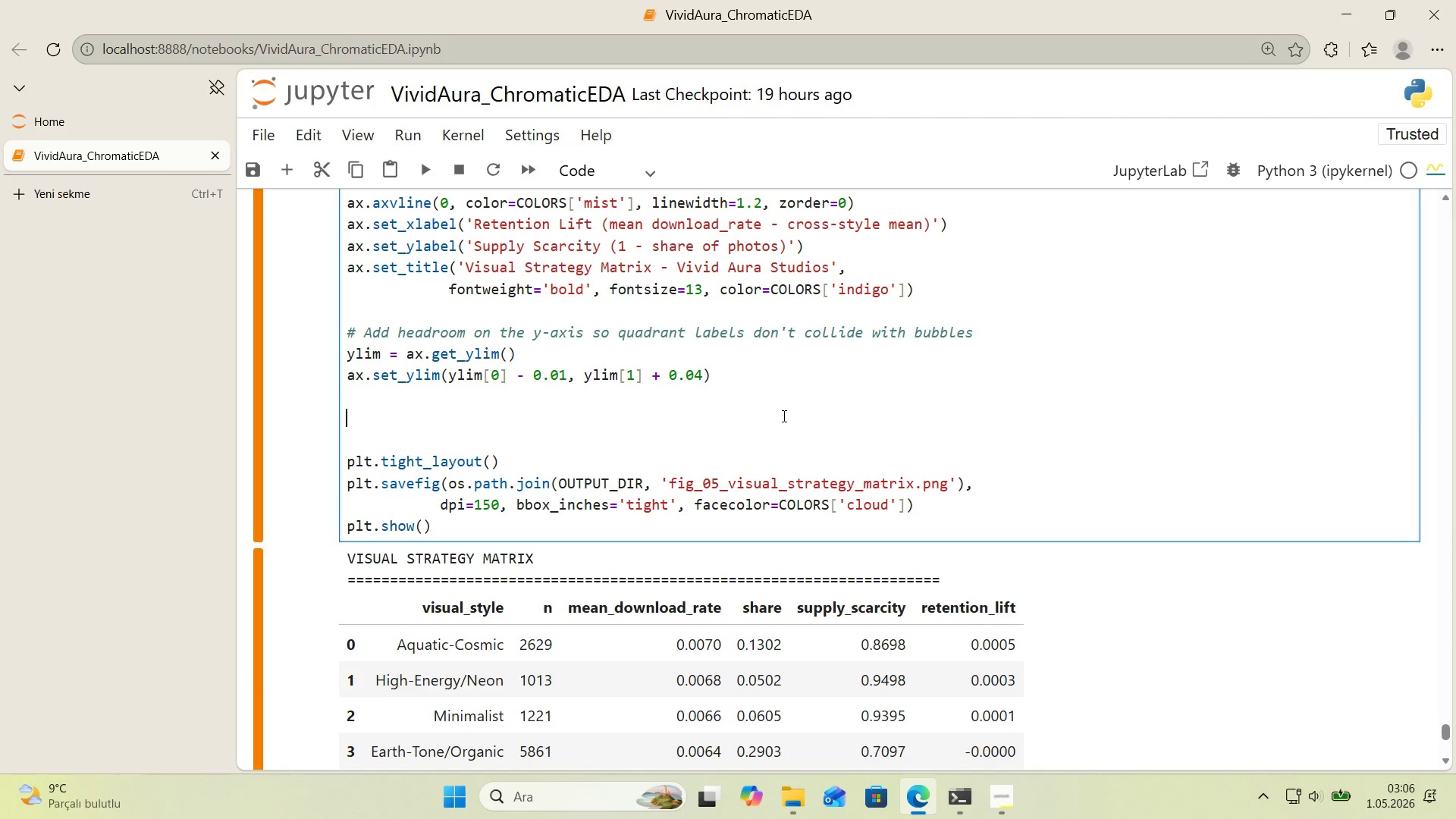 
key(Control+ControlLeft)
 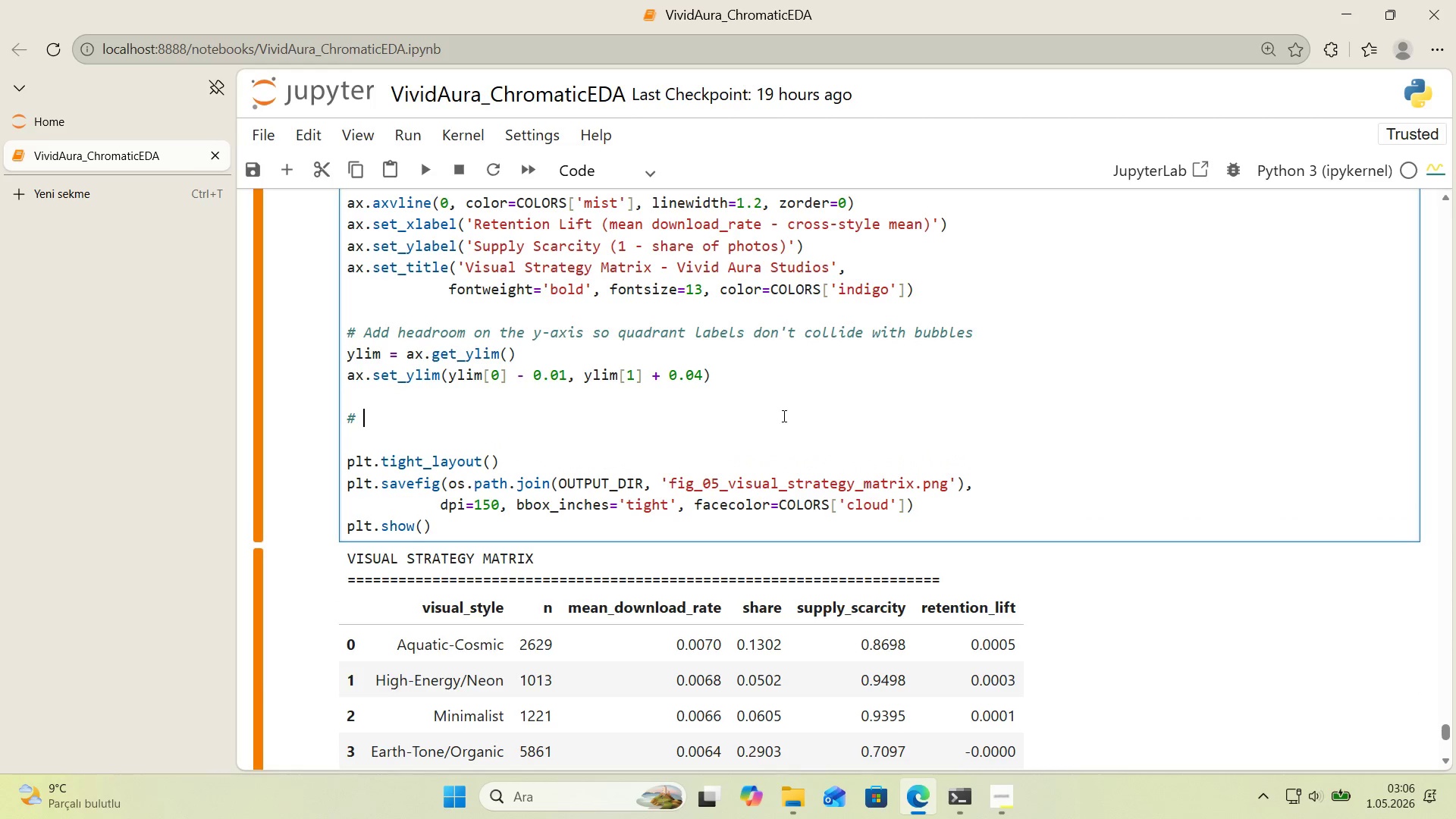 
key(Alt+Control+AltRight)
 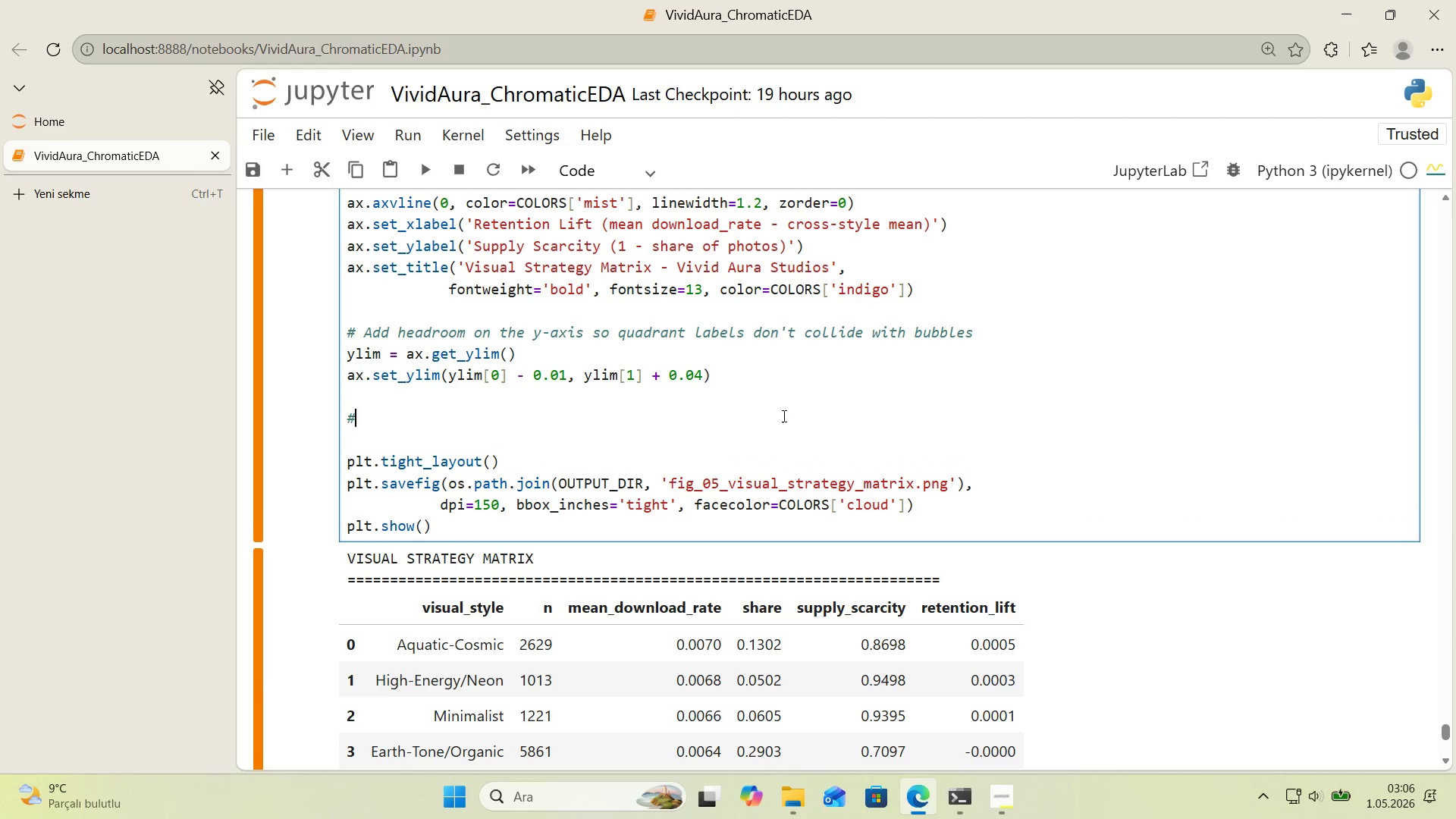 
key(Alt+Control+3)
 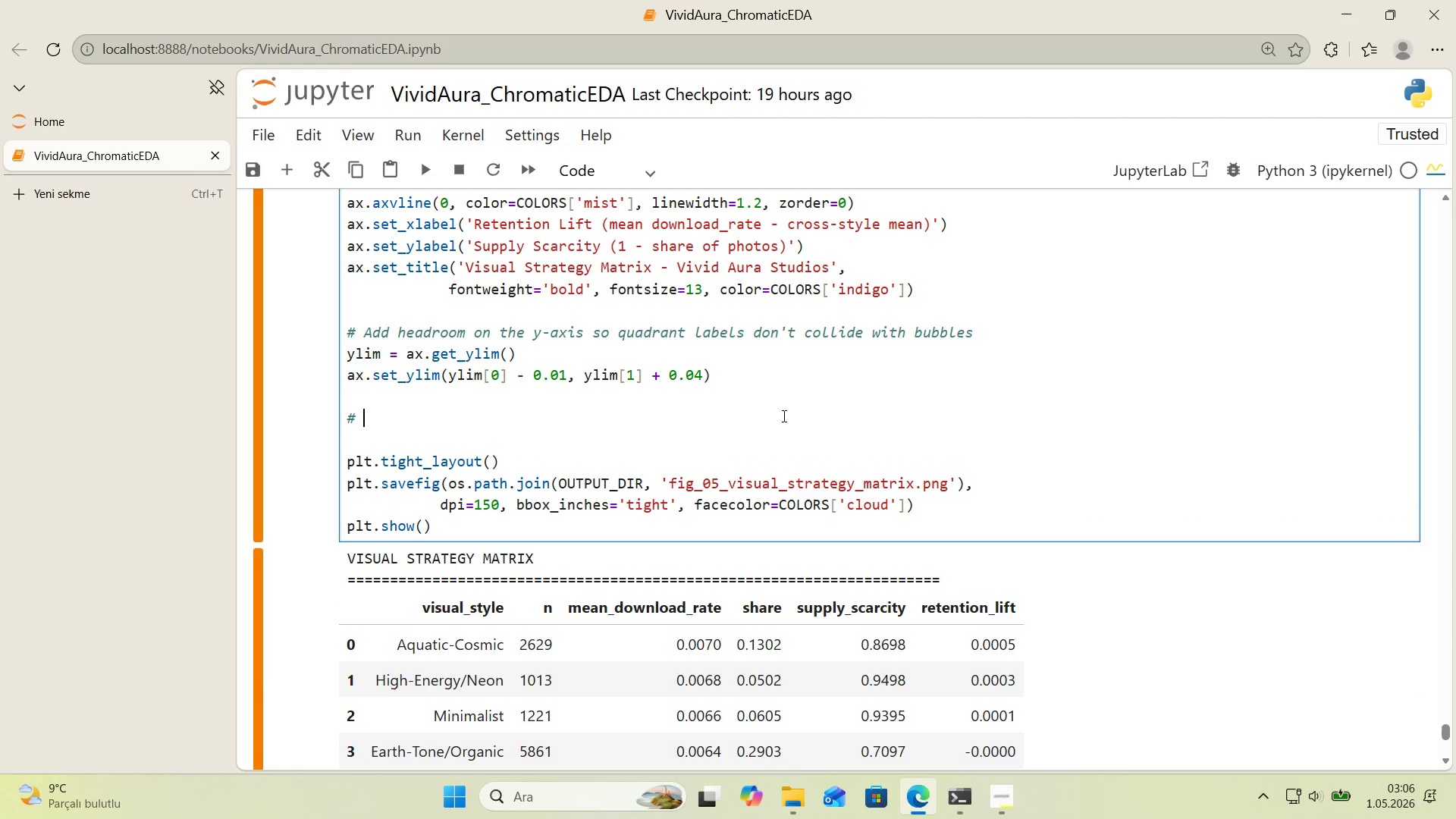 
type( Quadrant labels 'n axes-relat've coord'nates )
key(Backspace)
 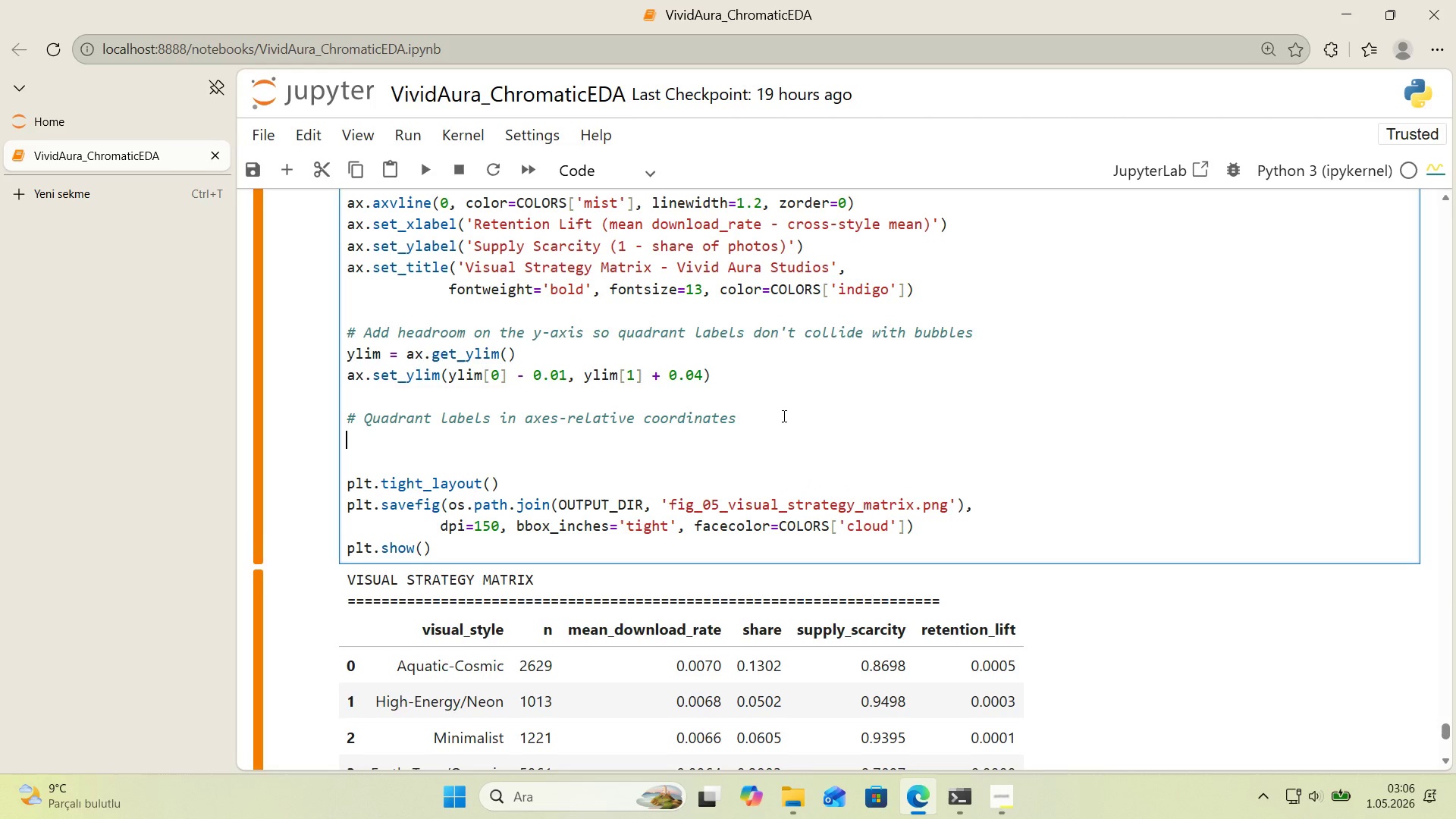 
 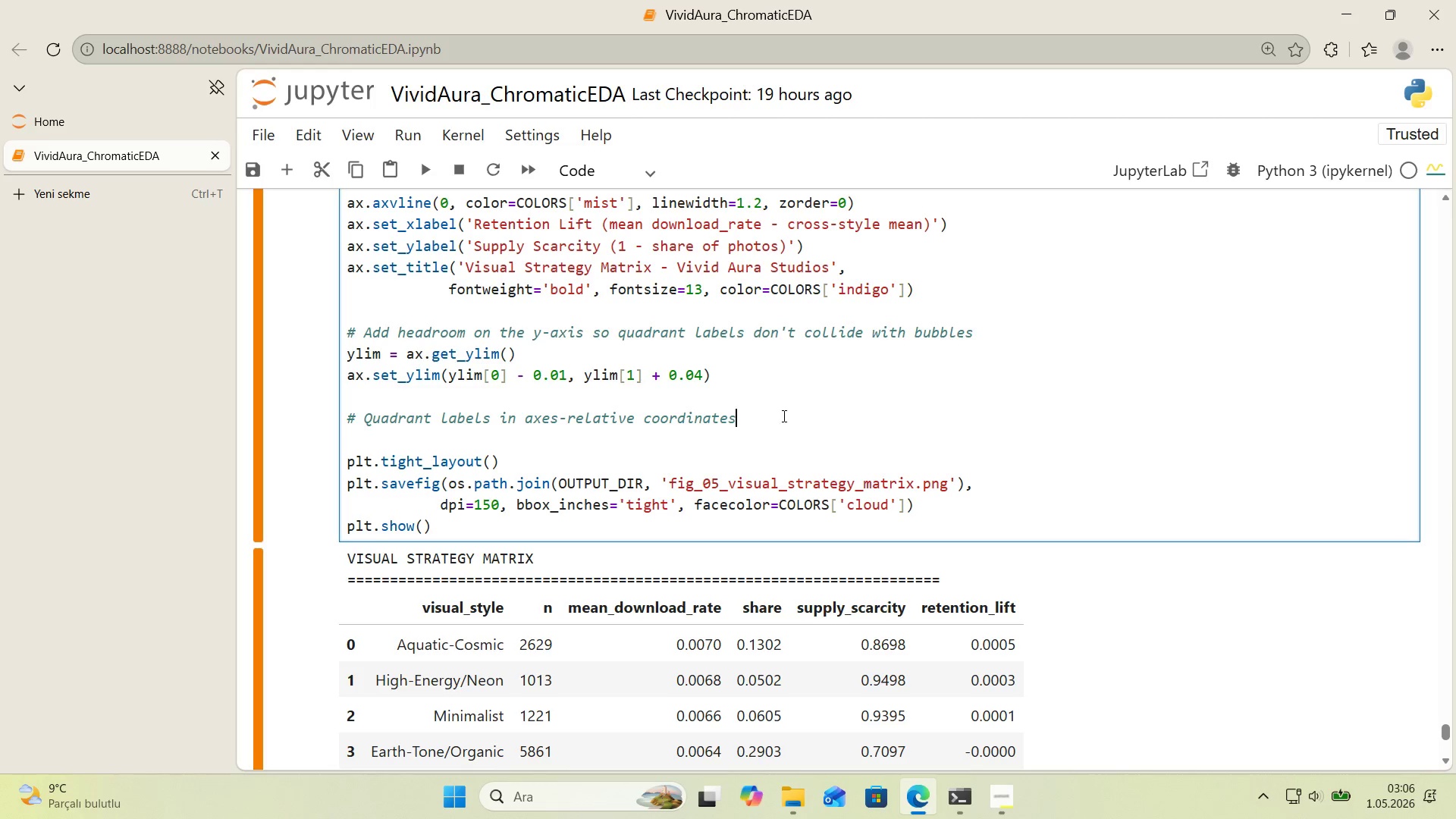 
key(Enter)
 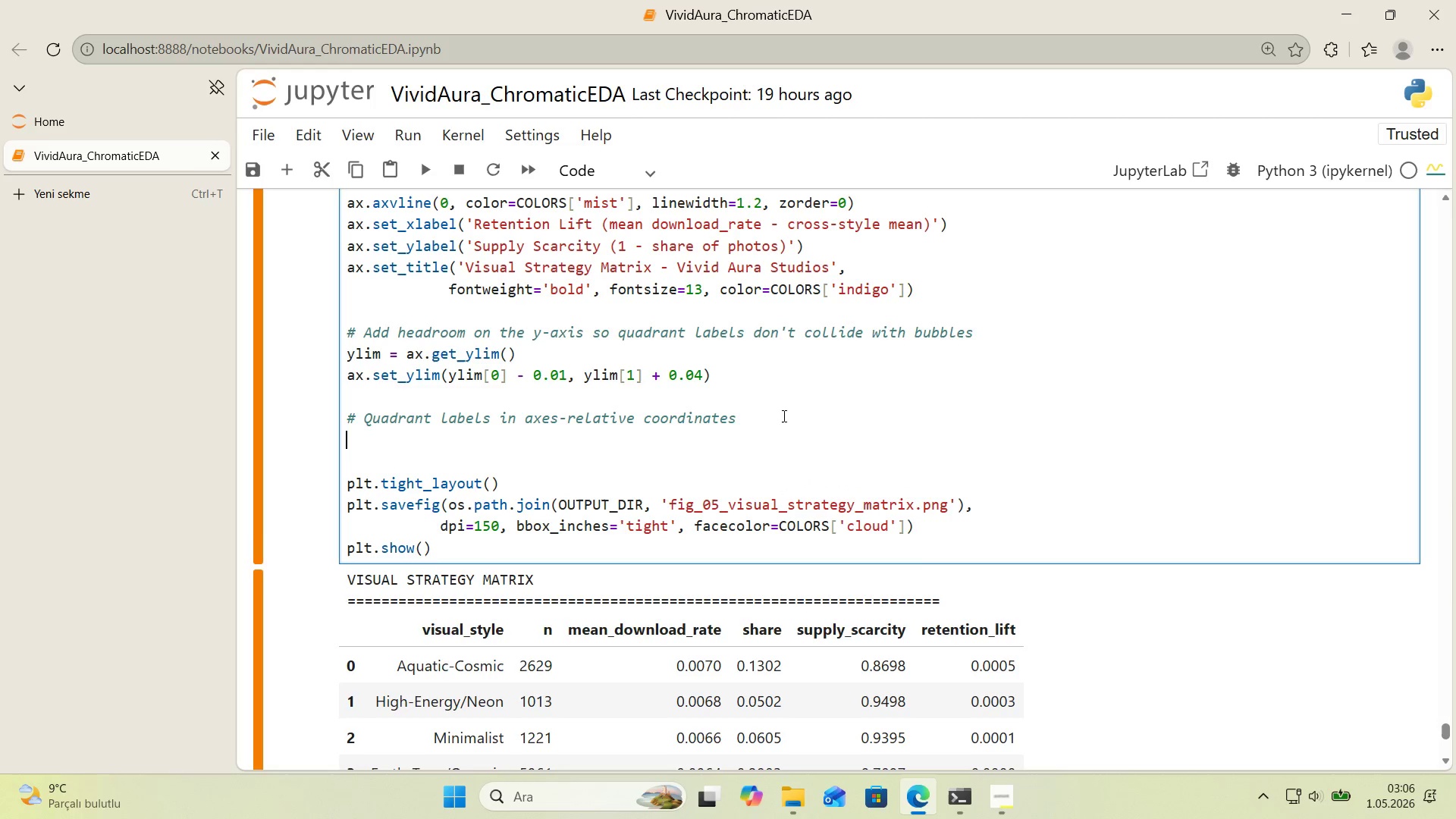 
key(Alt+Control+AltRight)
 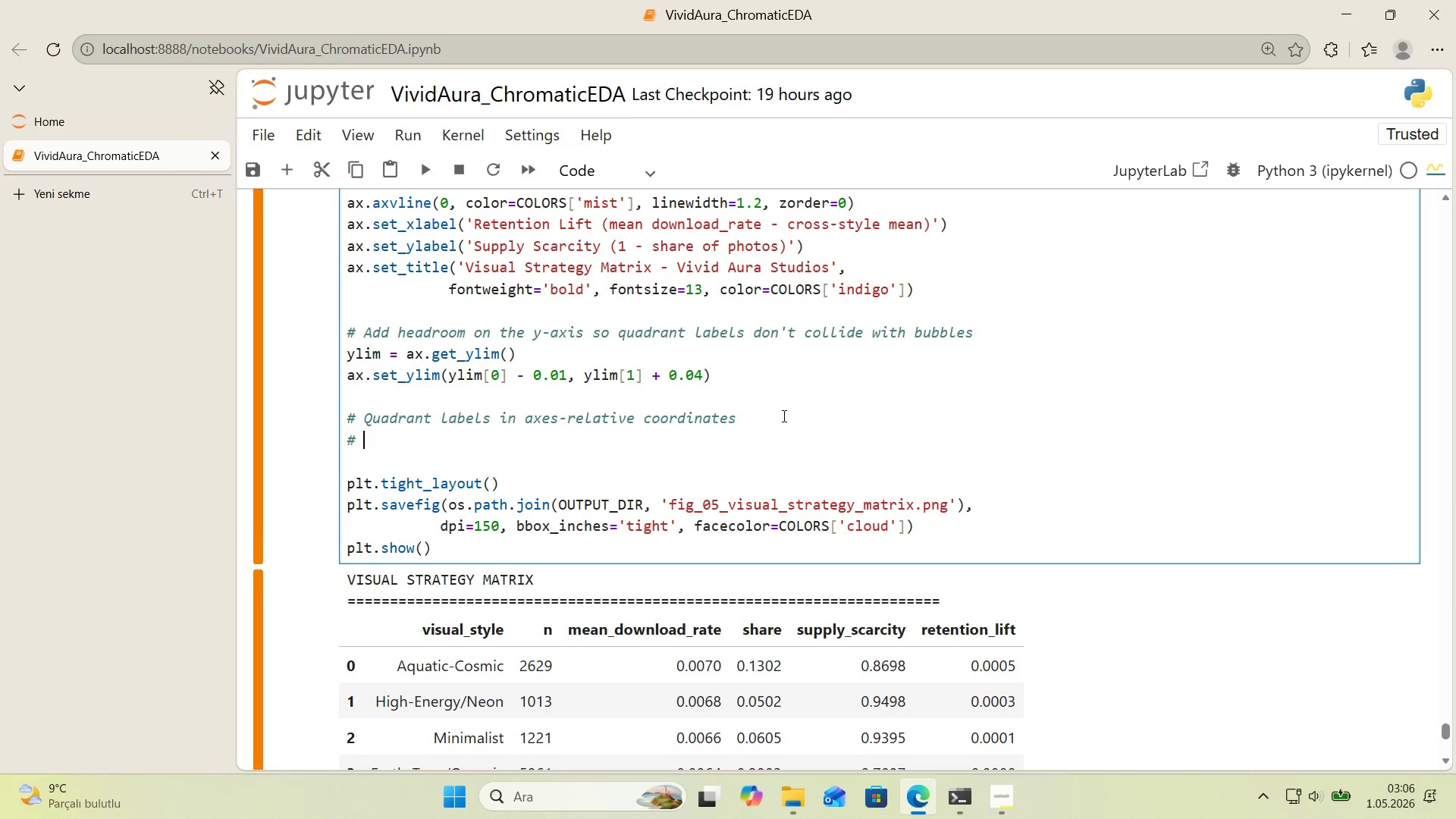 
key(Control+ControlLeft)
 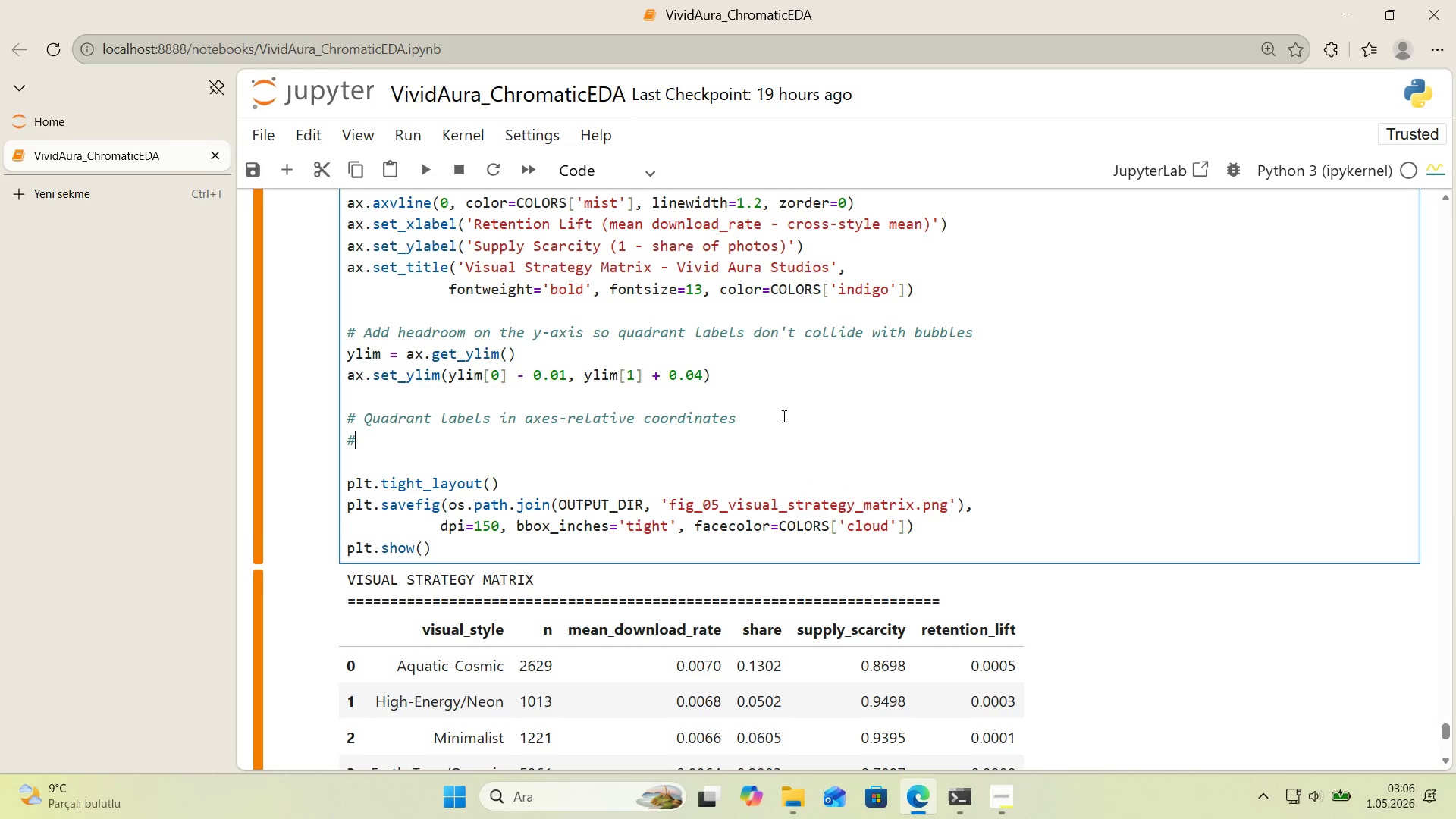 
key(Alt+Control+3)
 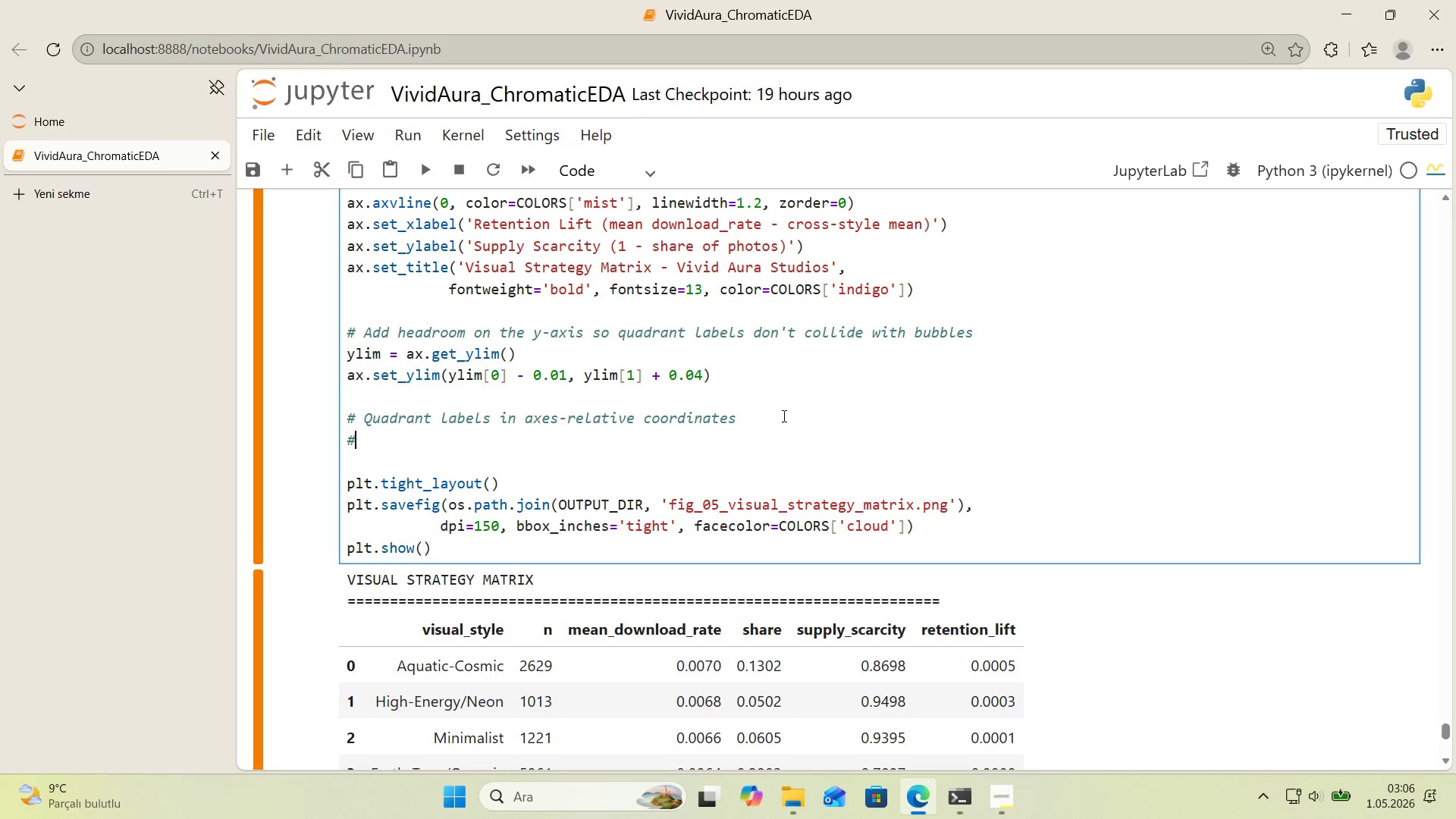 
type( placed 'n the corners w'th a)
key(Backspace)
type(padd'ng fro m)
key(Backspace)
key(Backspace)
type(m the plot frame)
 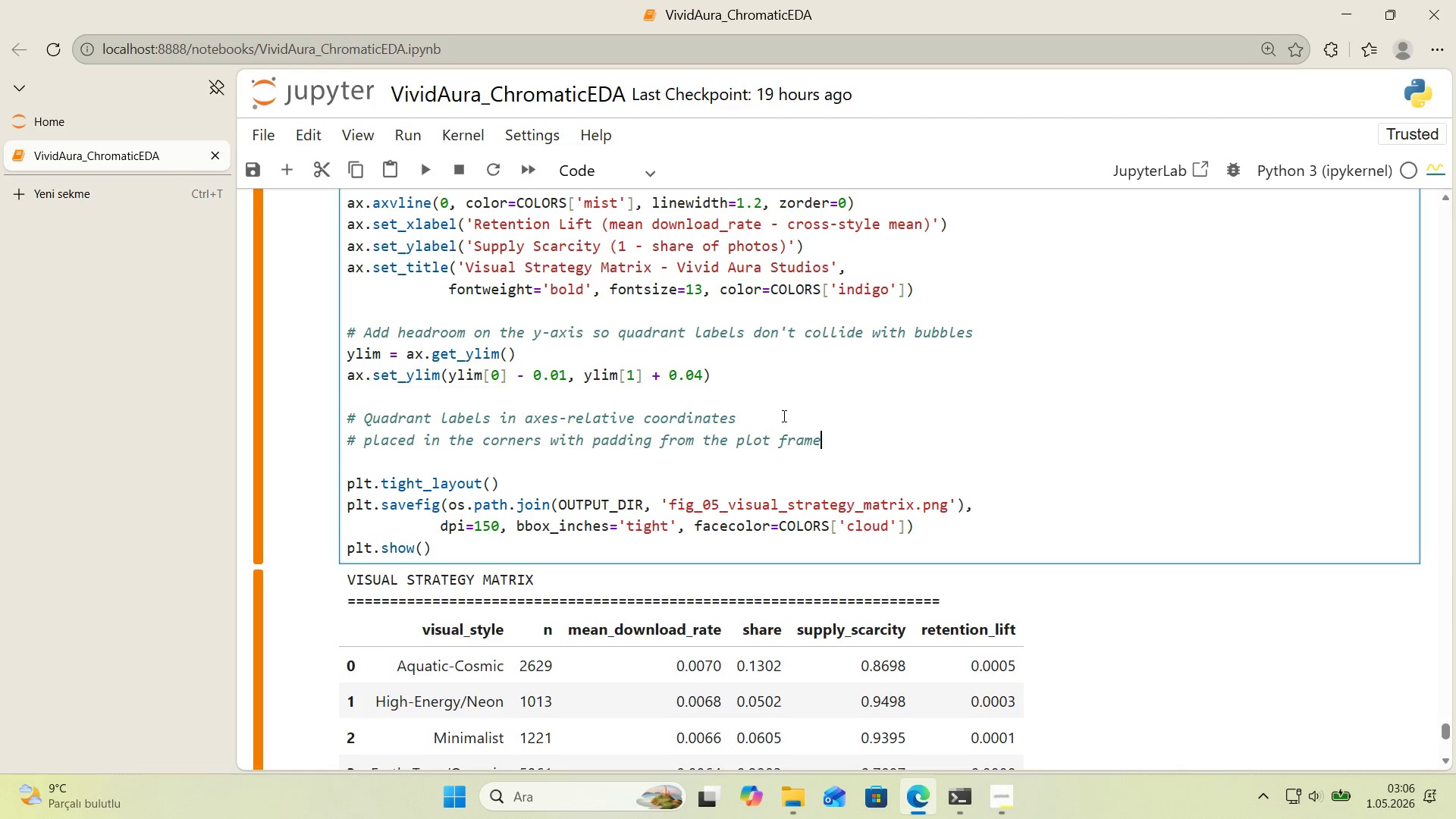 
key(Enter)
 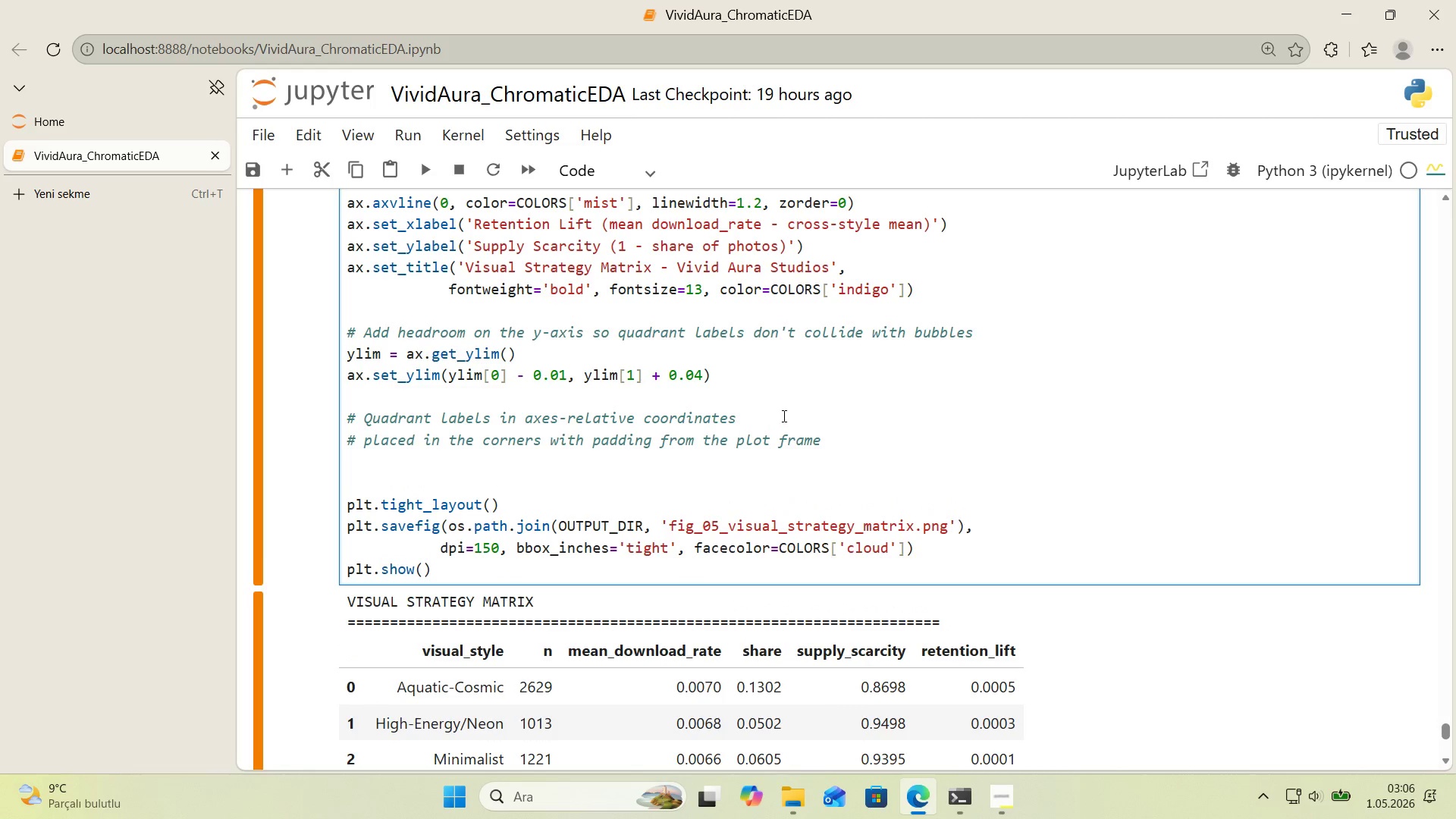 
type(ax.text*()
 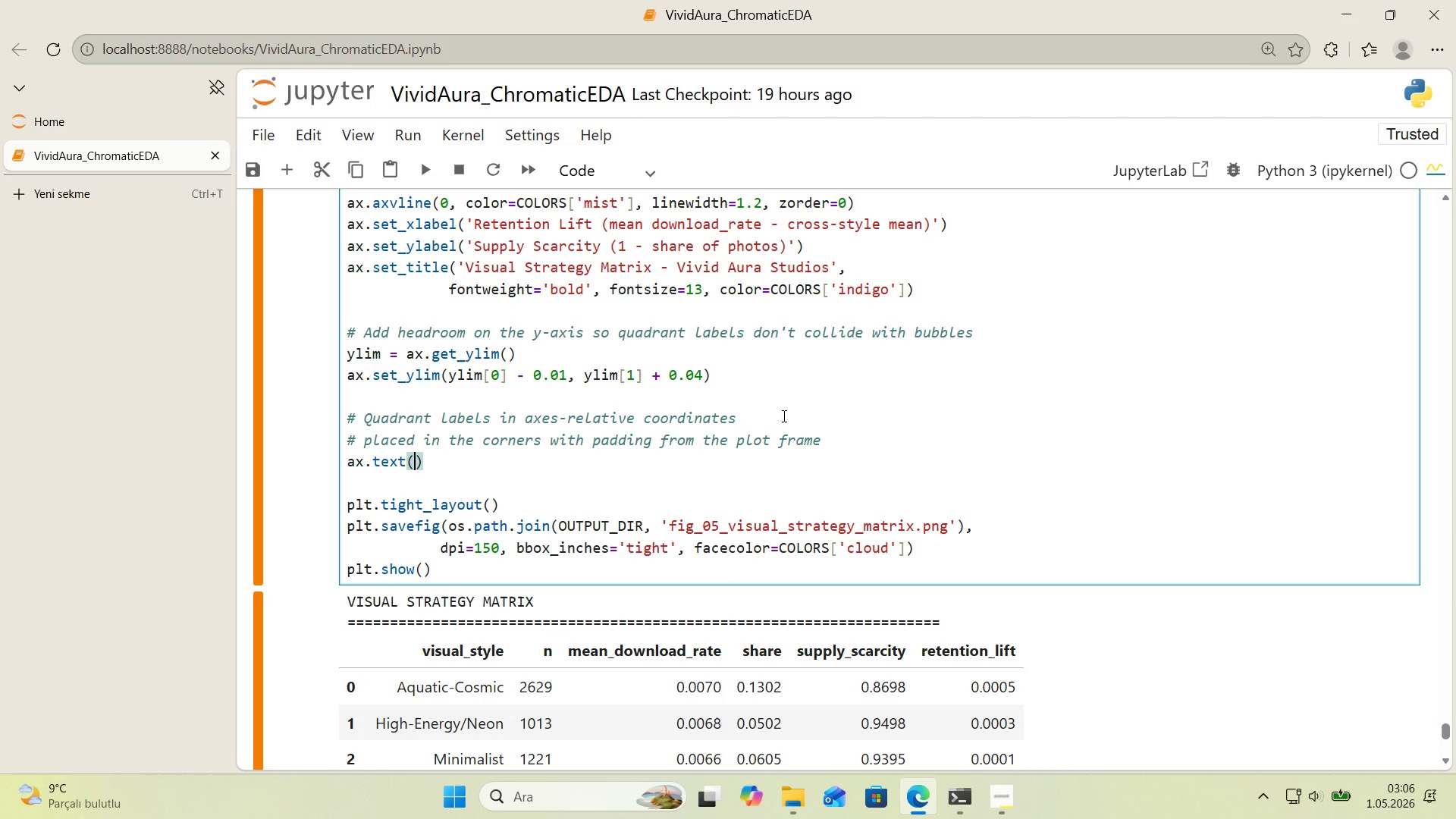 
 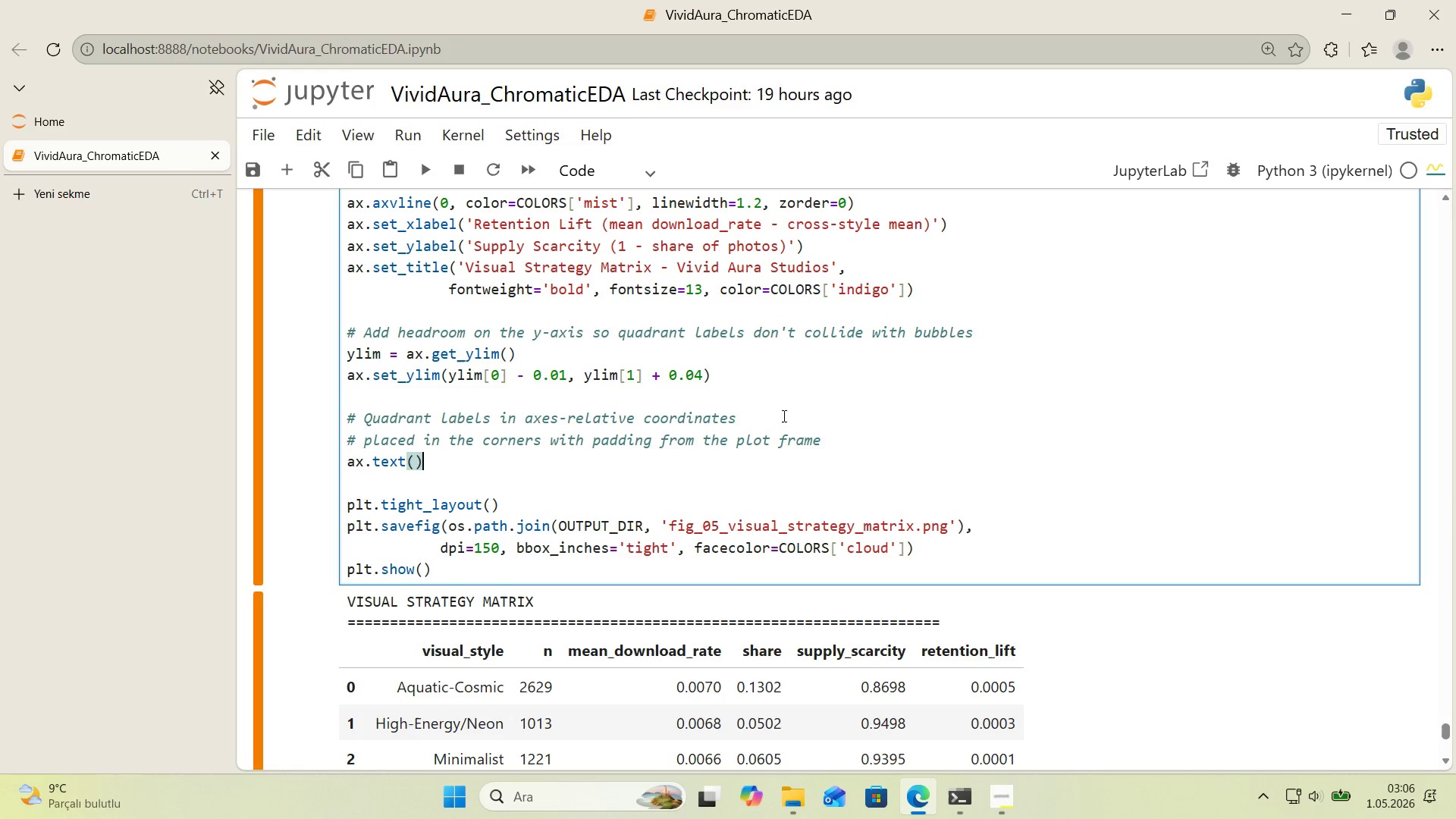 
key(ArrowLeft)
 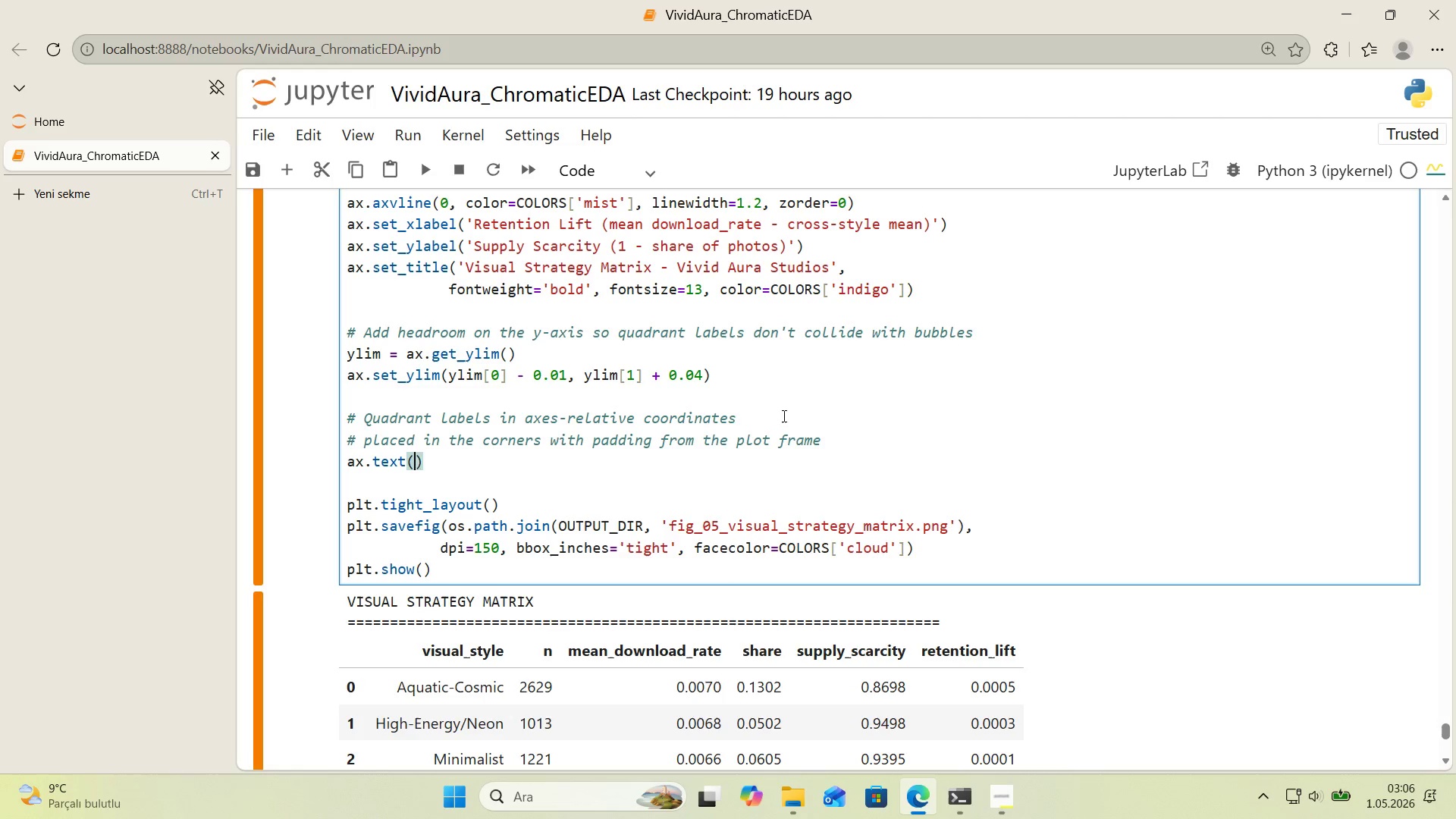 
type(0.99, 0.99, @@)
 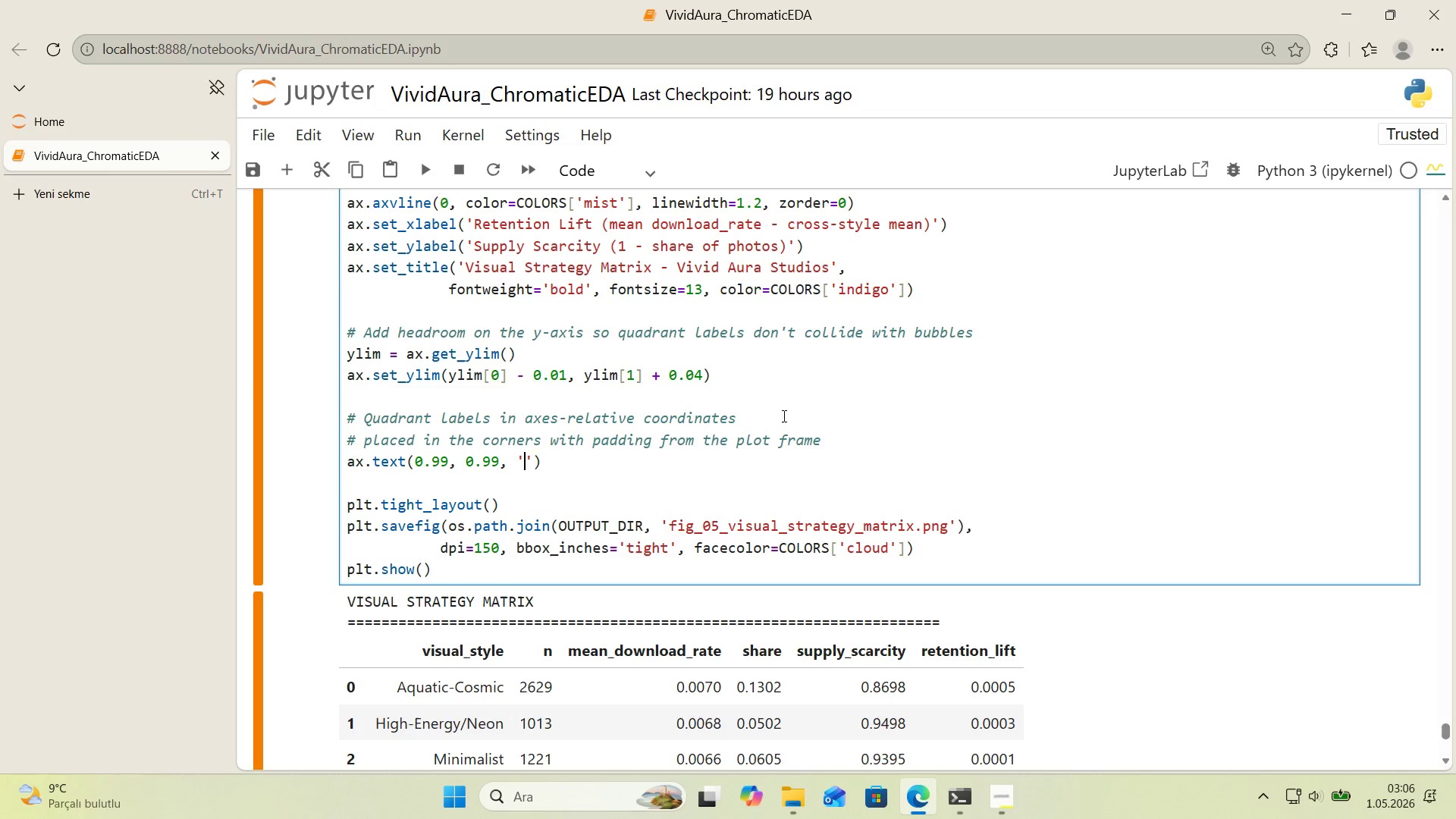 
 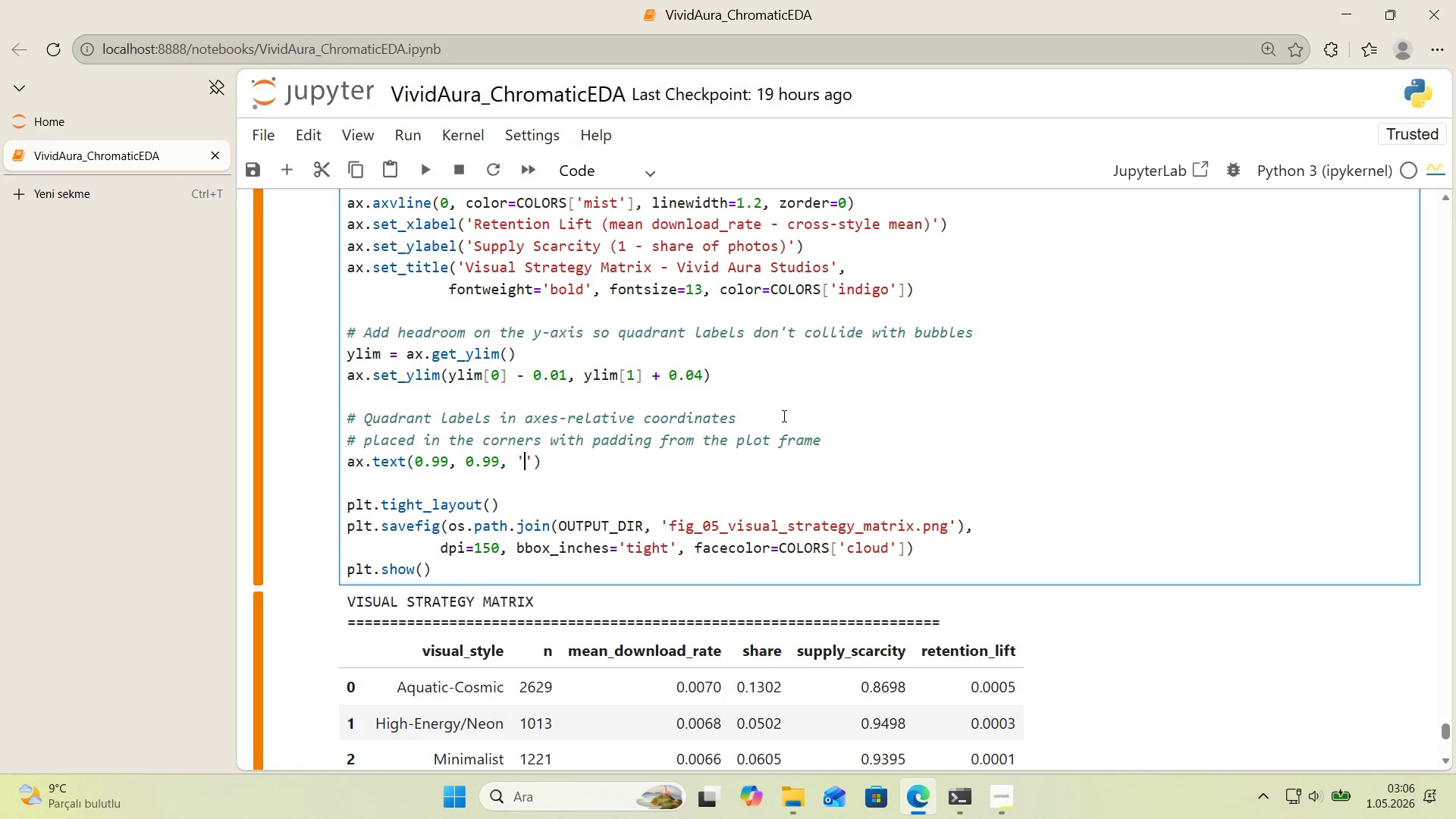 
key(ArrowLeft)
 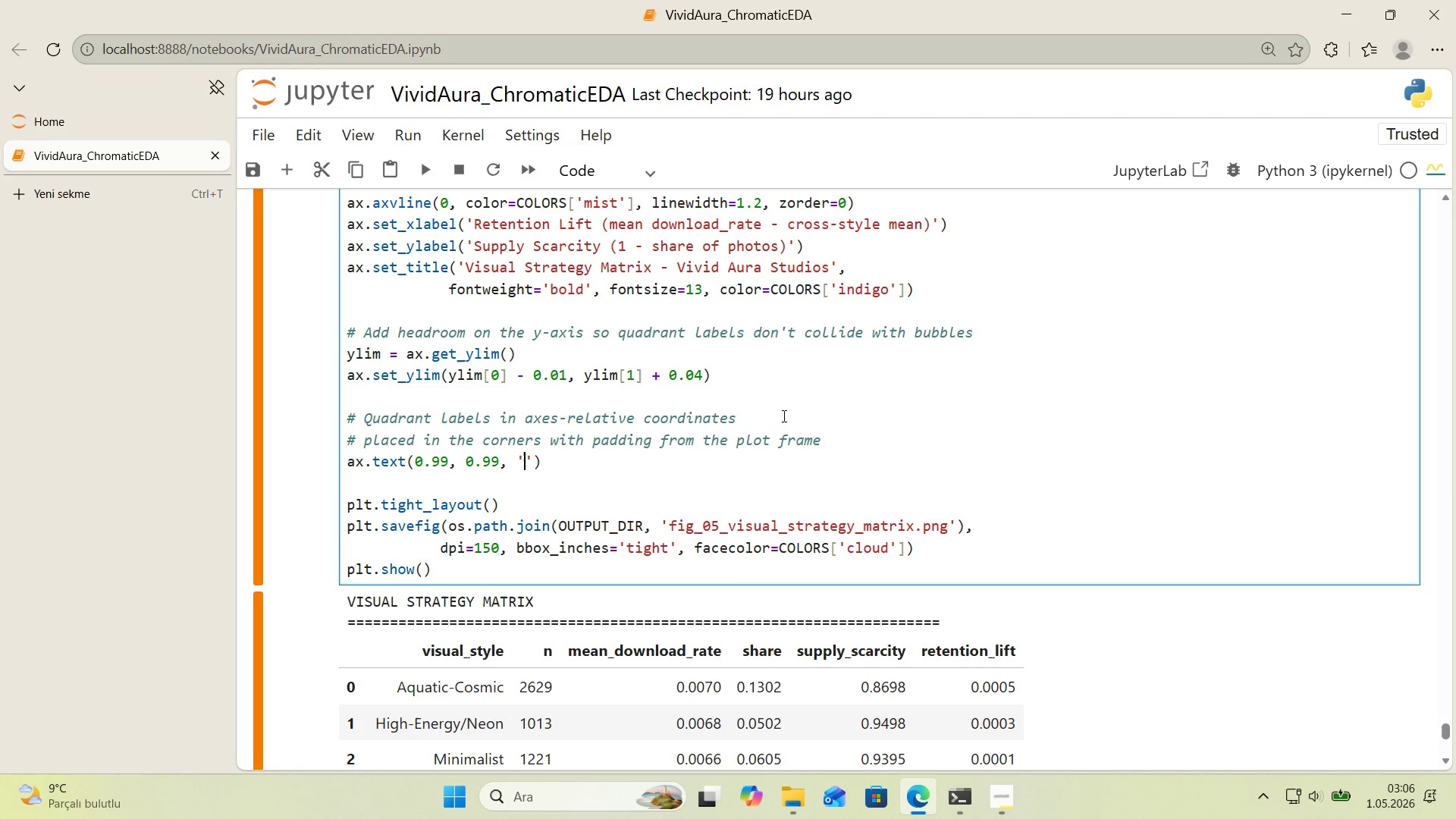 
type(RECOMMEND)
 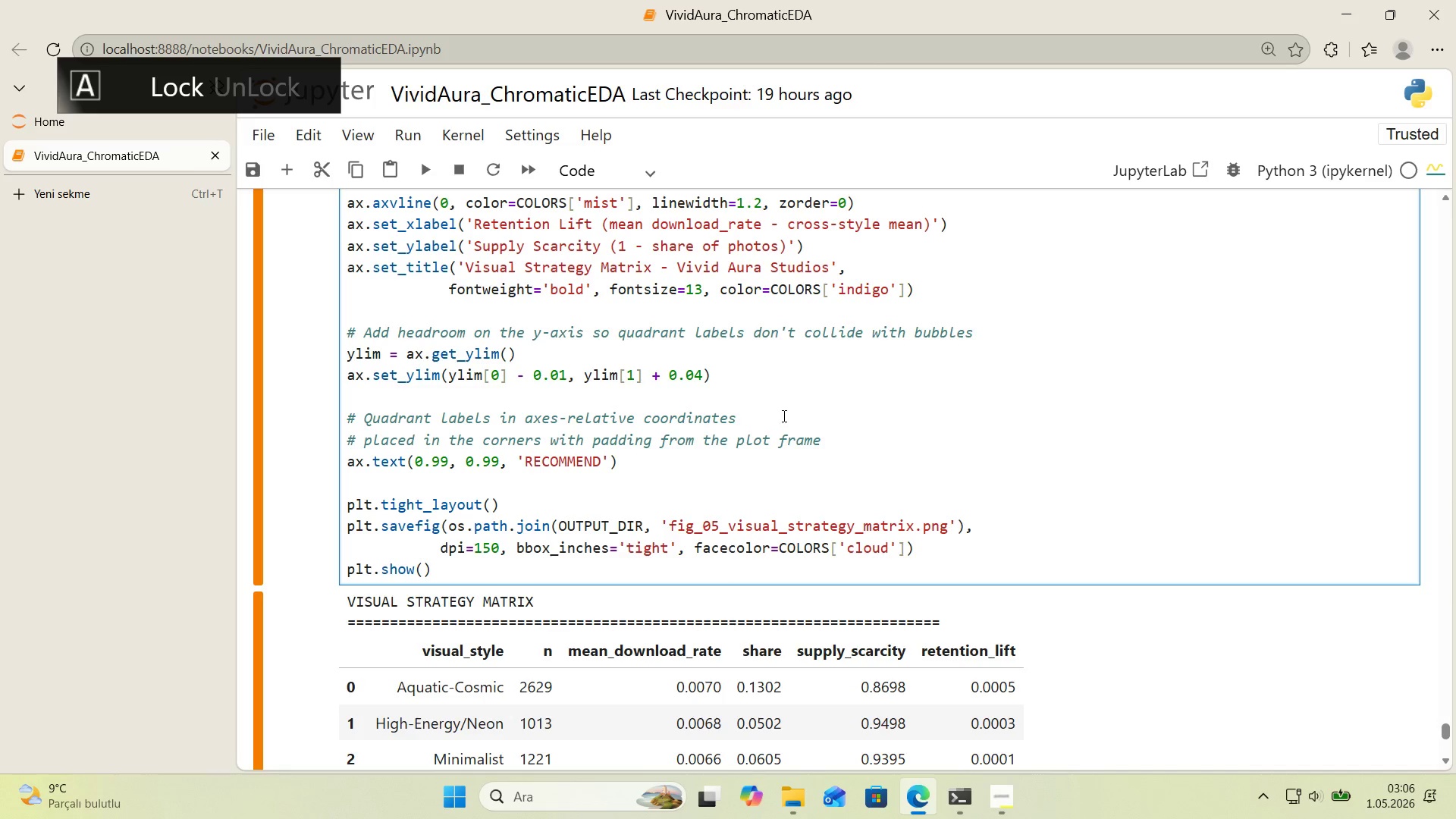 
key(ArrowRight)
 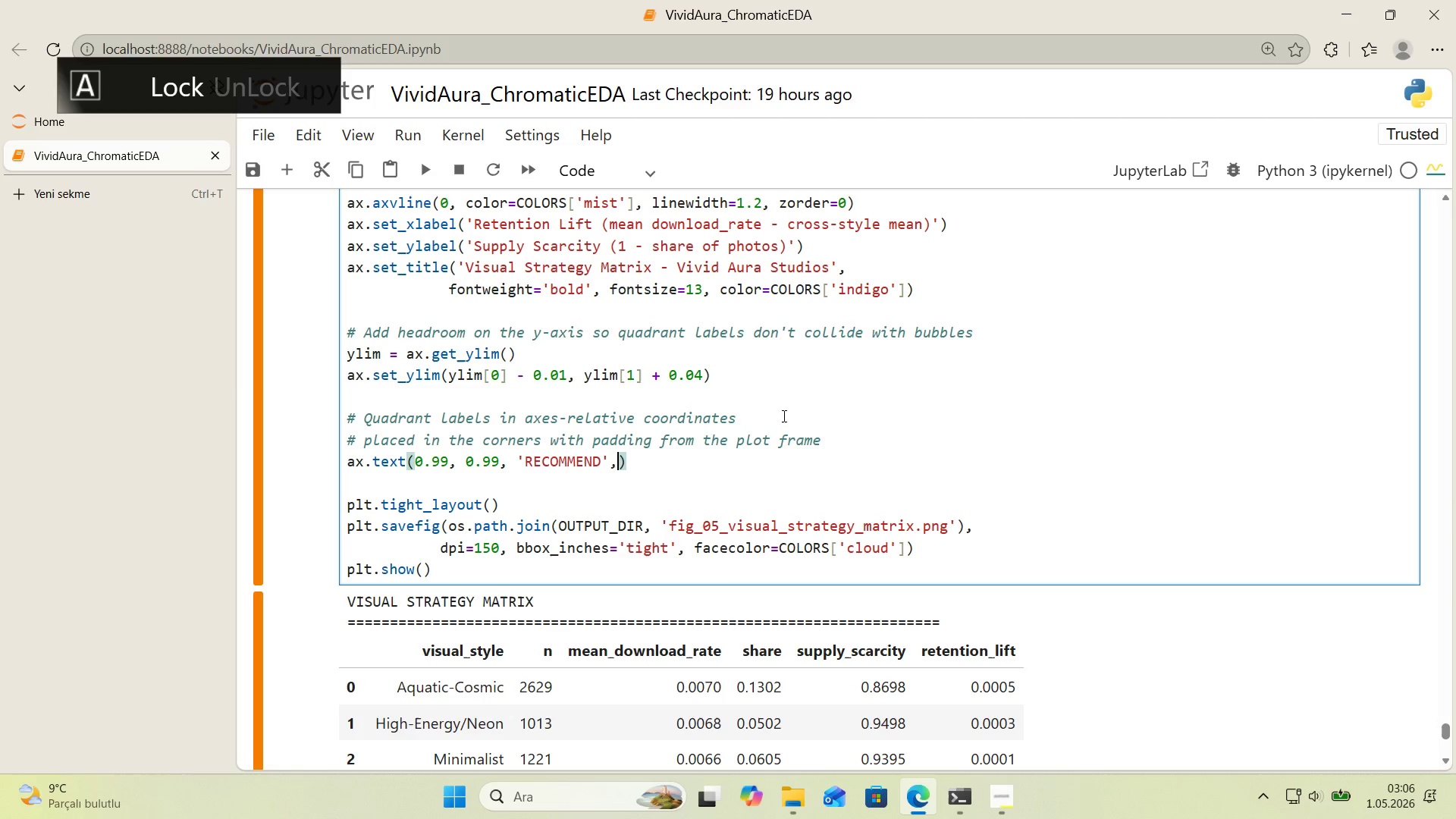 
type(, transform)ax.transAXE)
key(Backspace)
type(es,)
key(Backspace)
key(Backspace)
key(Backspace)
key(Backspace)
type(xes,)
 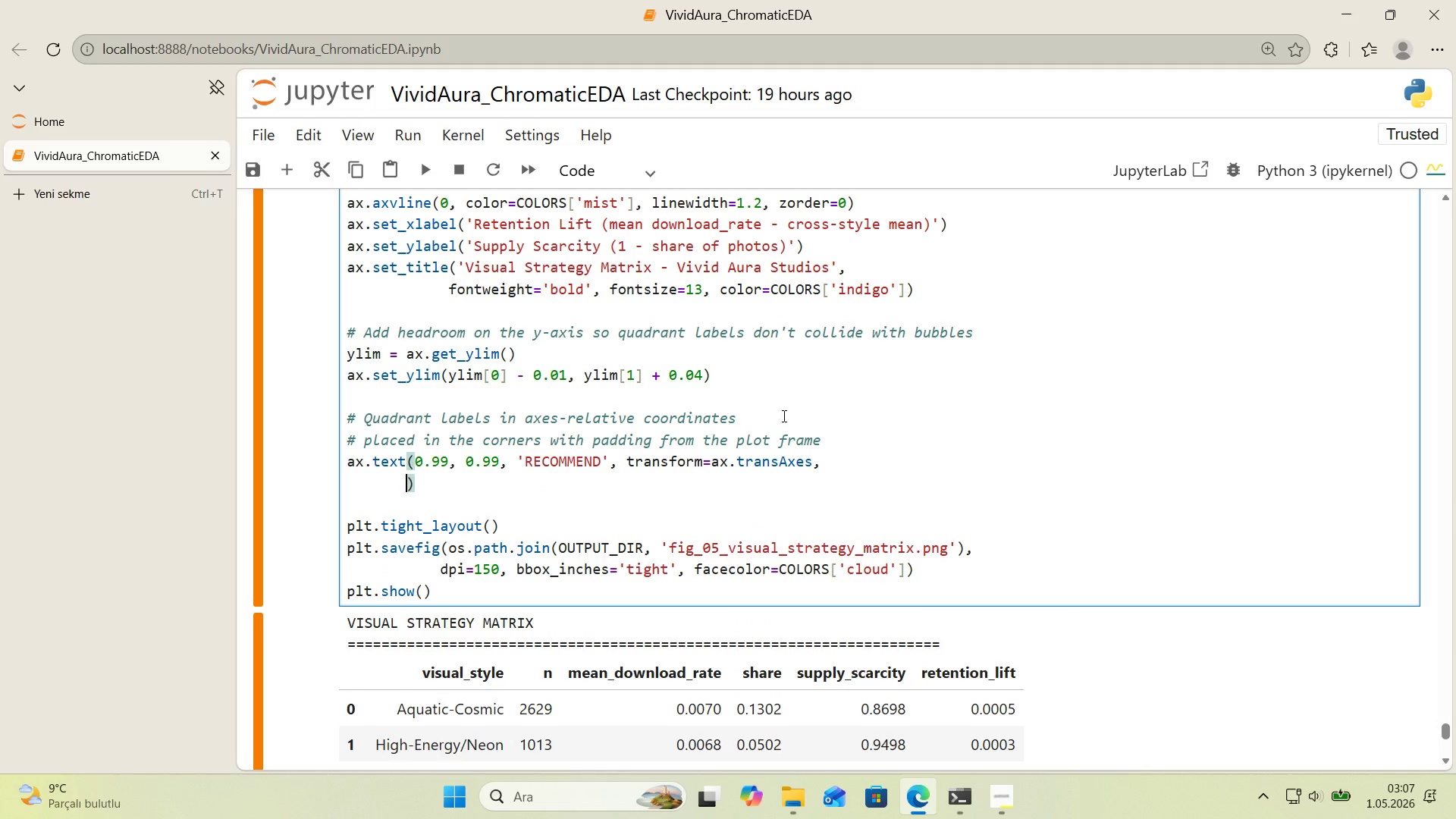 
 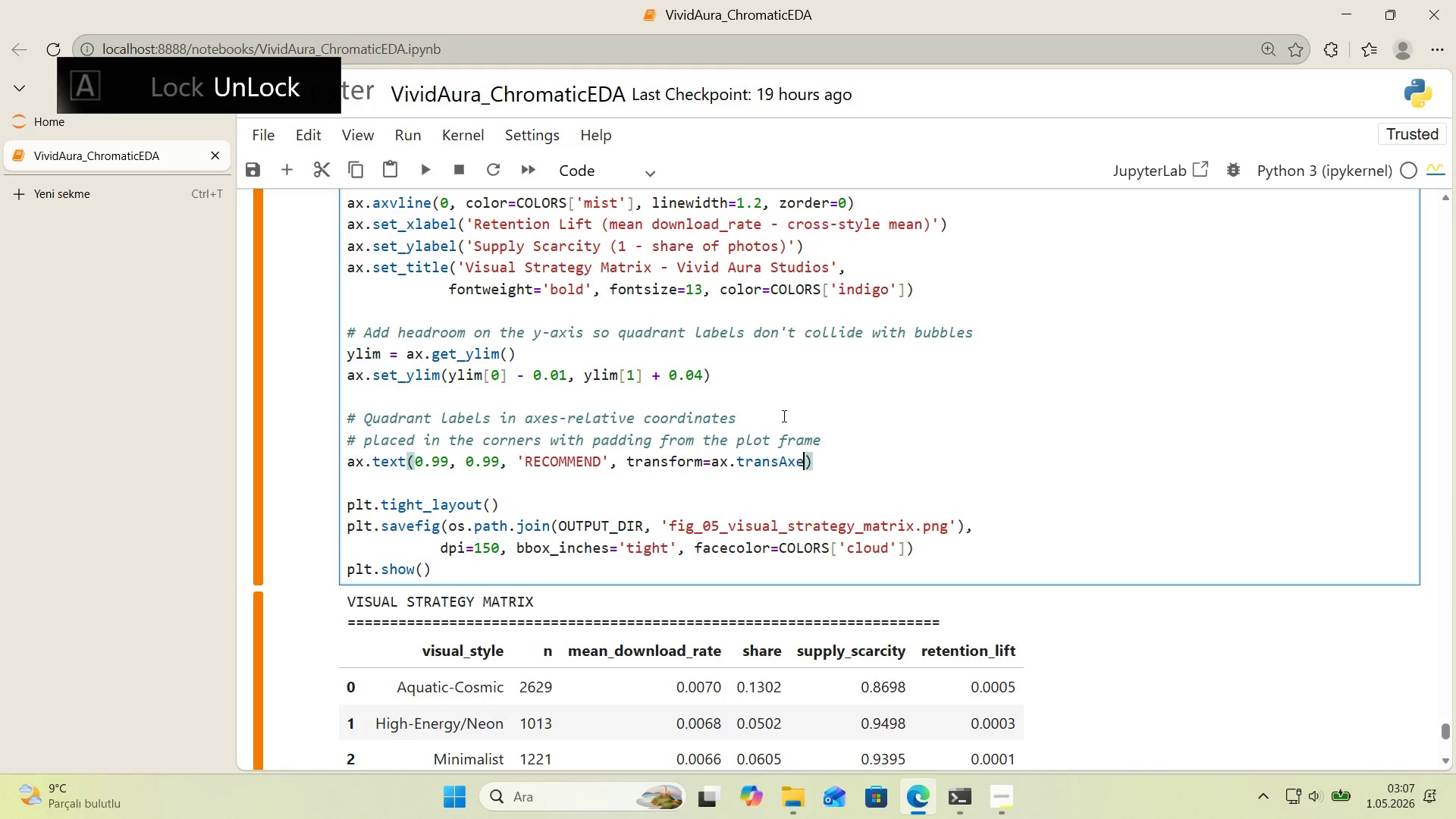 
key(Enter)
 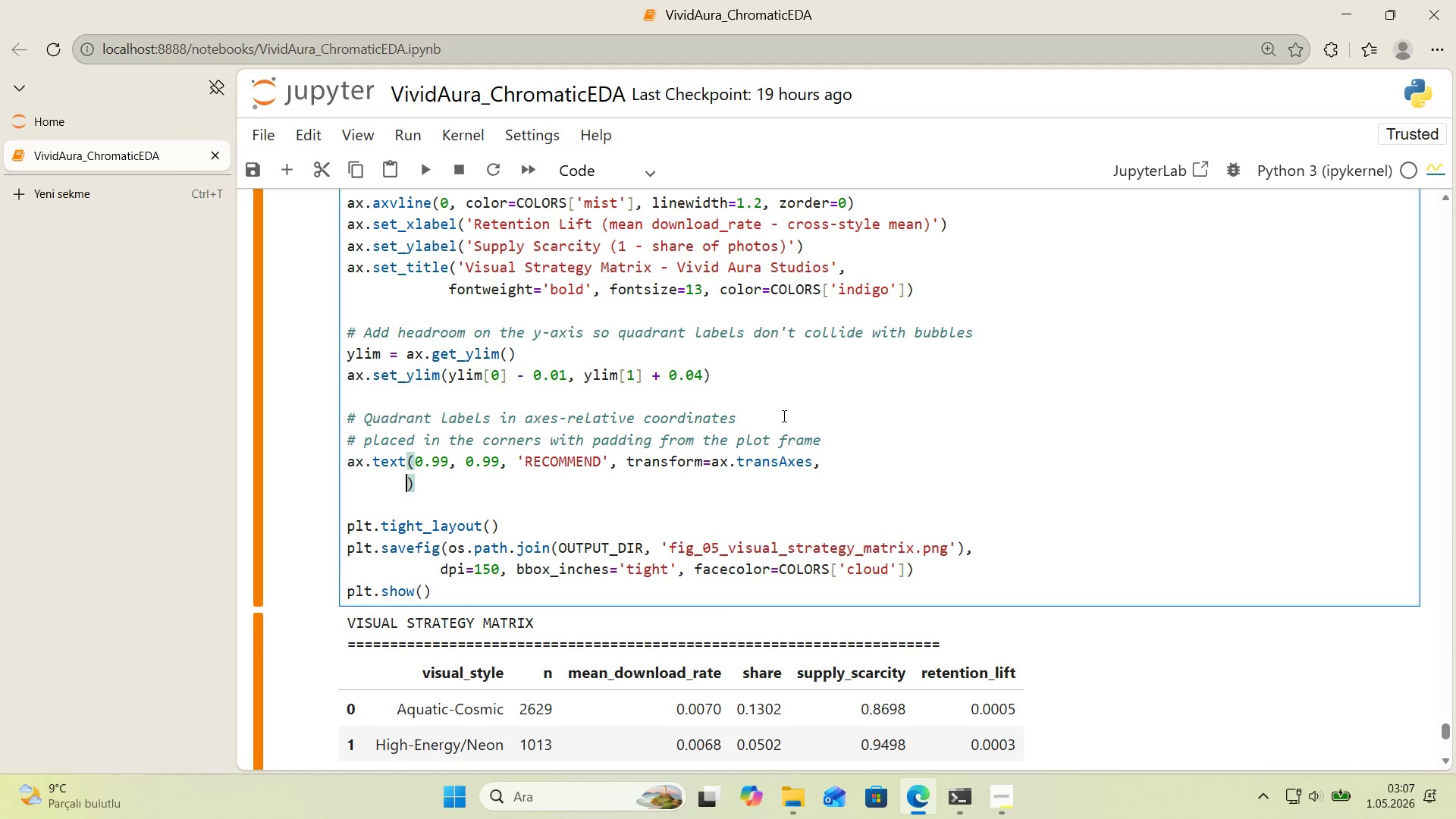 
type(ha)@@)
 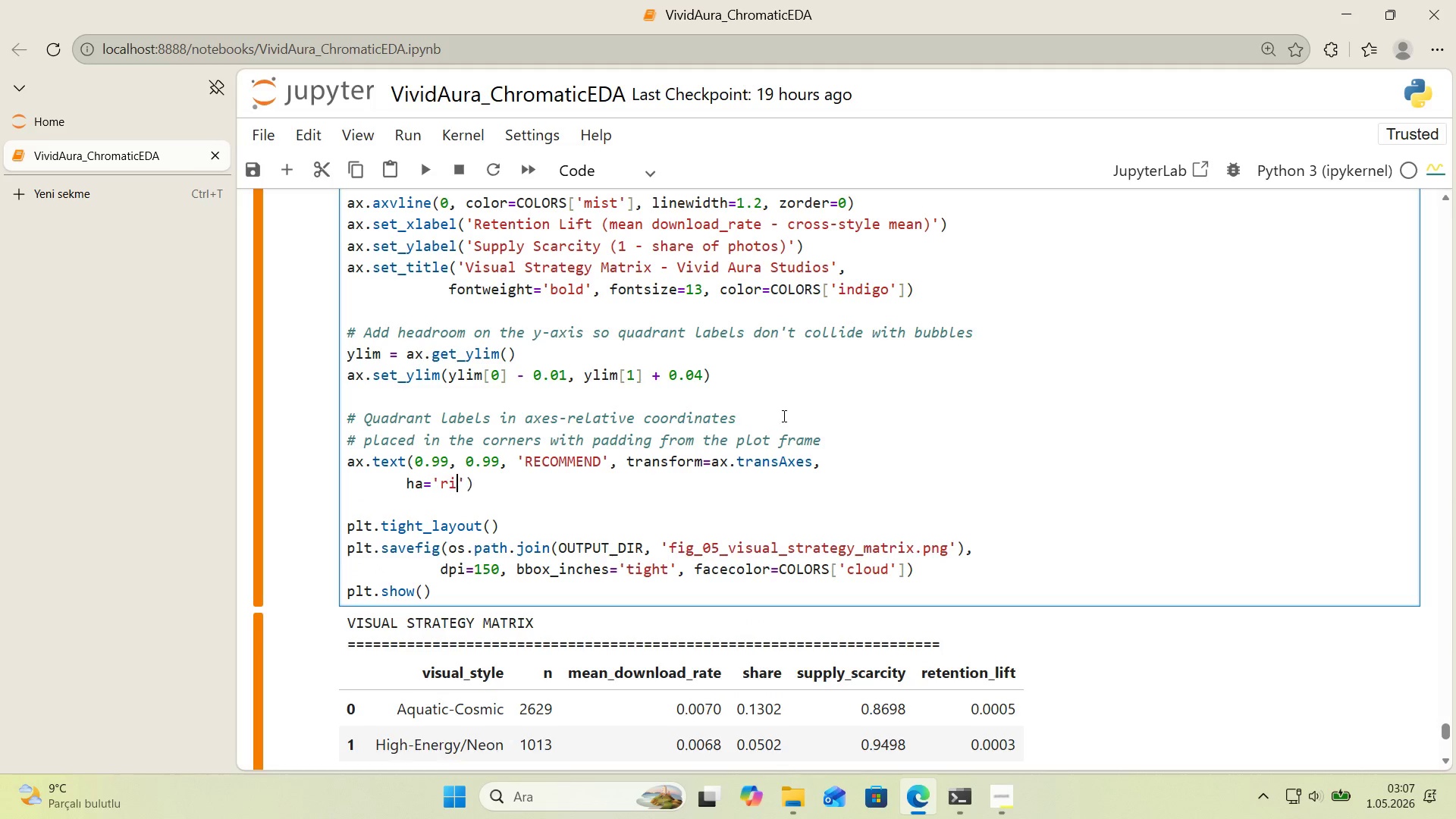 
 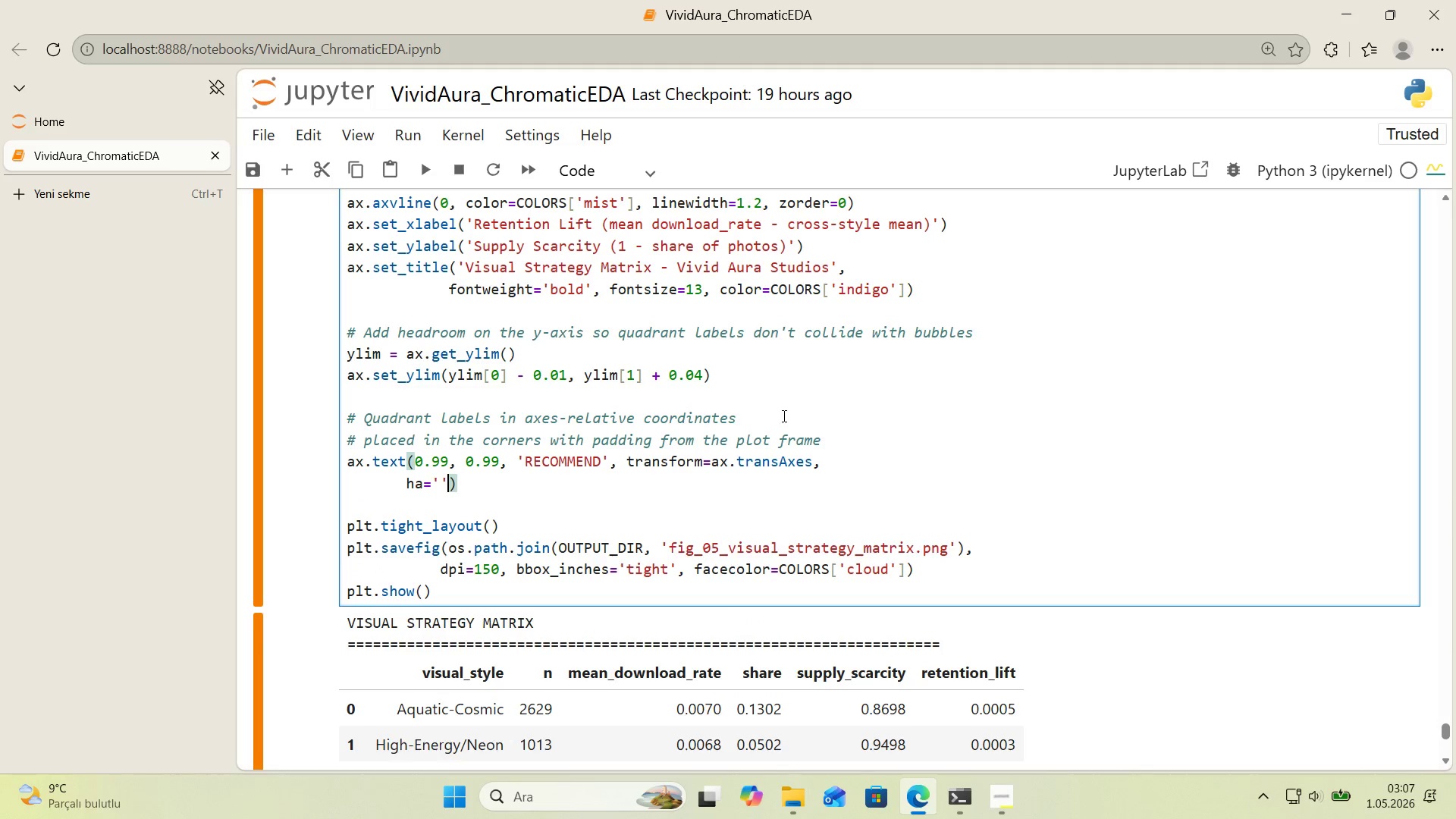 
key(ArrowLeft)
 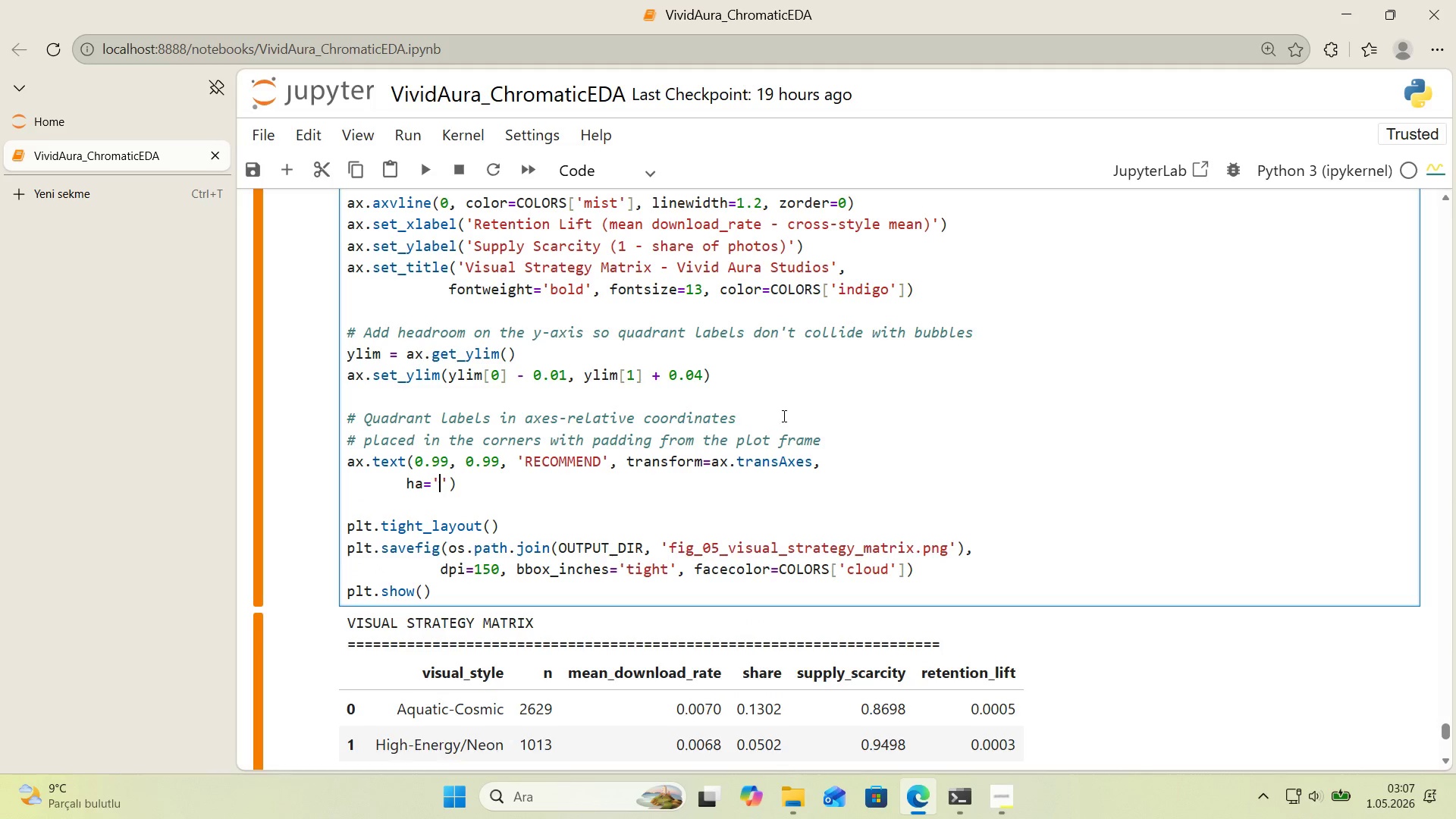 
type(r'ght)
 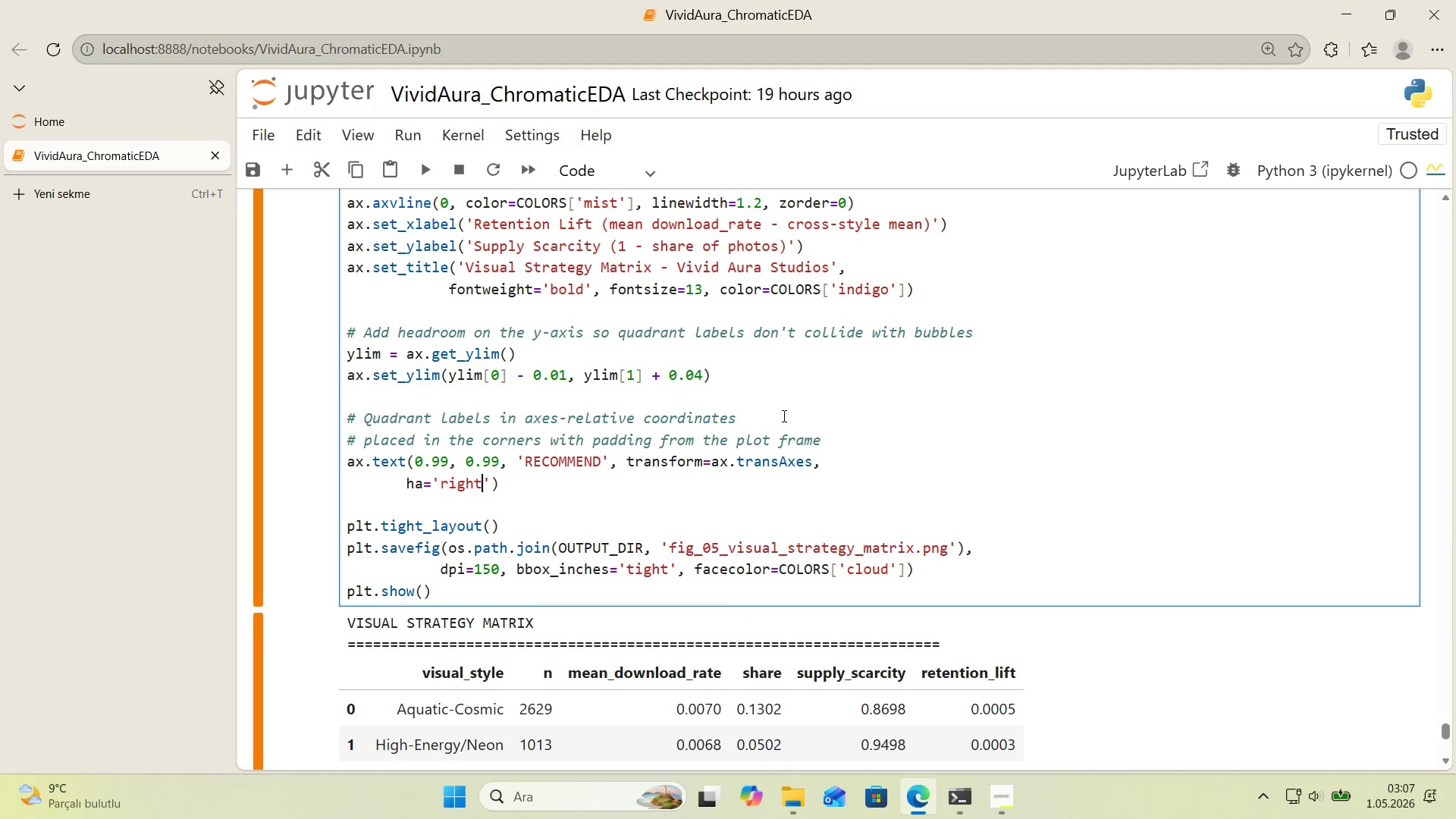 
key(ArrowRight)
 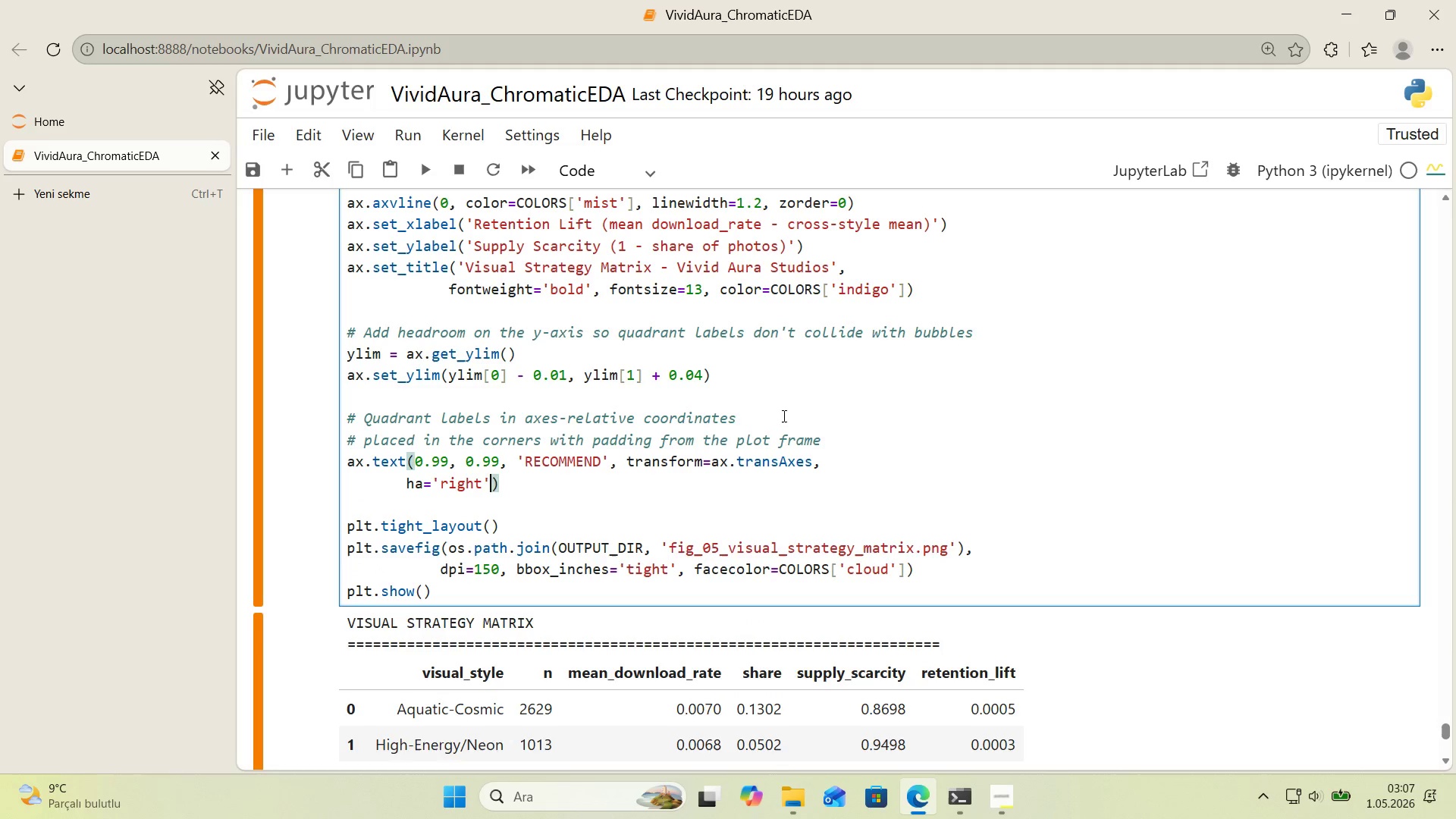 
type(, va)@@)
 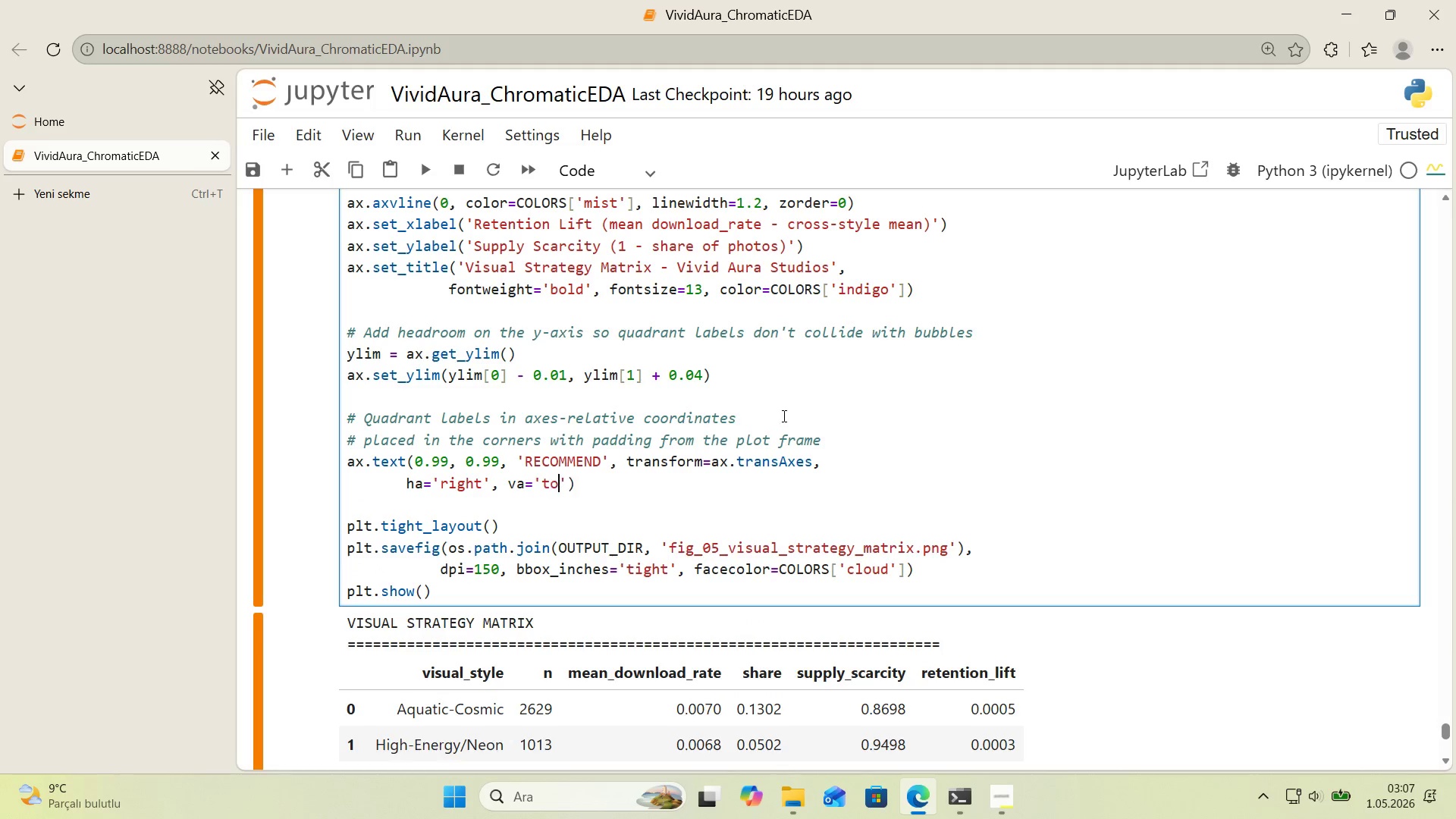 
 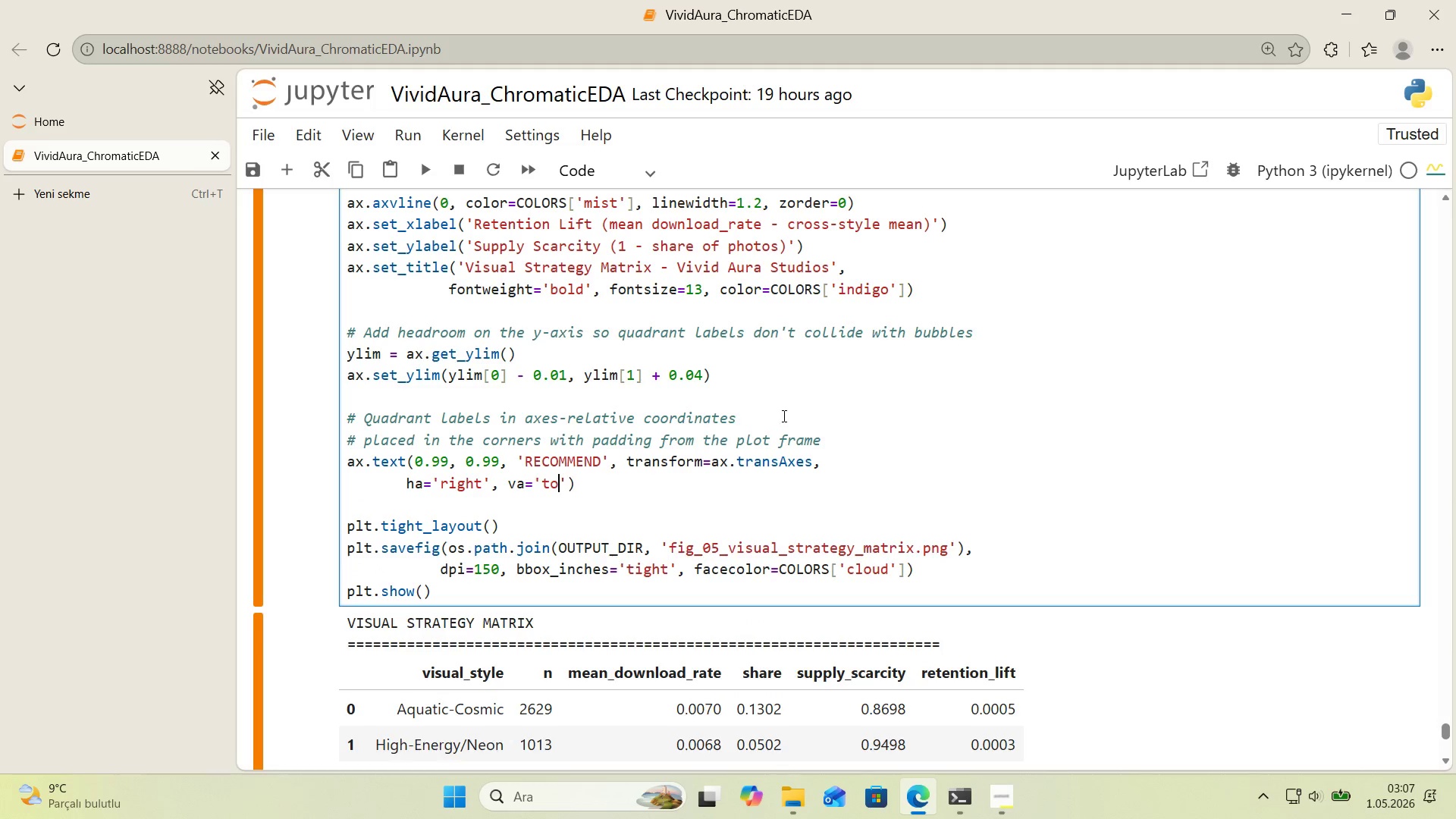 
key(ArrowLeft)
 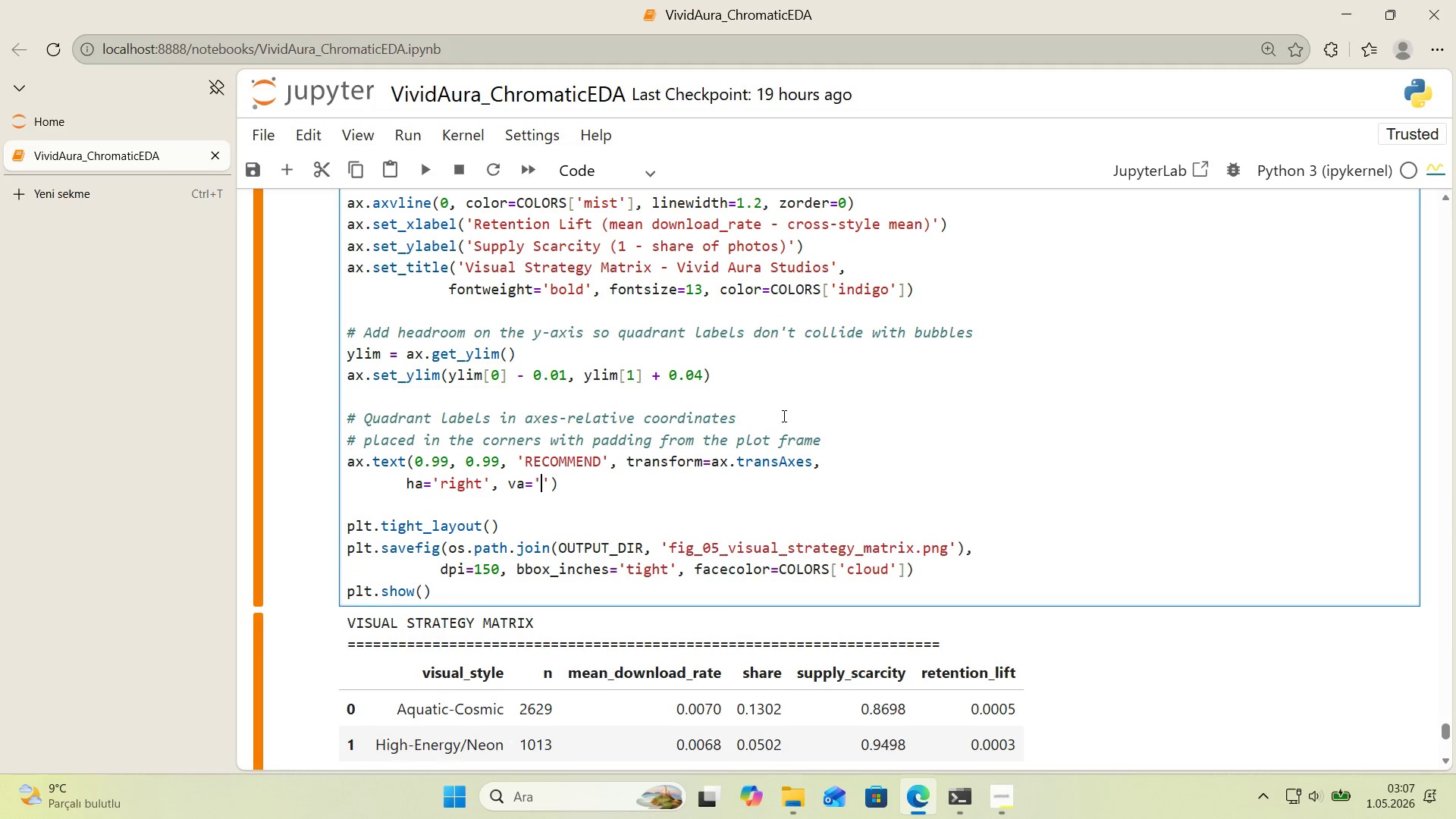 
type(top)
 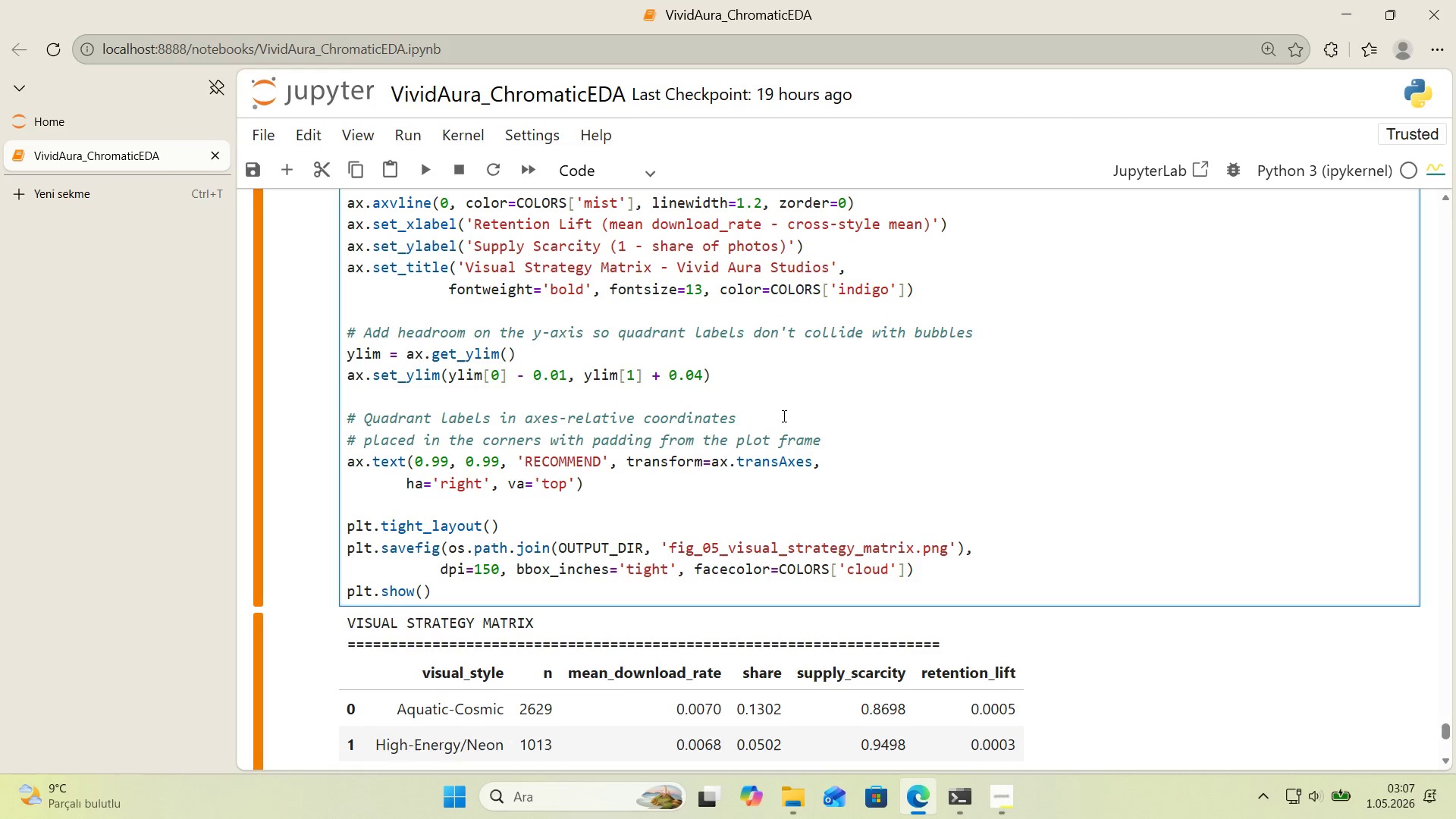 
key(ArrowRight)
 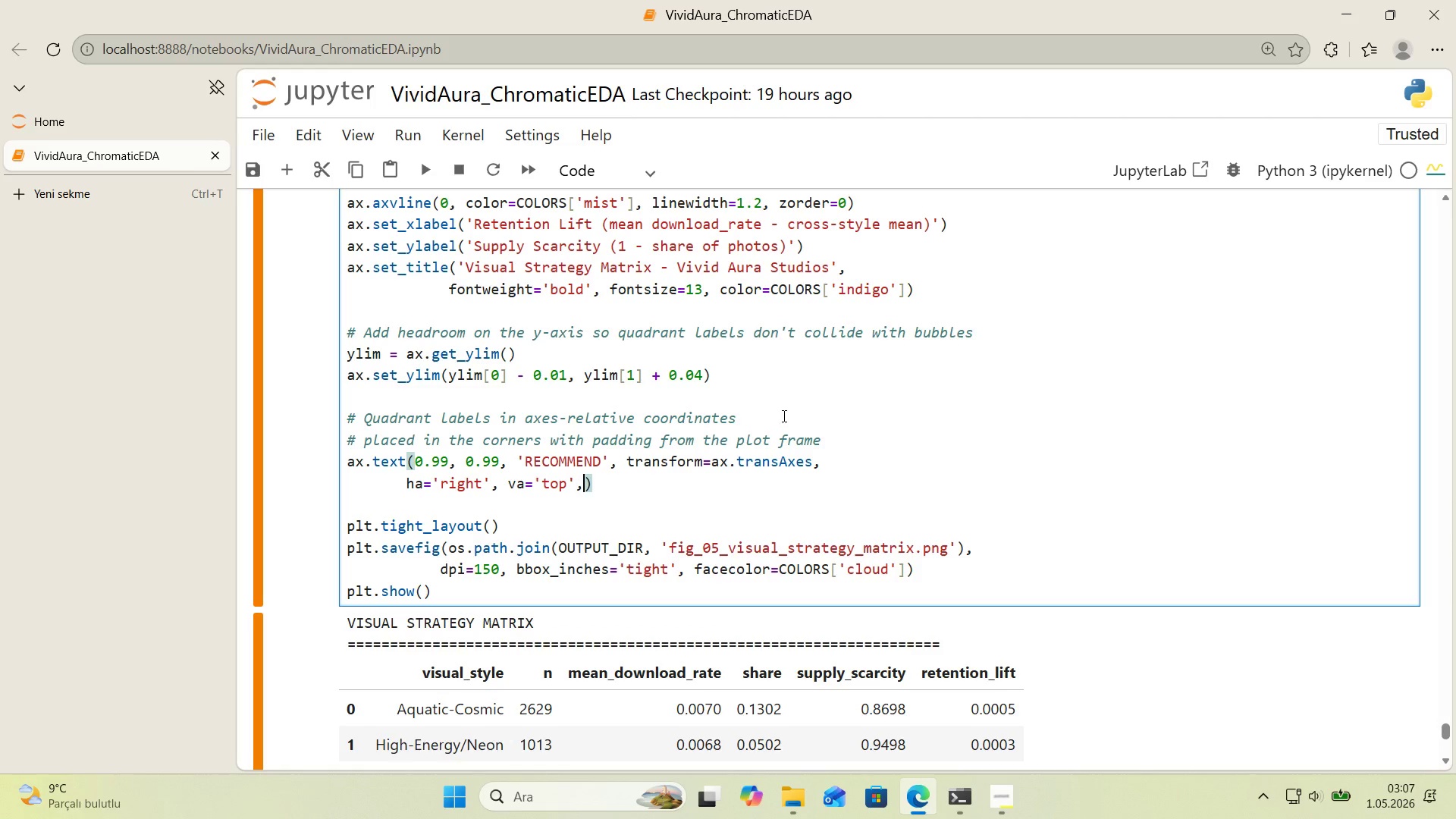 
key(Comma)
 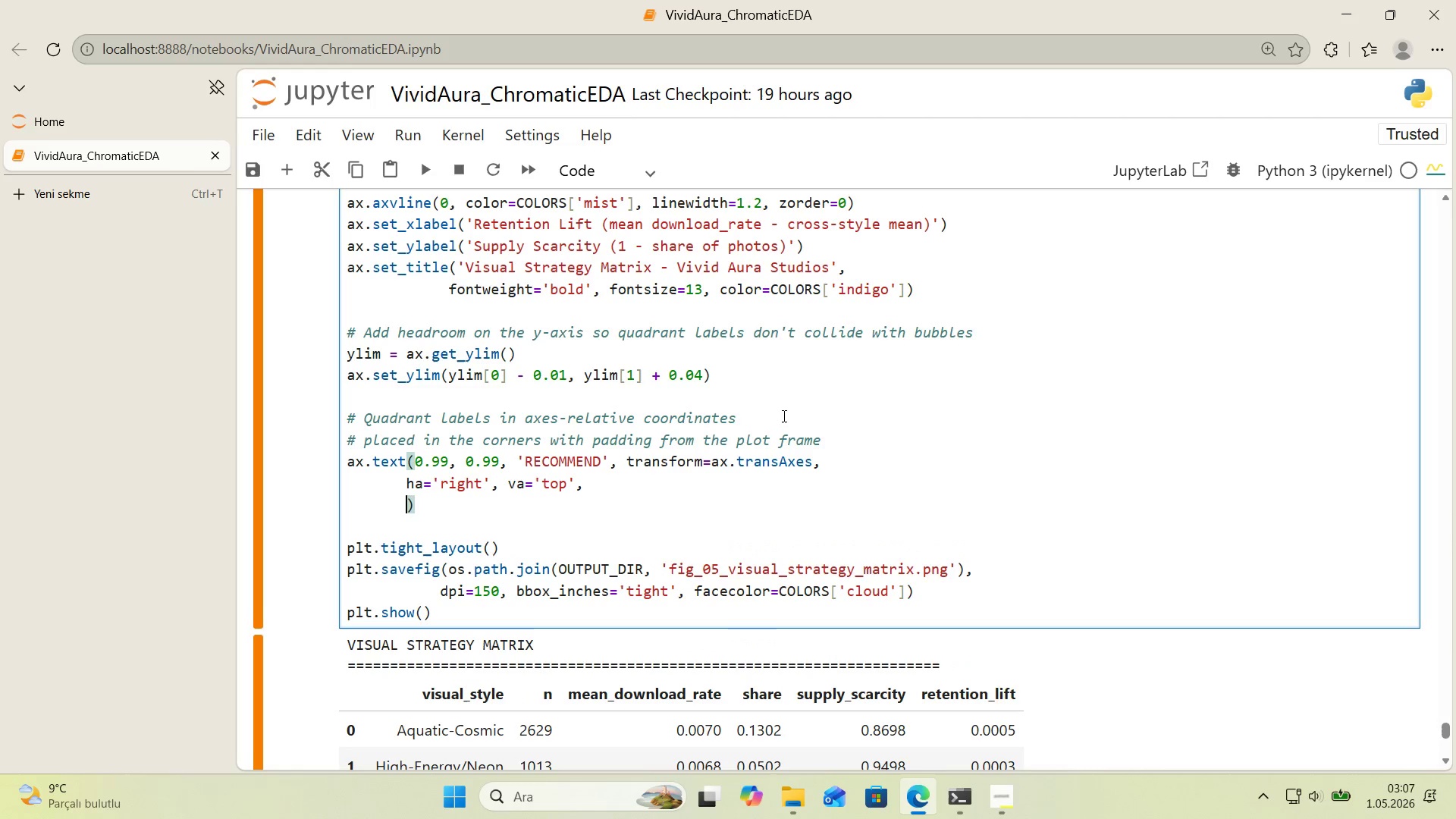 
key(Enter)
 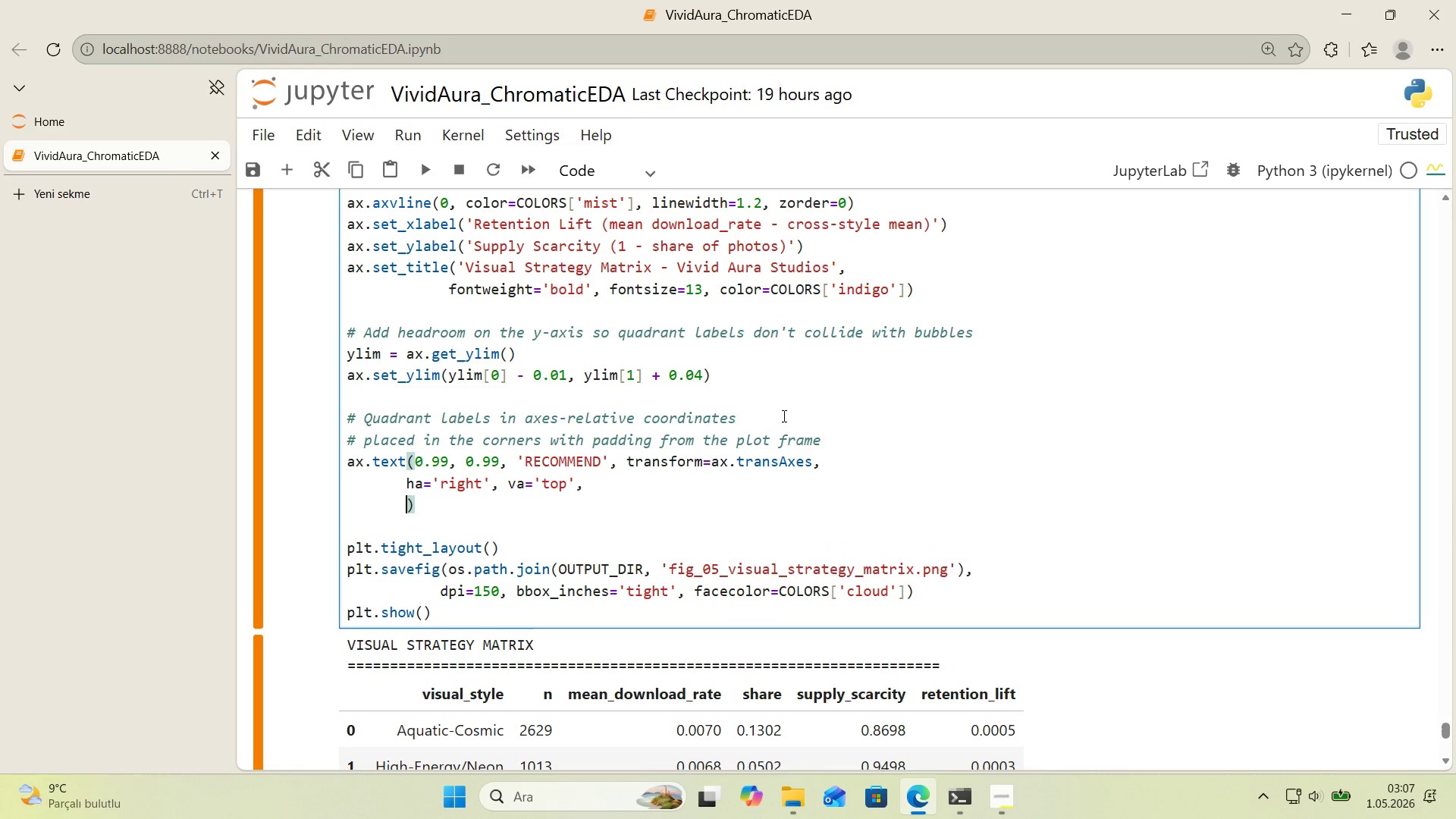 
type(fn)
key(Backspace)
type(onts'ze)11, ci)
key(Backspace)
type(olor)COLORS)
 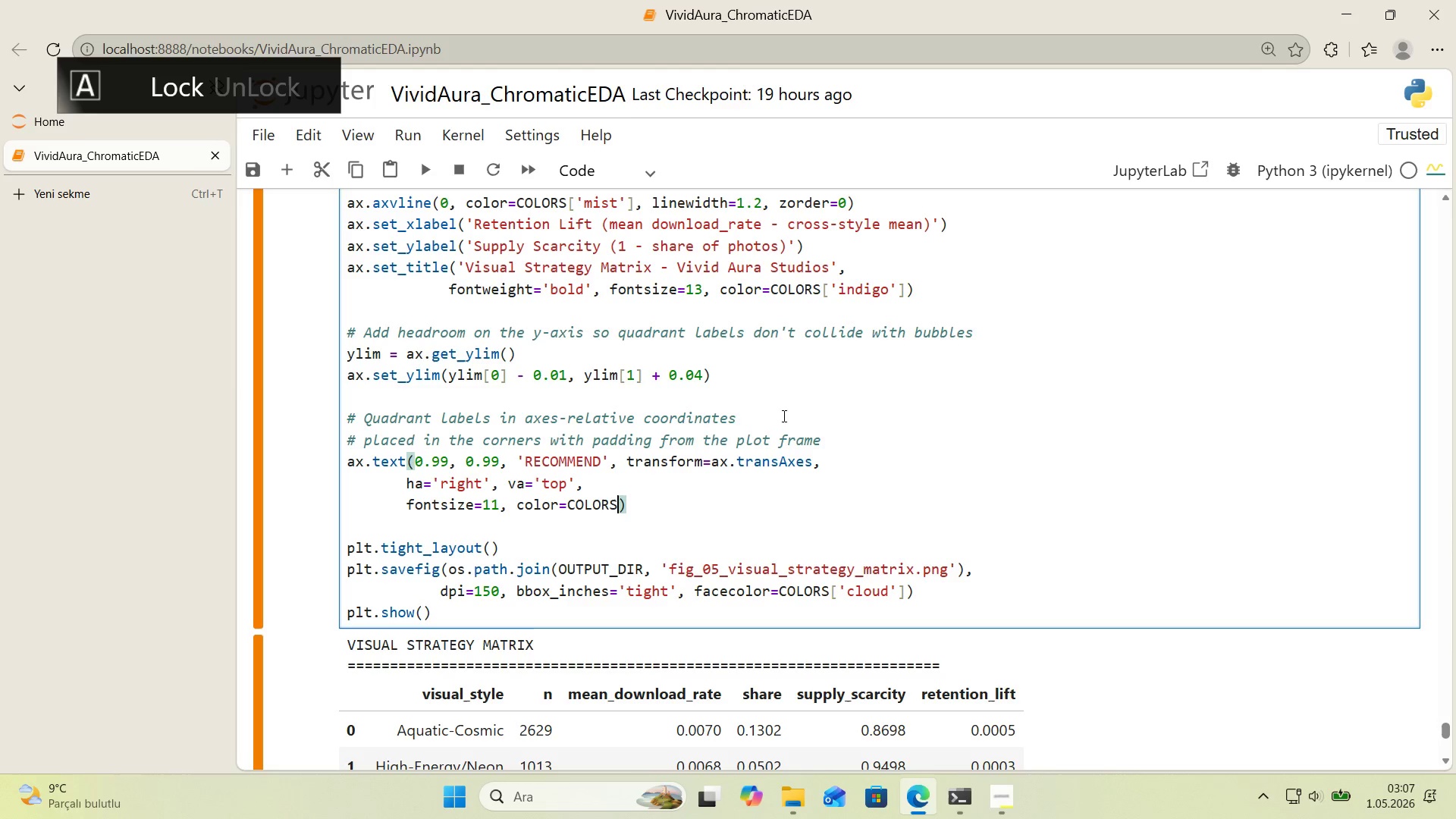 
key(Alt+Control+8)
 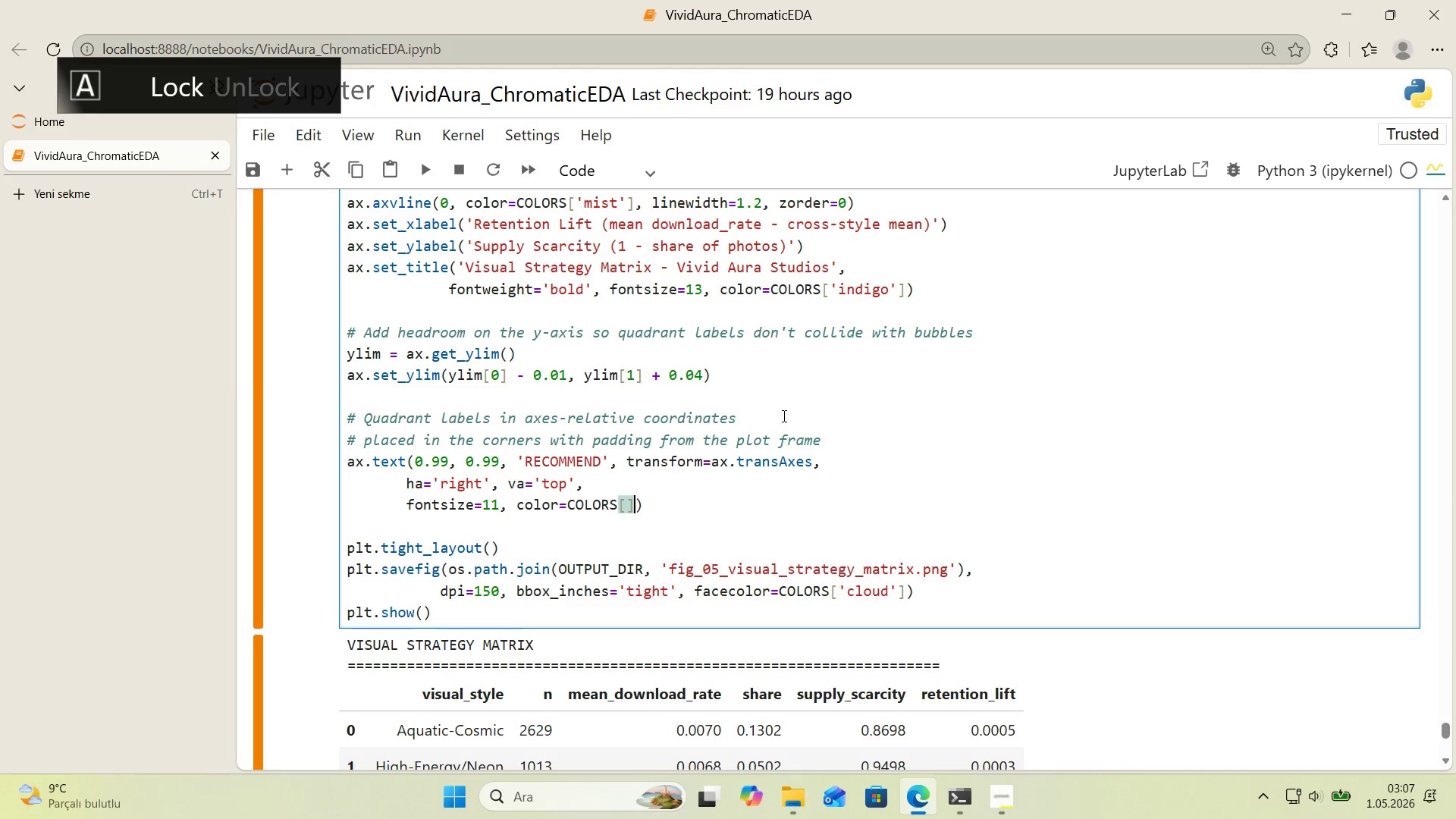 
key(Alt+Control+9)
 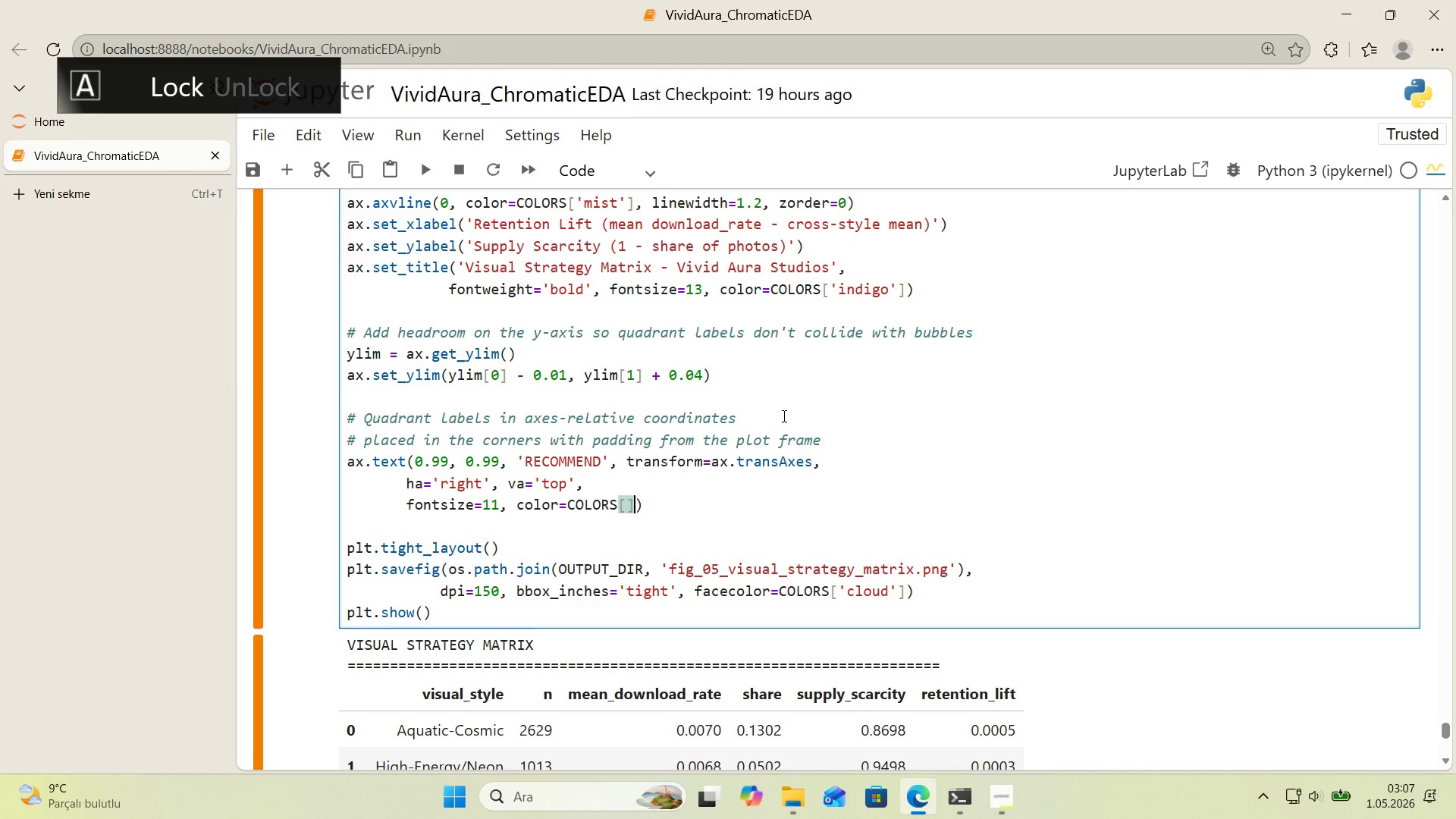 
key(ArrowLeft)
 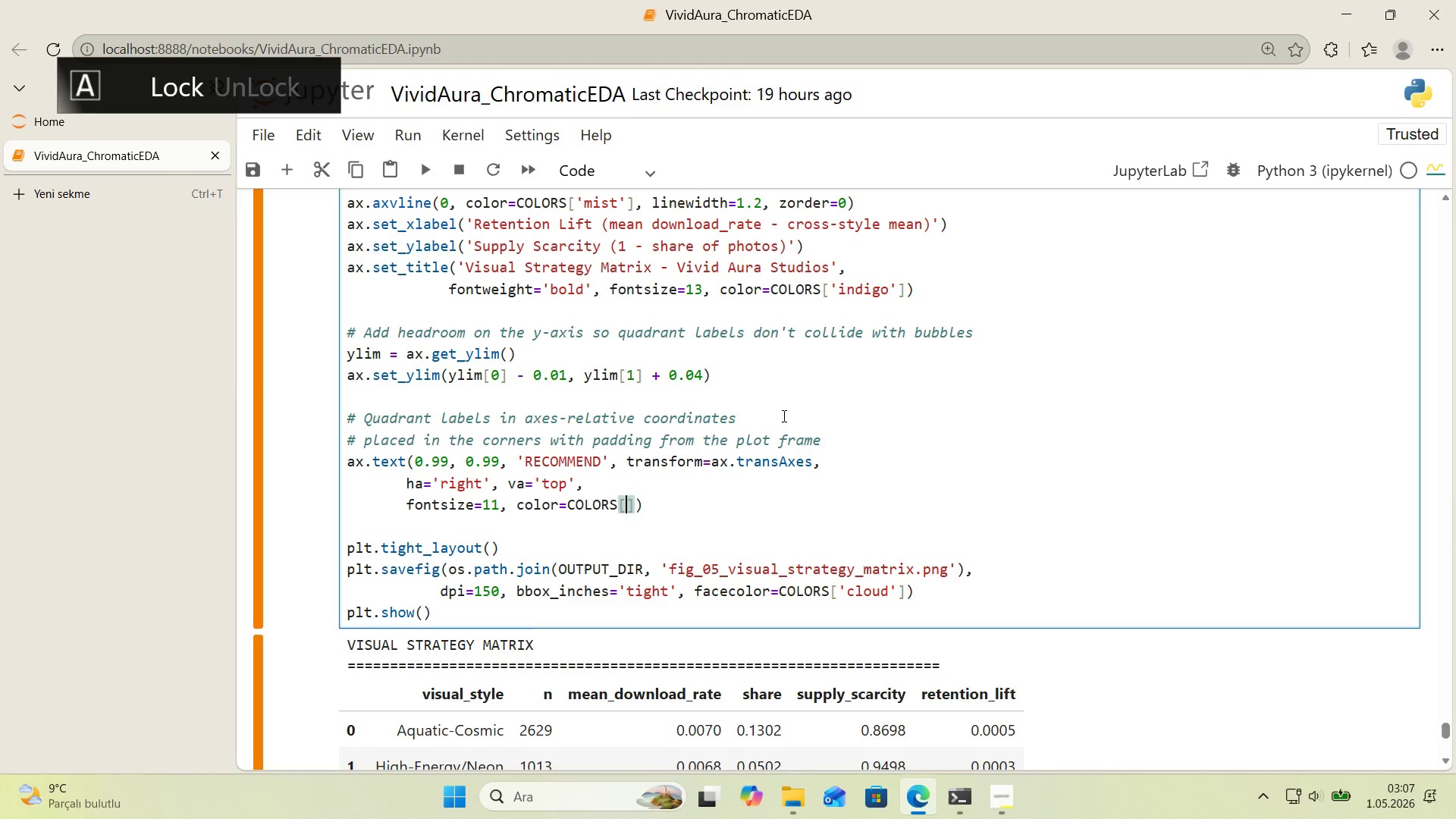 
type(@@)
 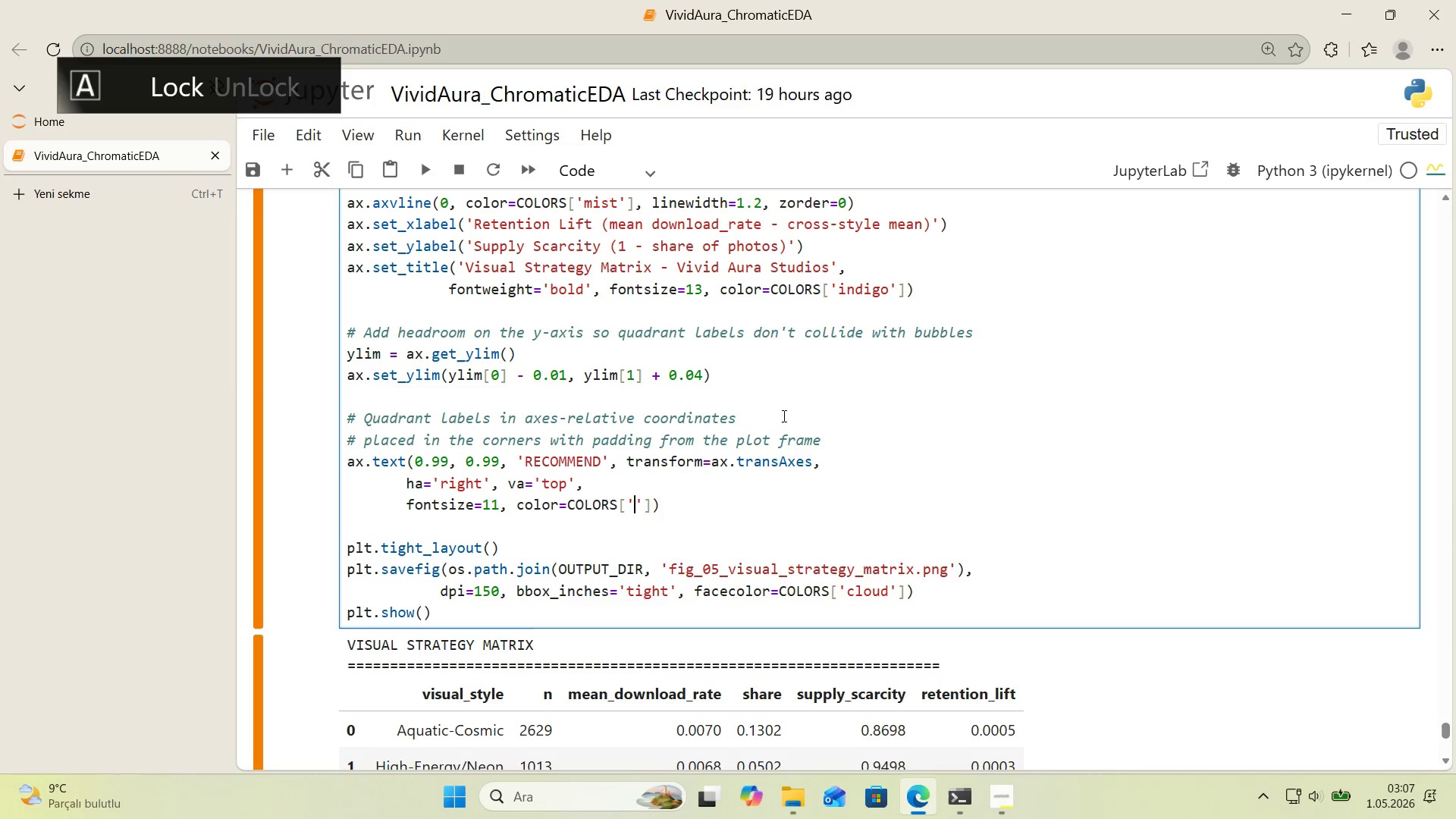 
key(ArrowLeft)
 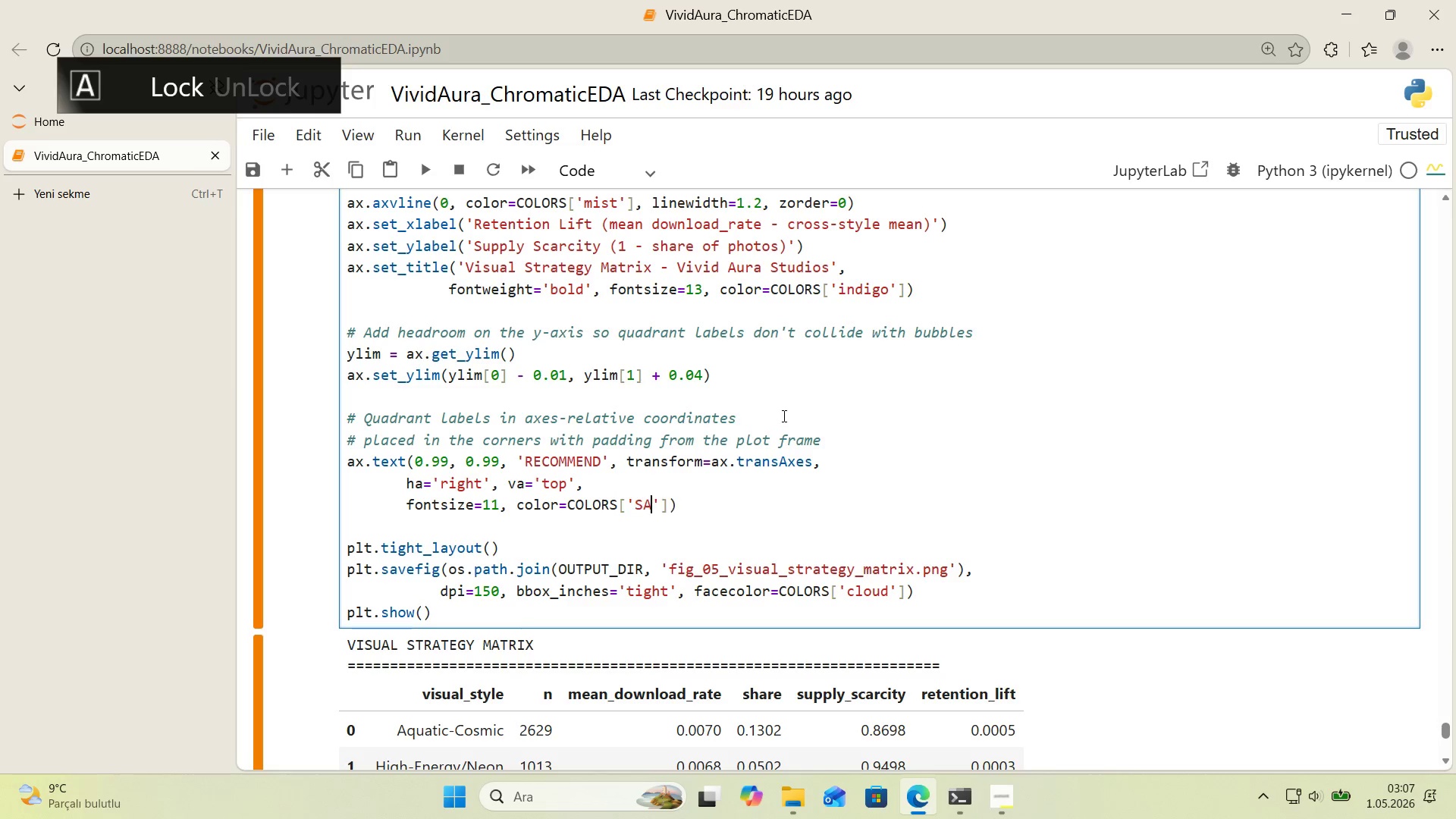 
type(SA)
key(Backspace)
key(Backspace)
type(sage)
 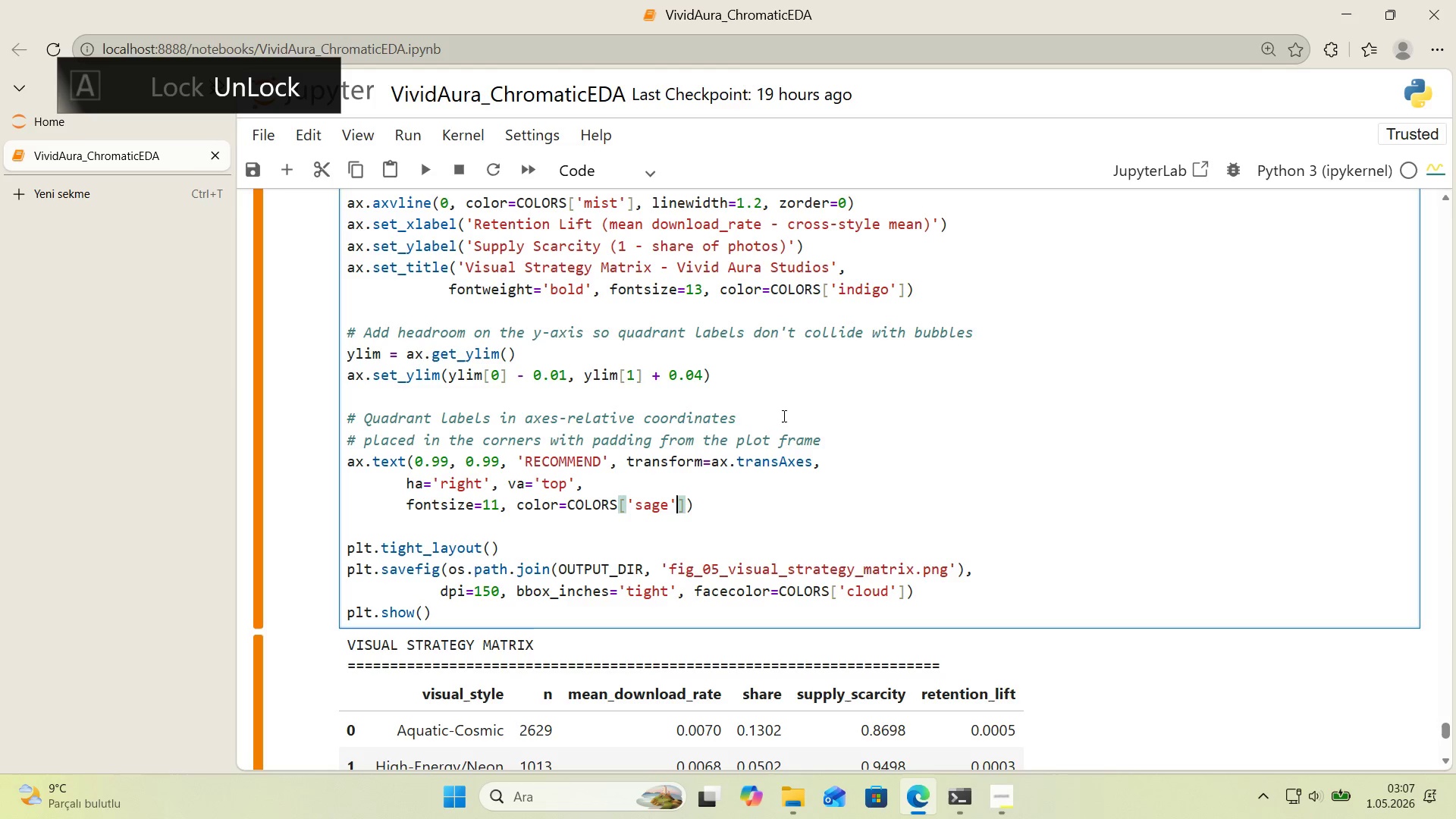 
key(ArrowRight)
 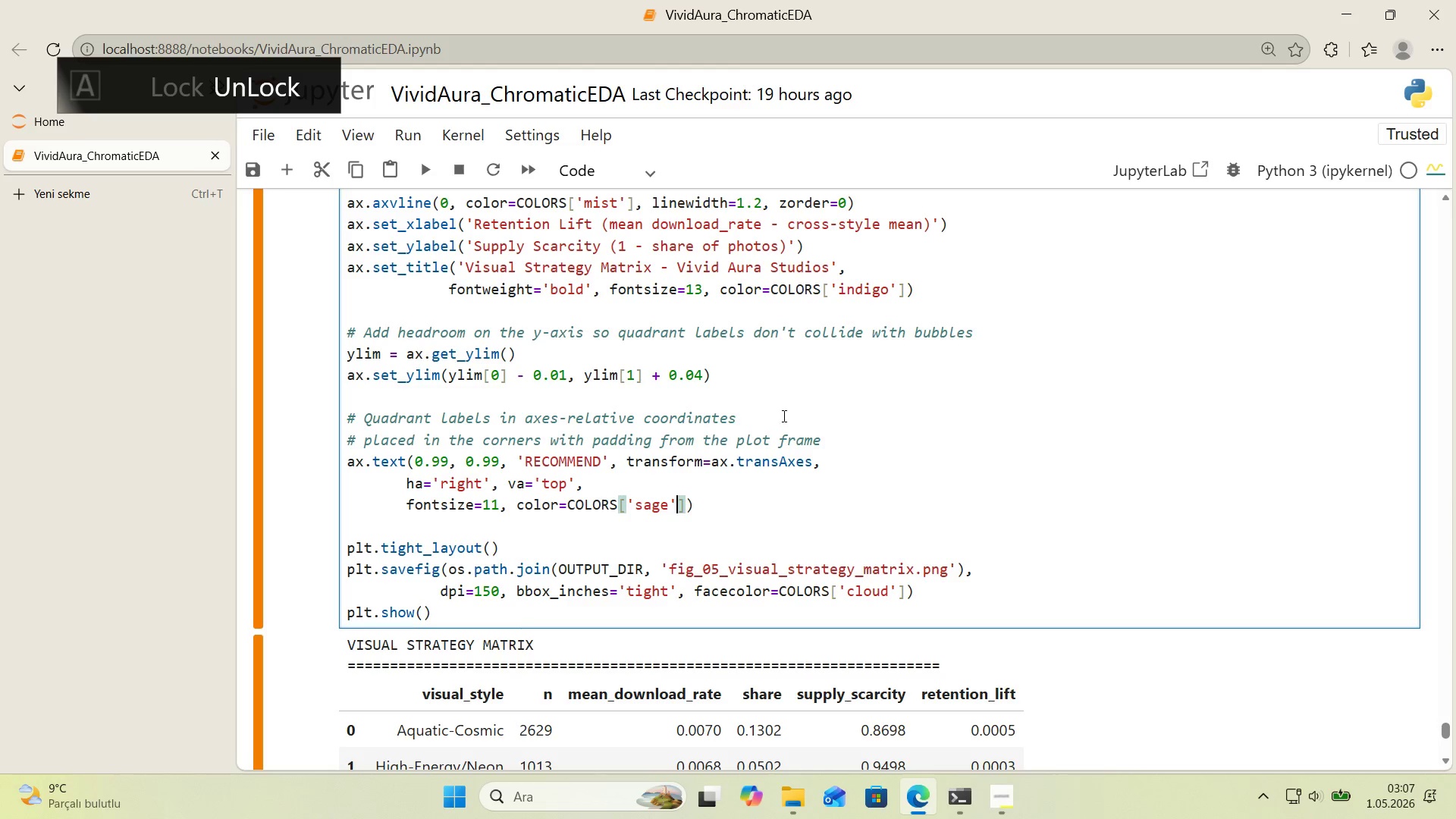 
key(ArrowRight)
 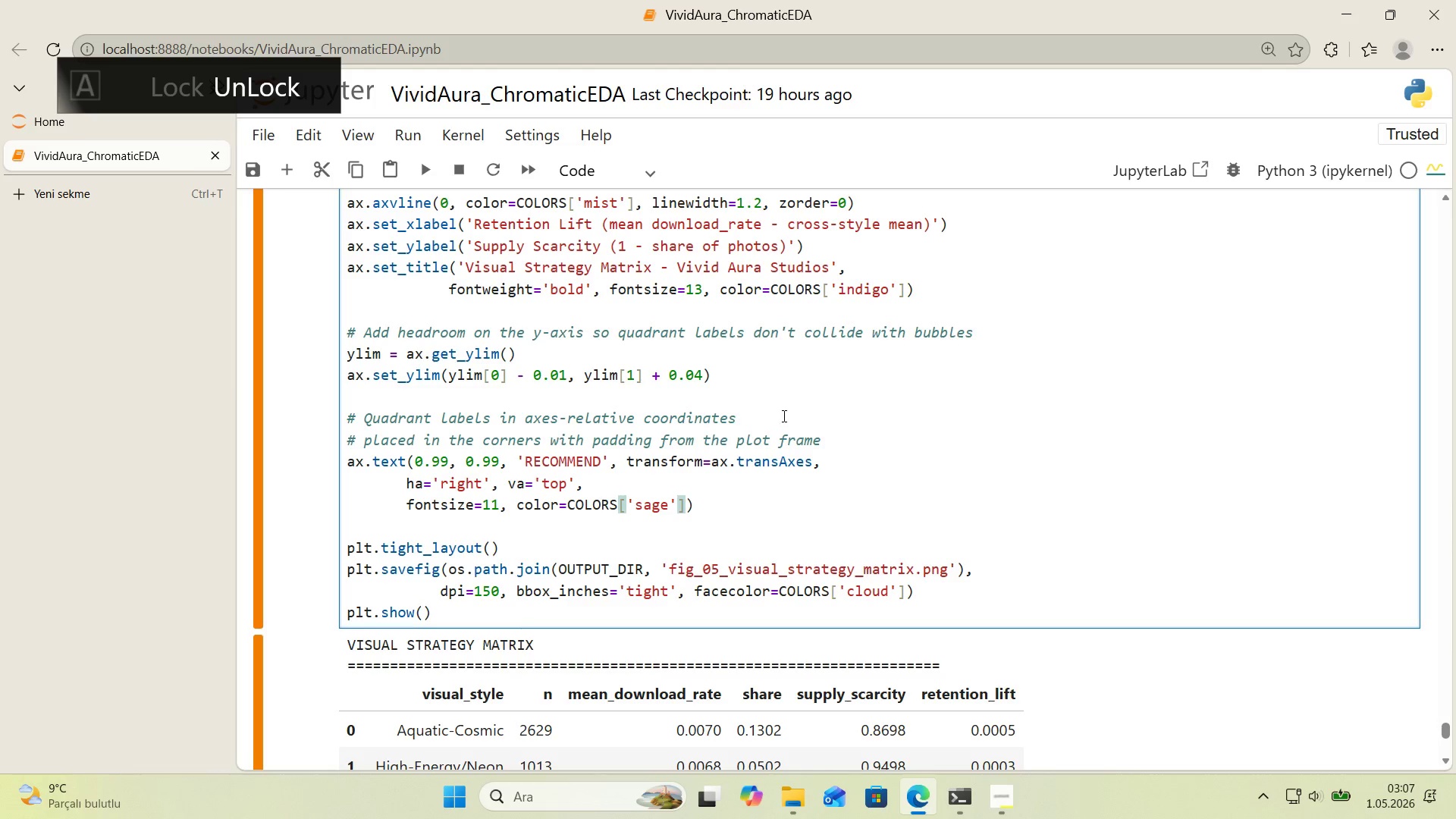 
type(, fontwe'ght)@@)
 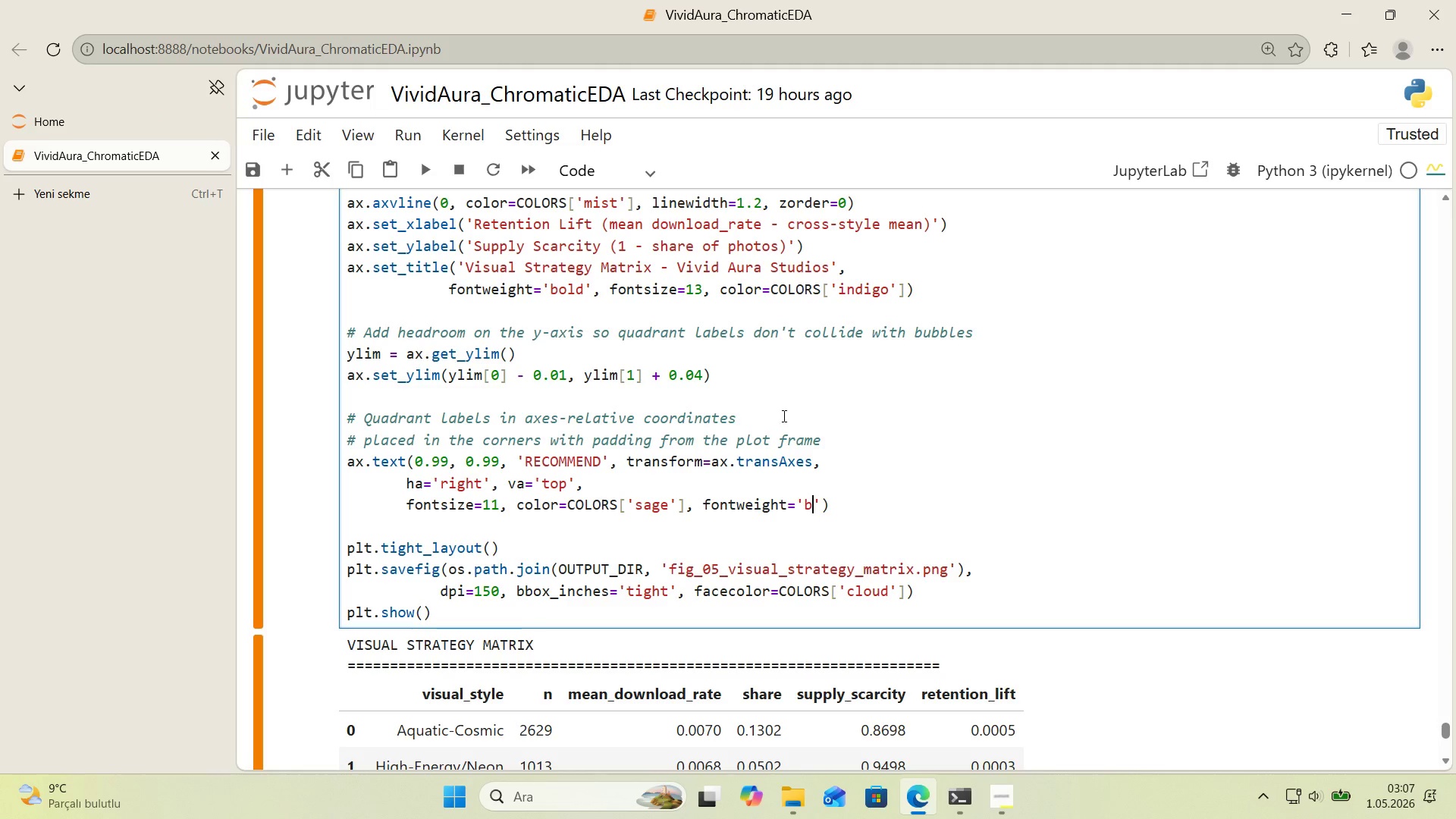 
 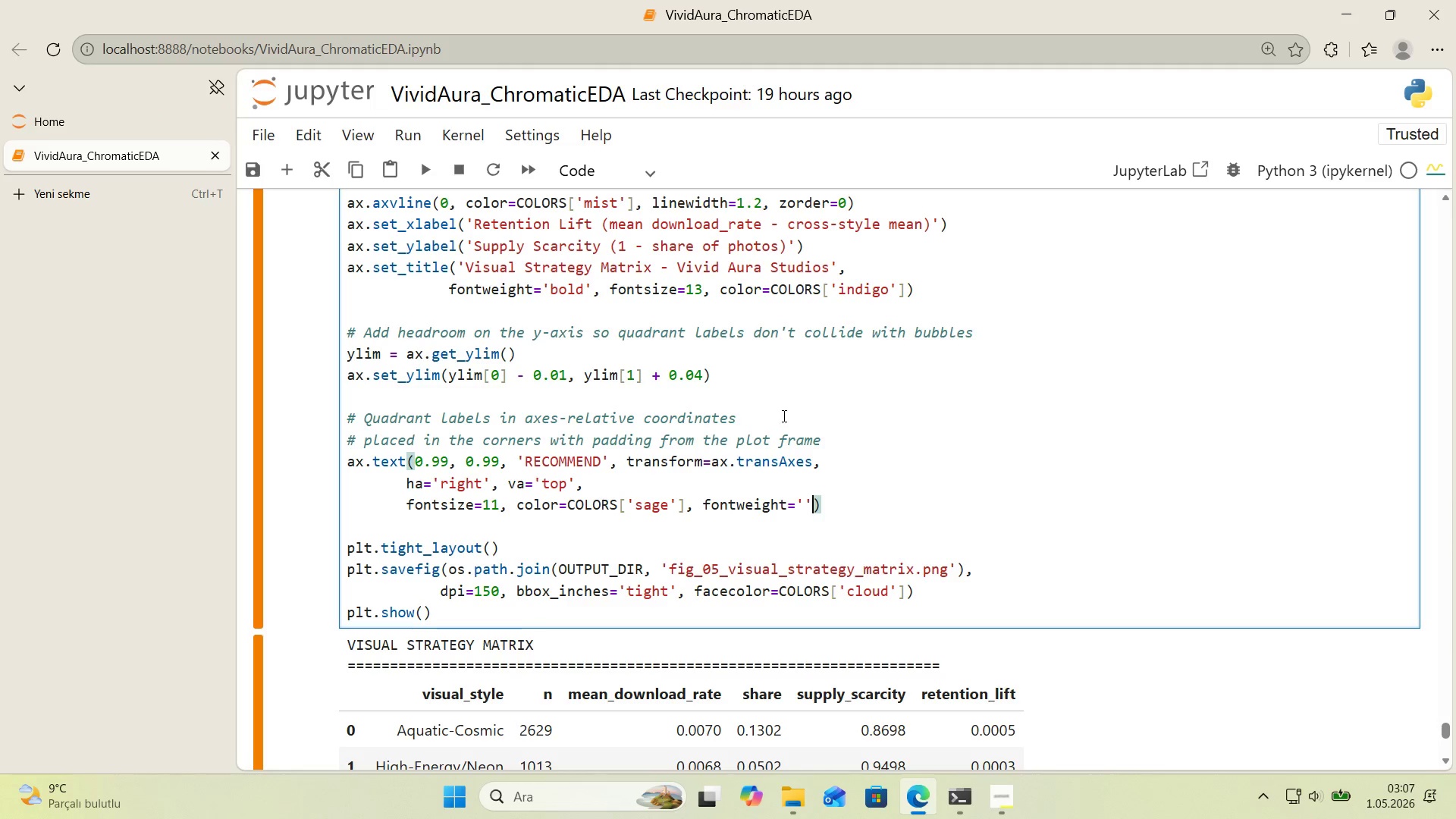 
key(ArrowLeft)
 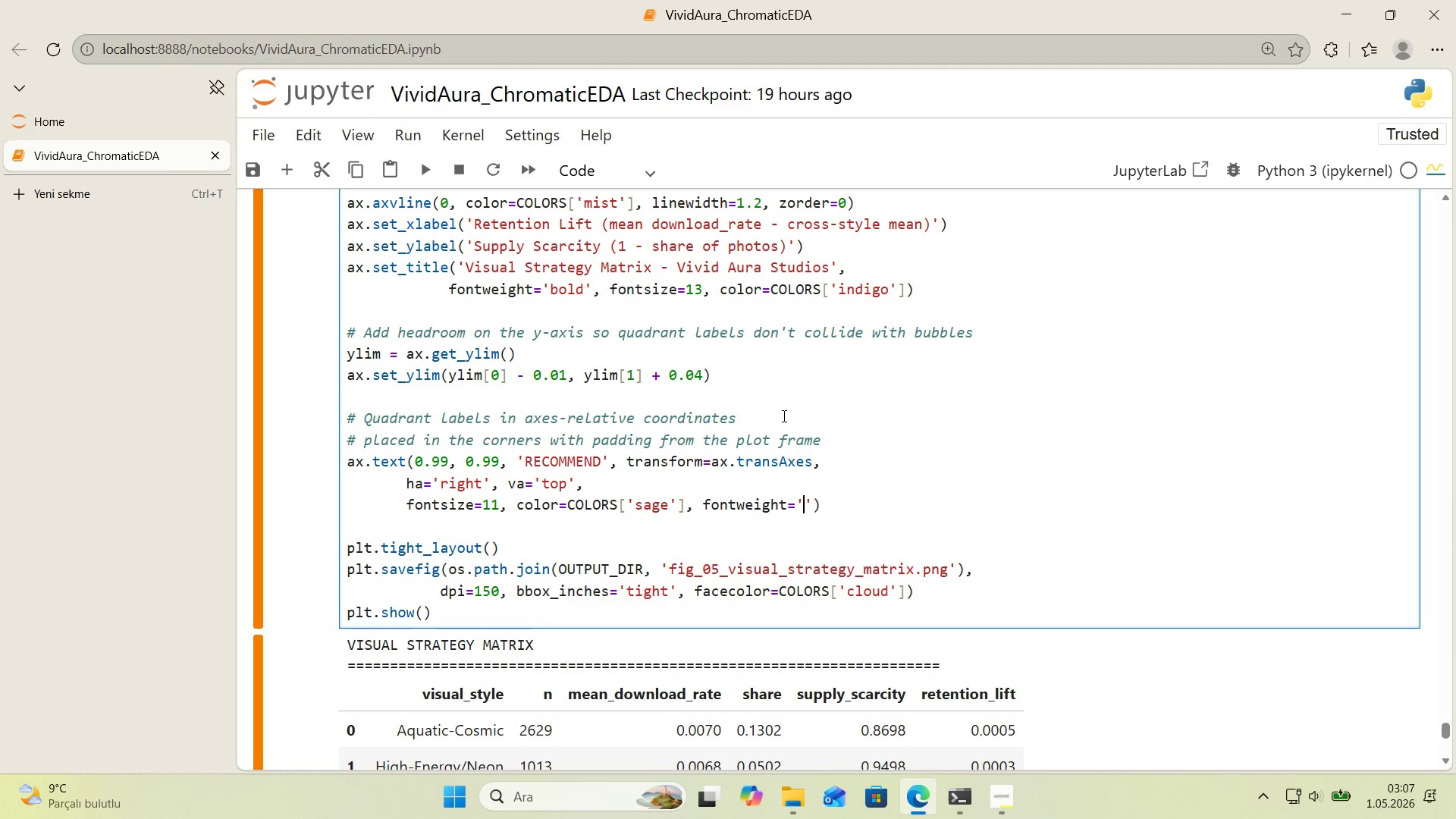 
type(bold)
 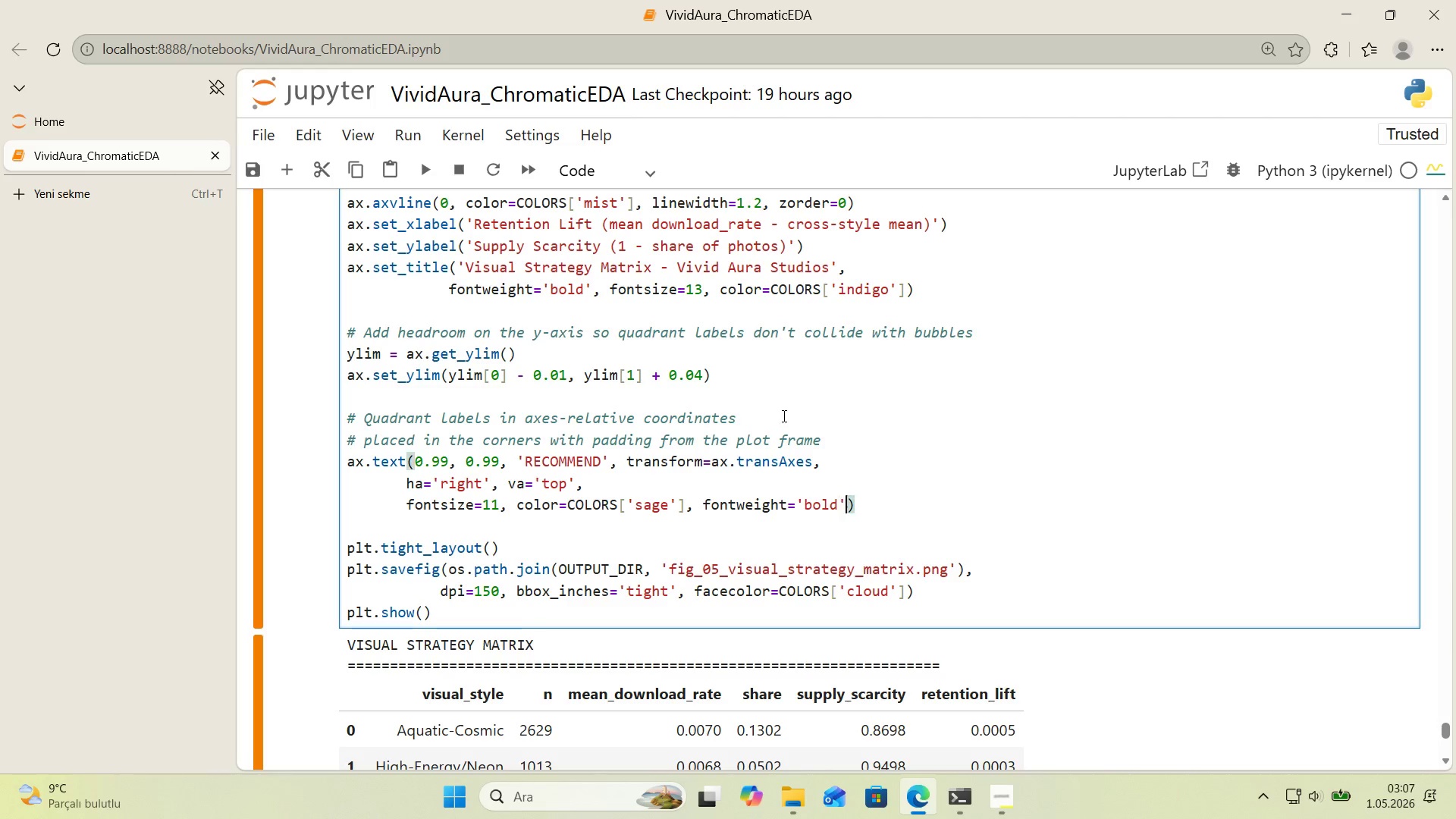 
key(ArrowRight)
 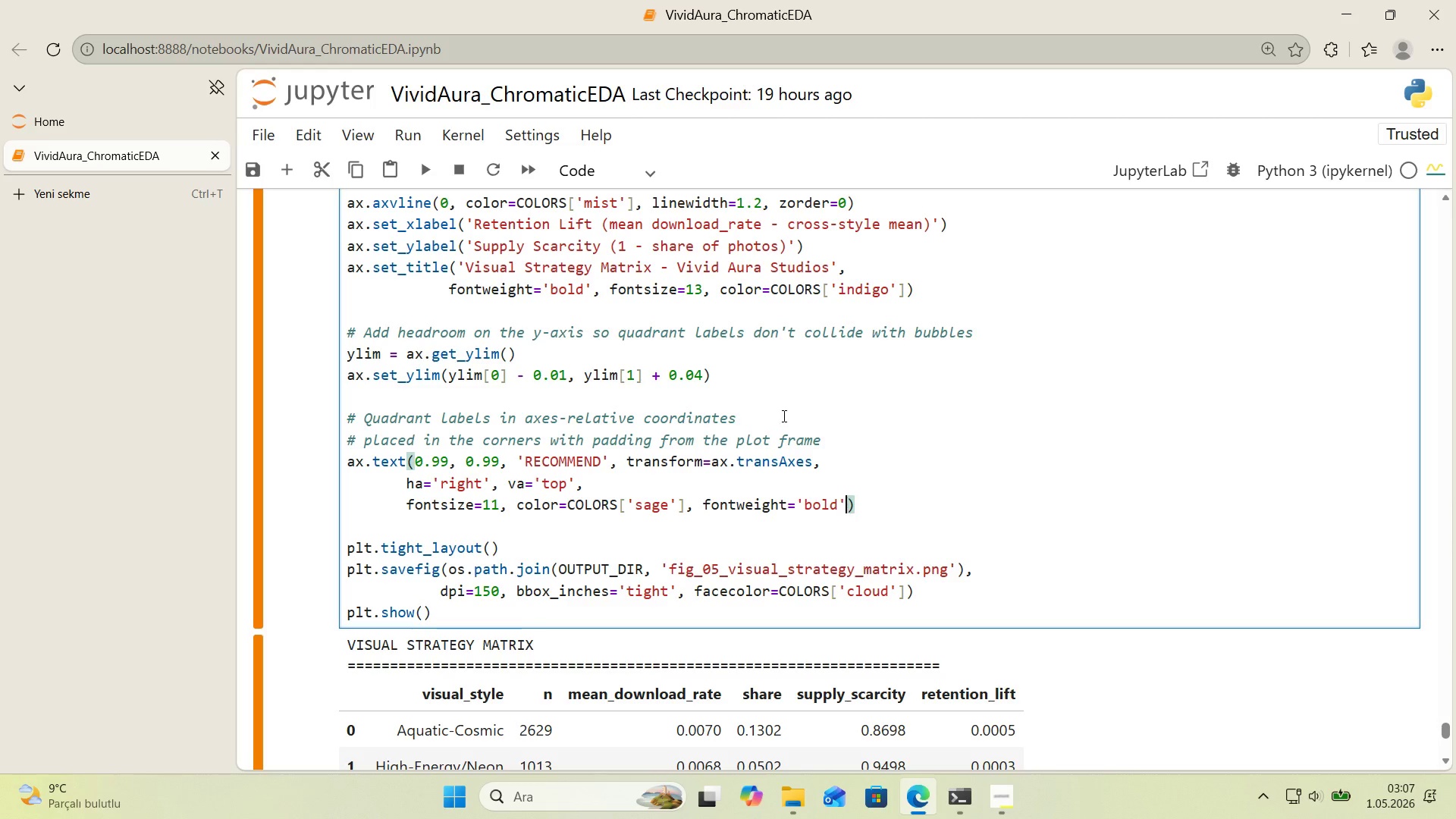 
type(, alpha)0.85)
 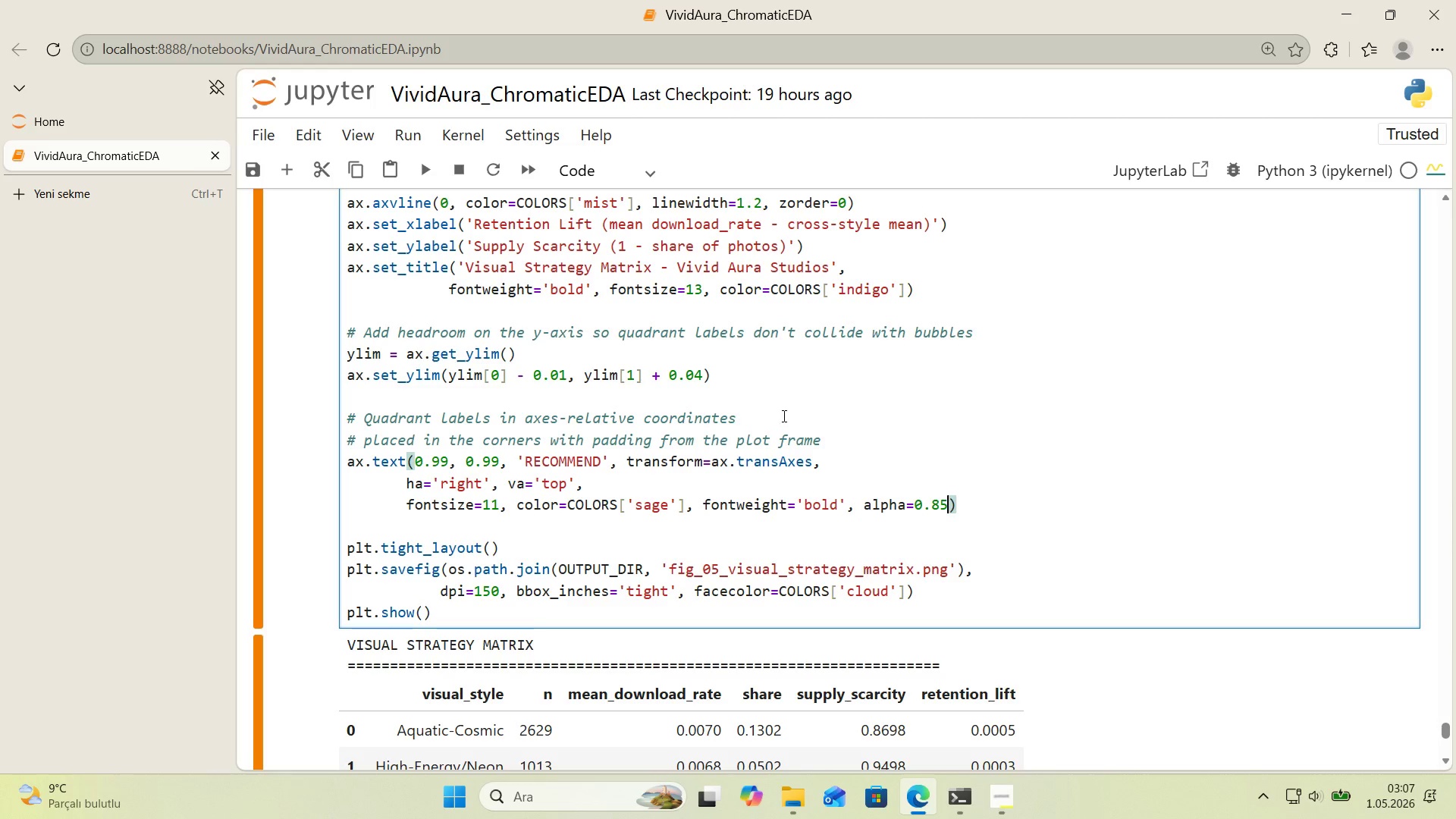 
key(ArrowRight)
 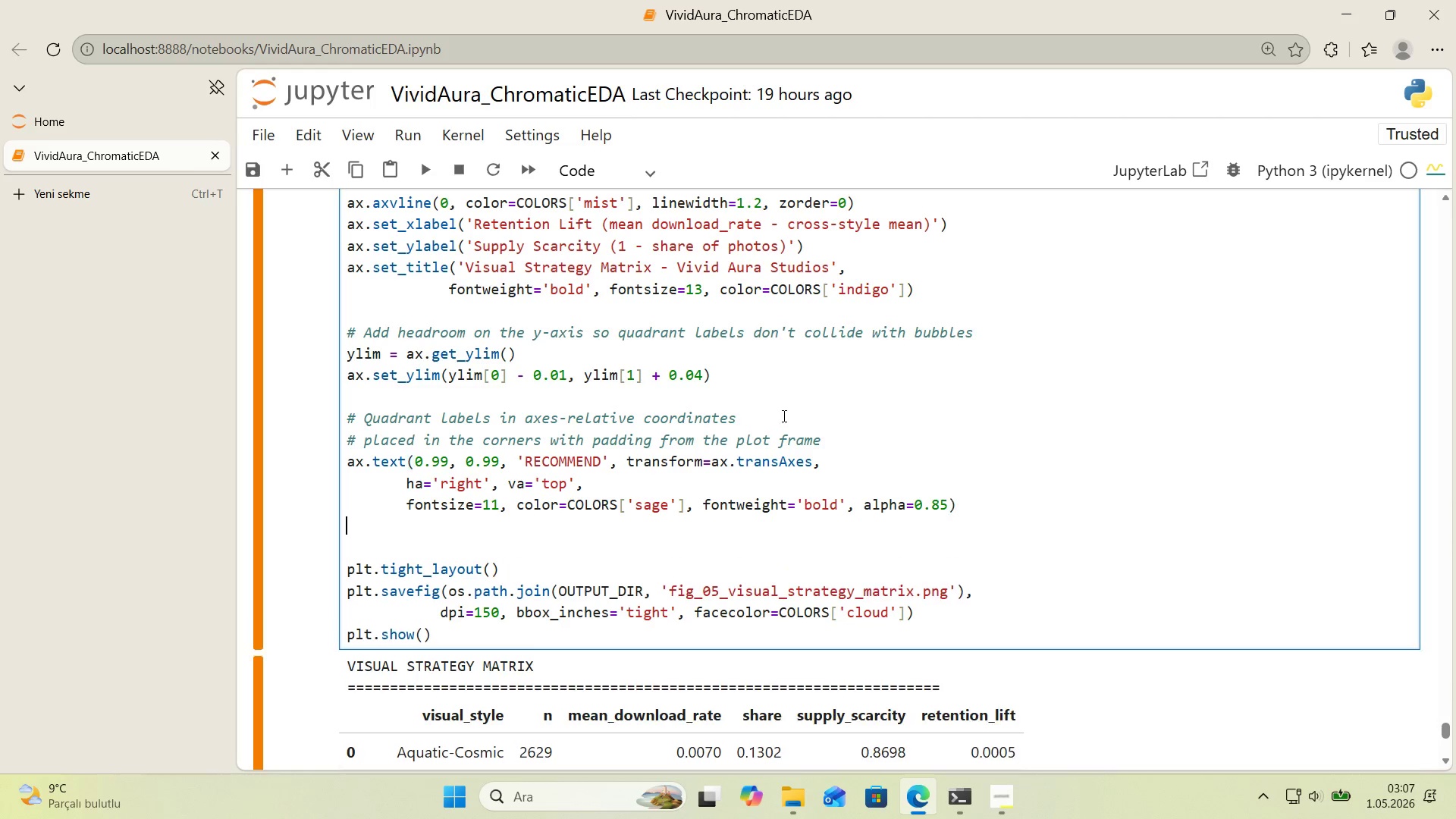 
key(Enter)
 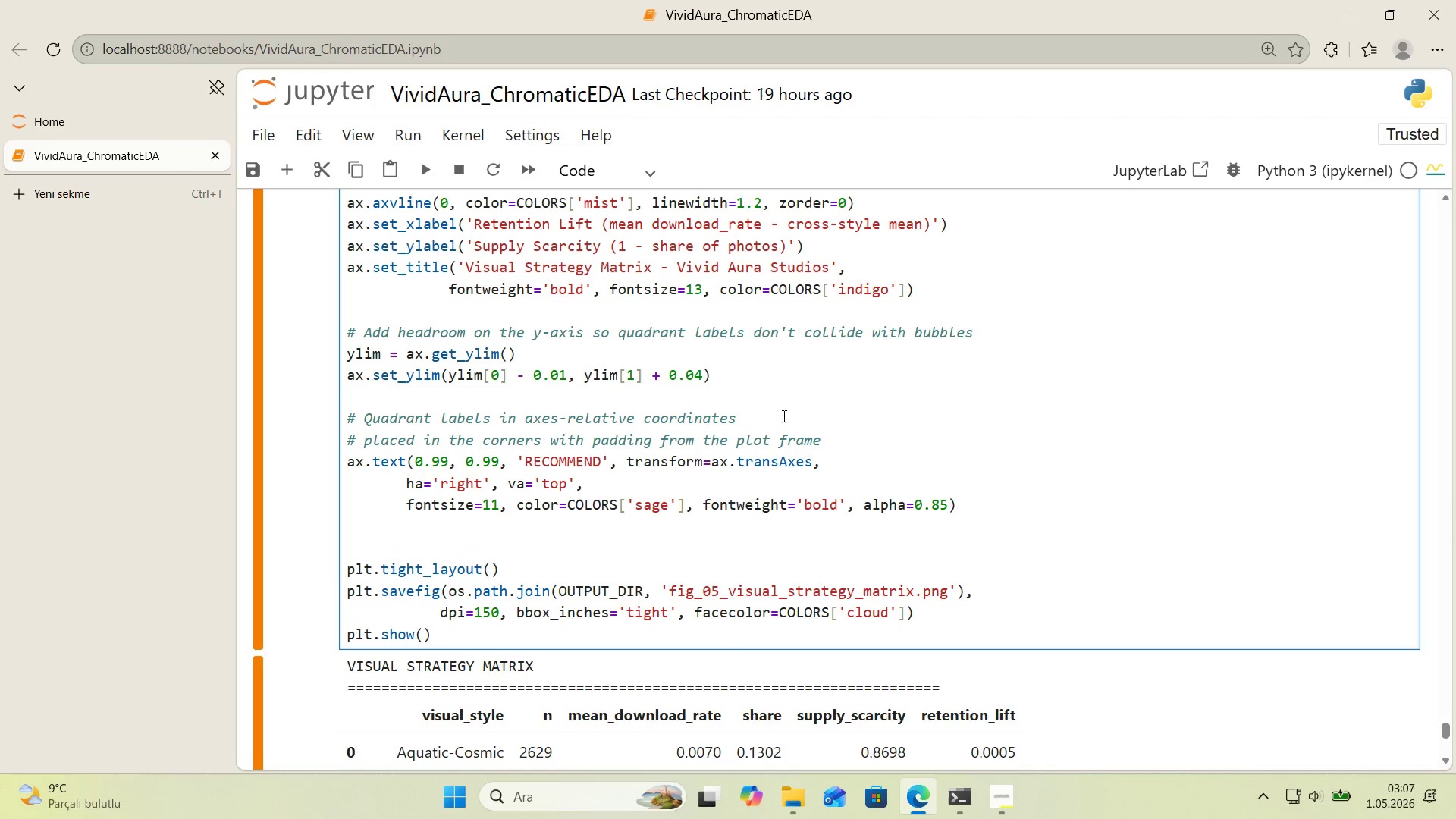 
type(ax.text*()
 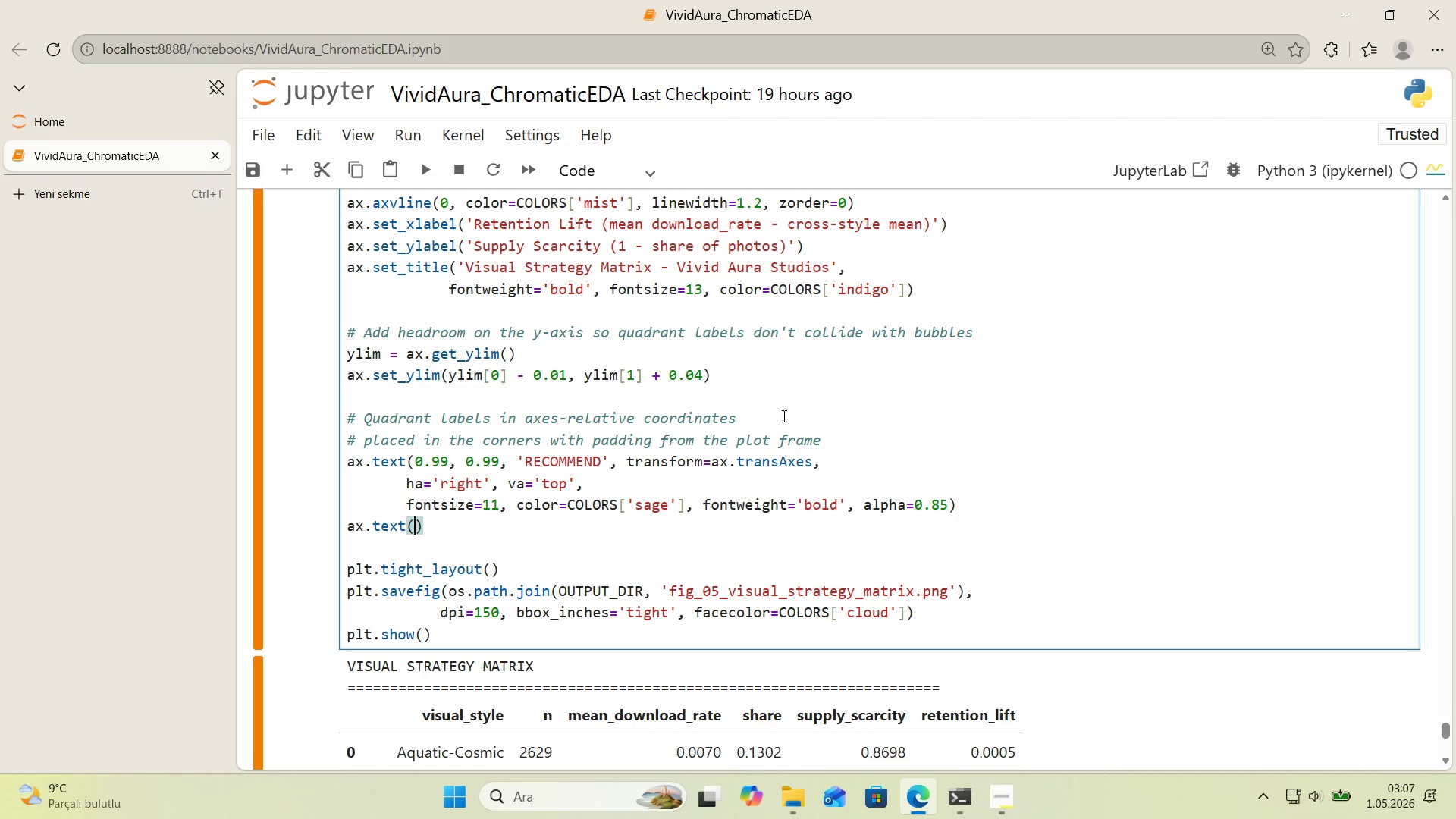 
 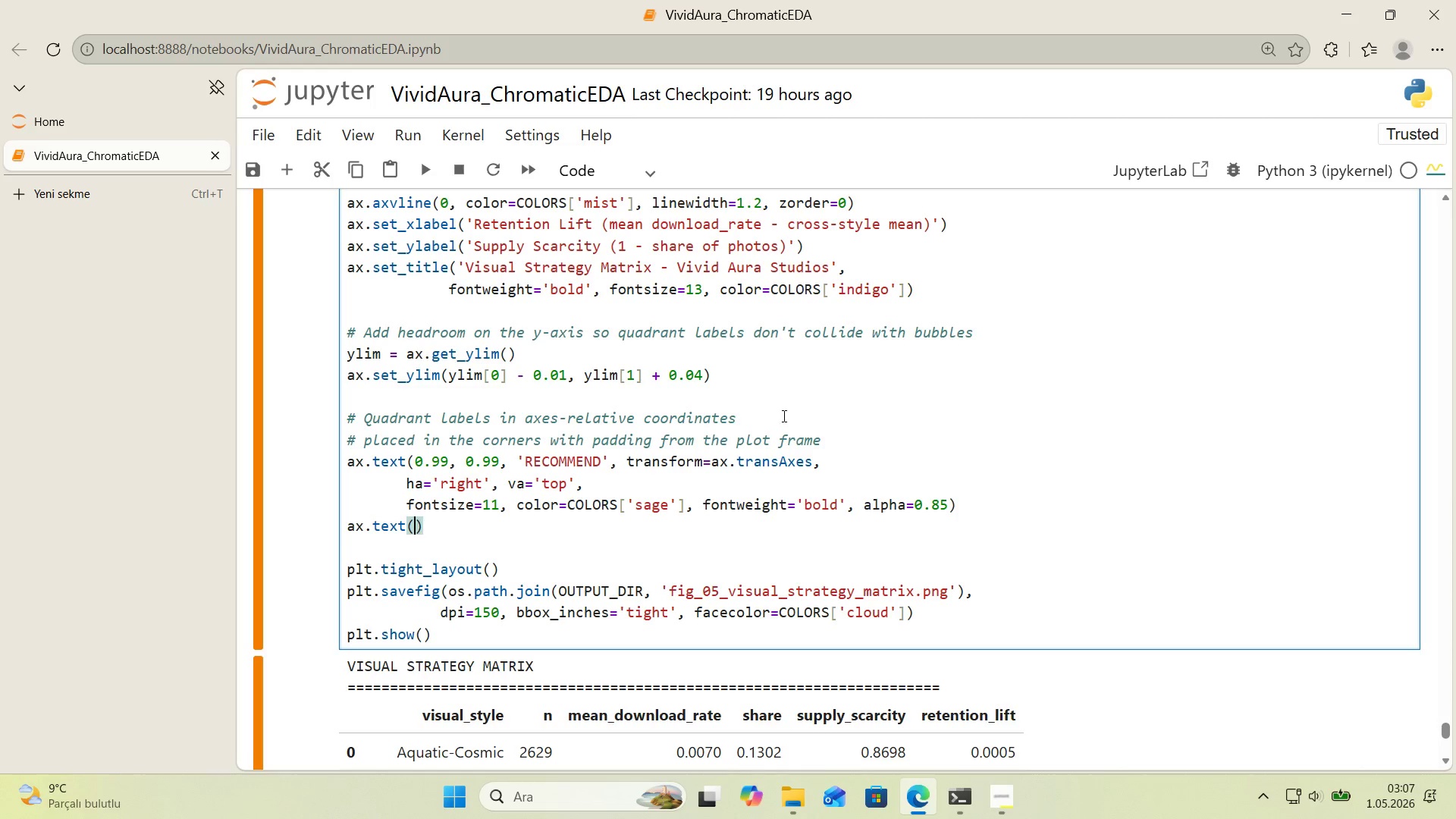 
key(ArrowLeft)
 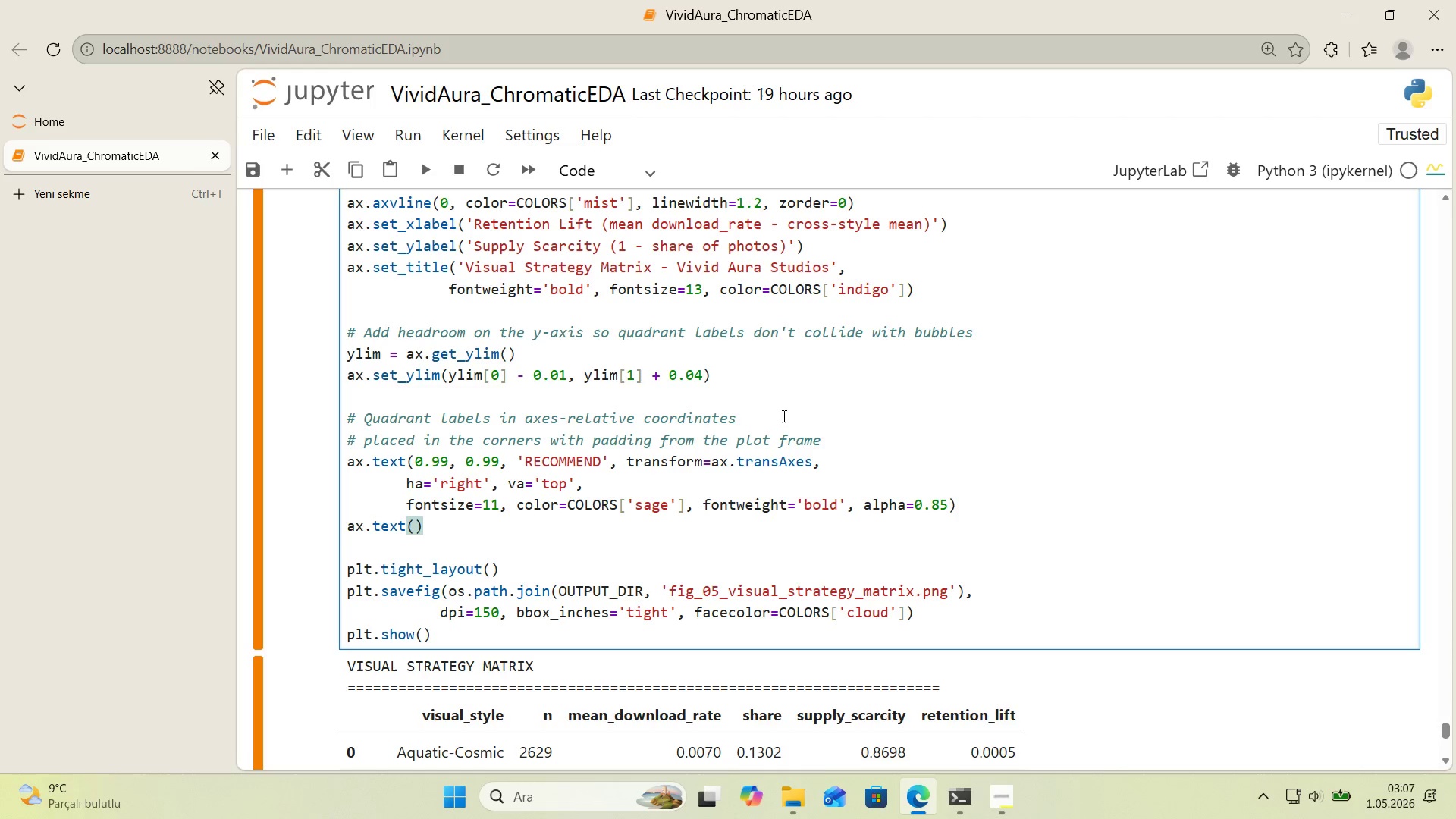 
type(0.001)
key(Backspace)
key(Backspace)
type(1, 0.99, @@)
 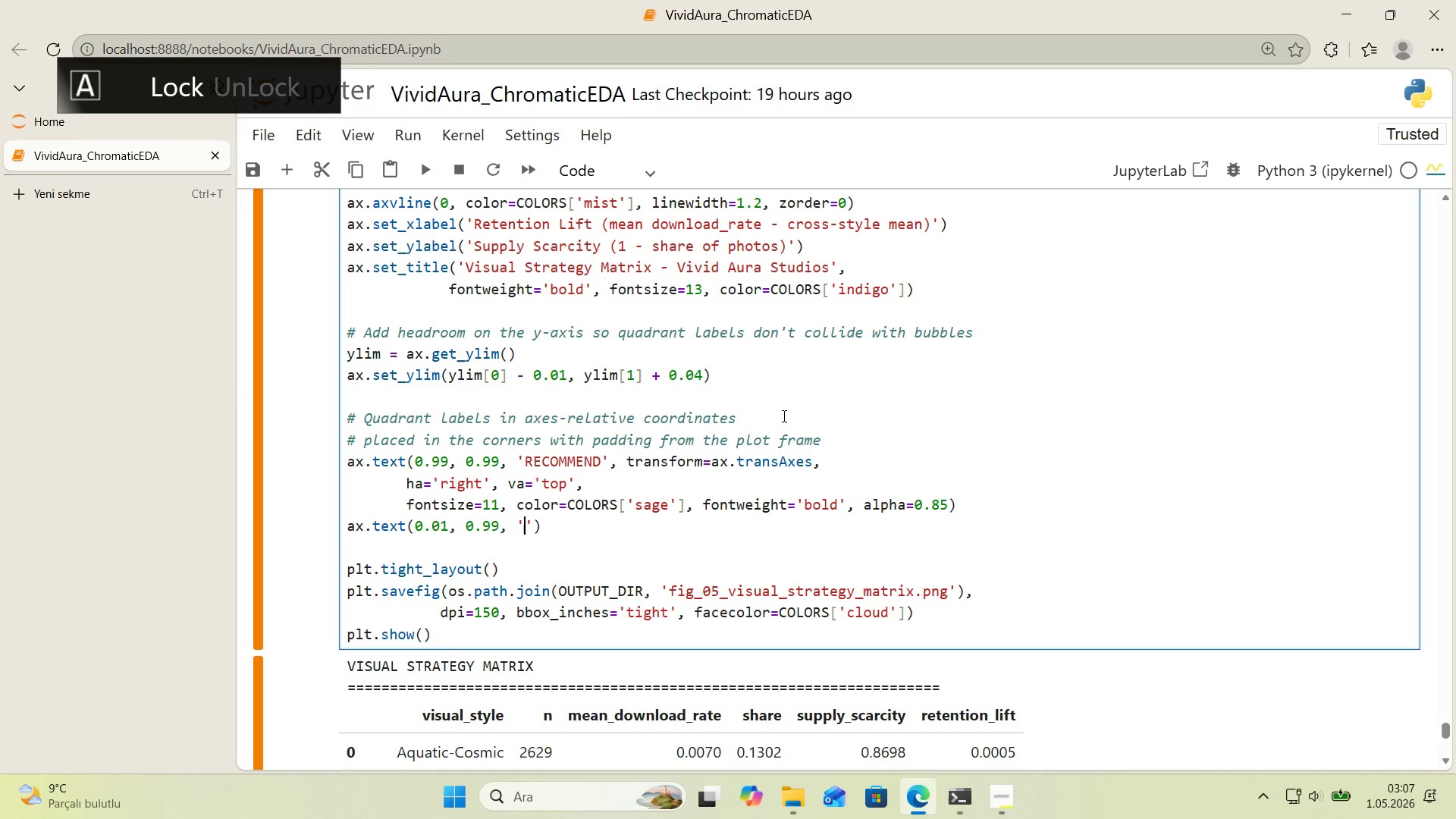 
 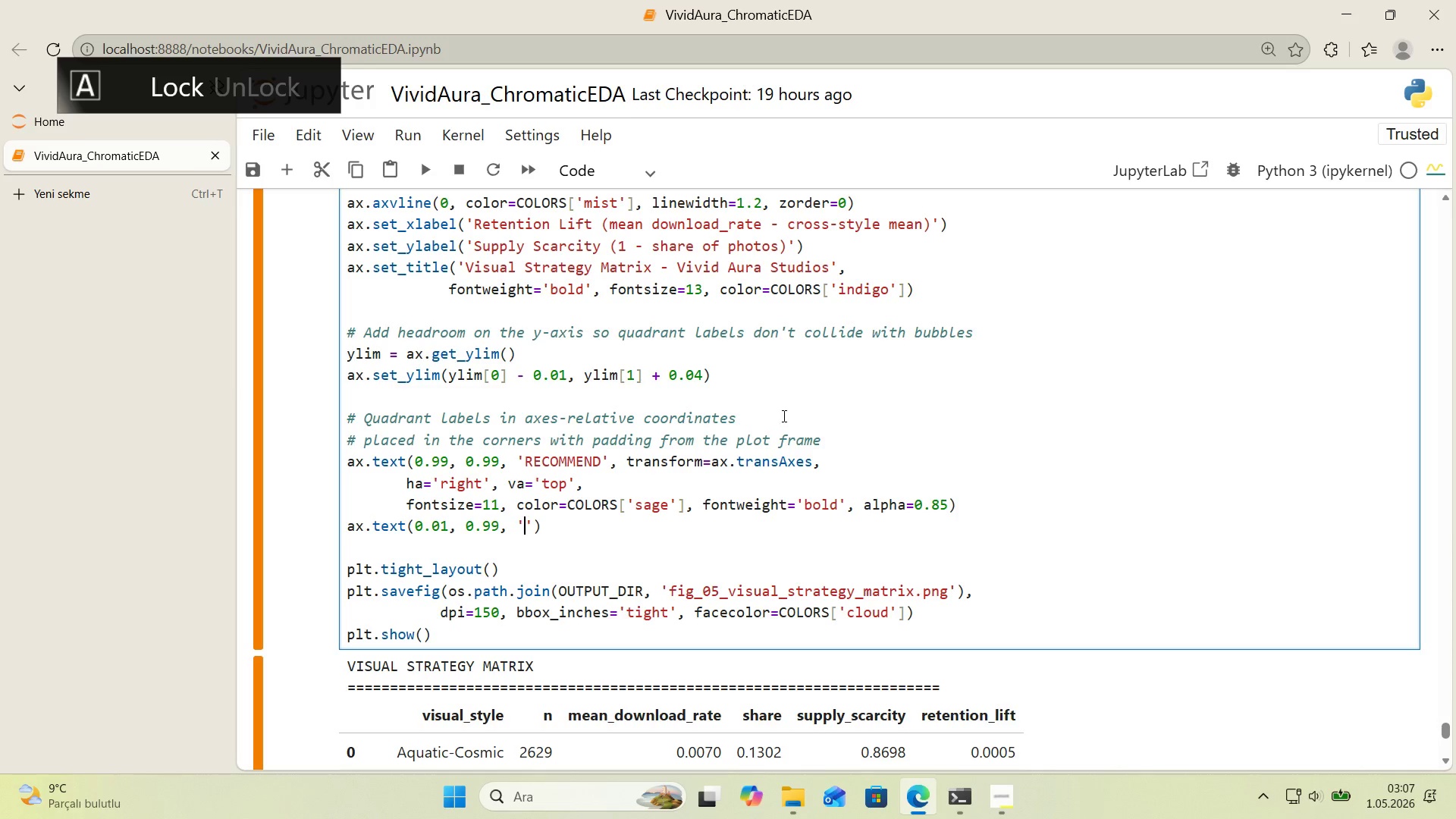 
key(ArrowLeft)
 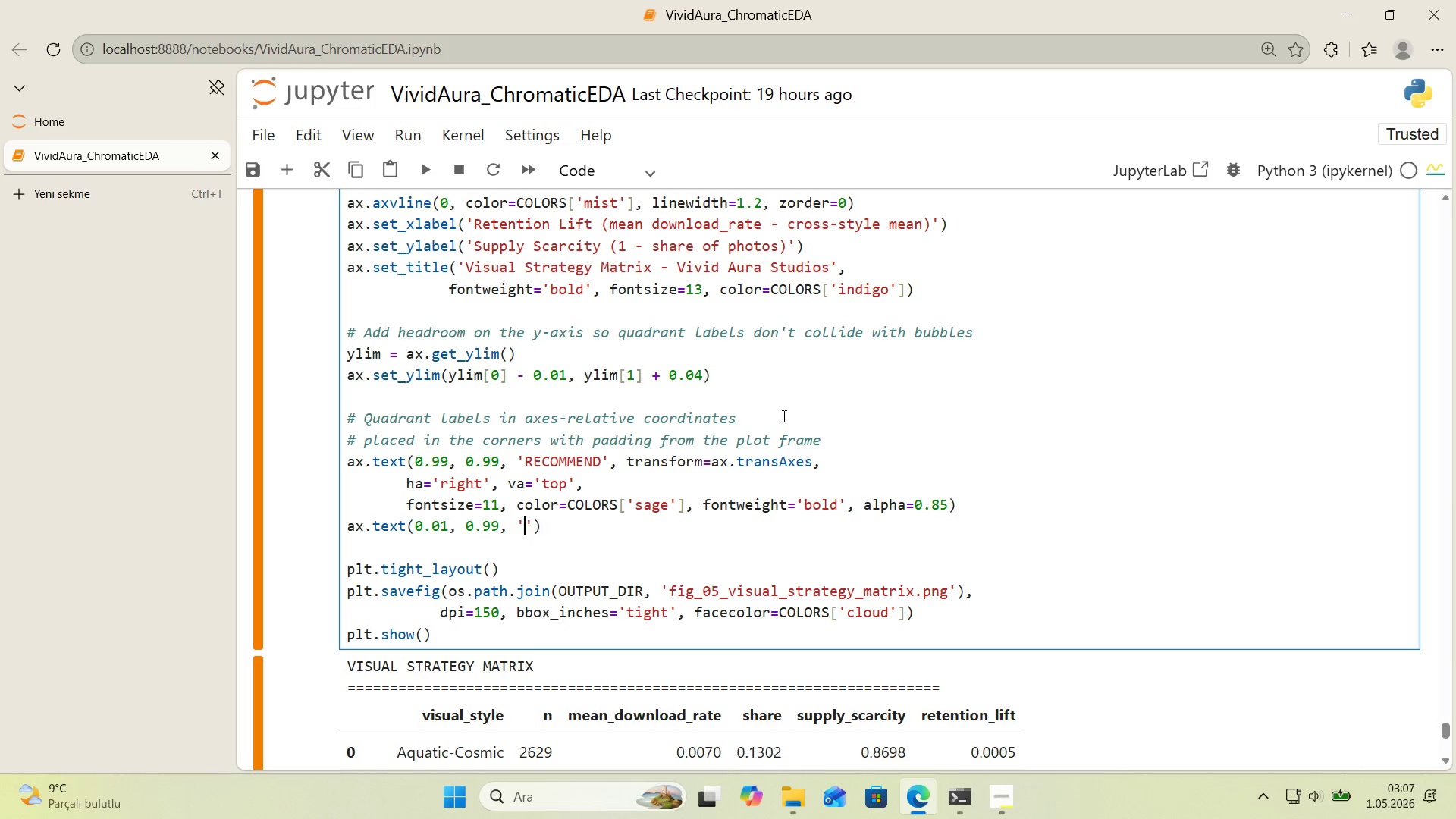 
type(NICHE)
 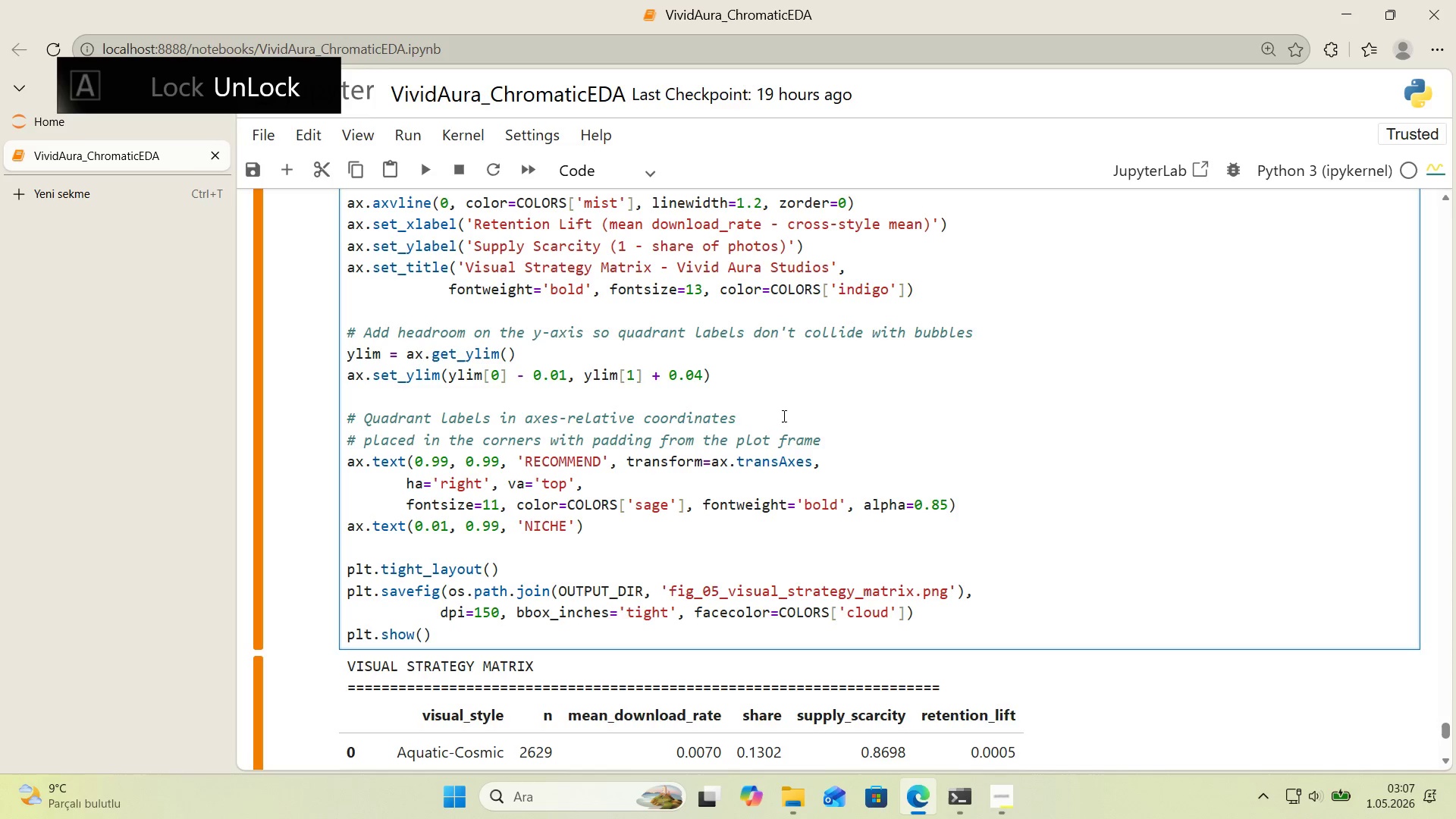 
key(ArrowRight)
 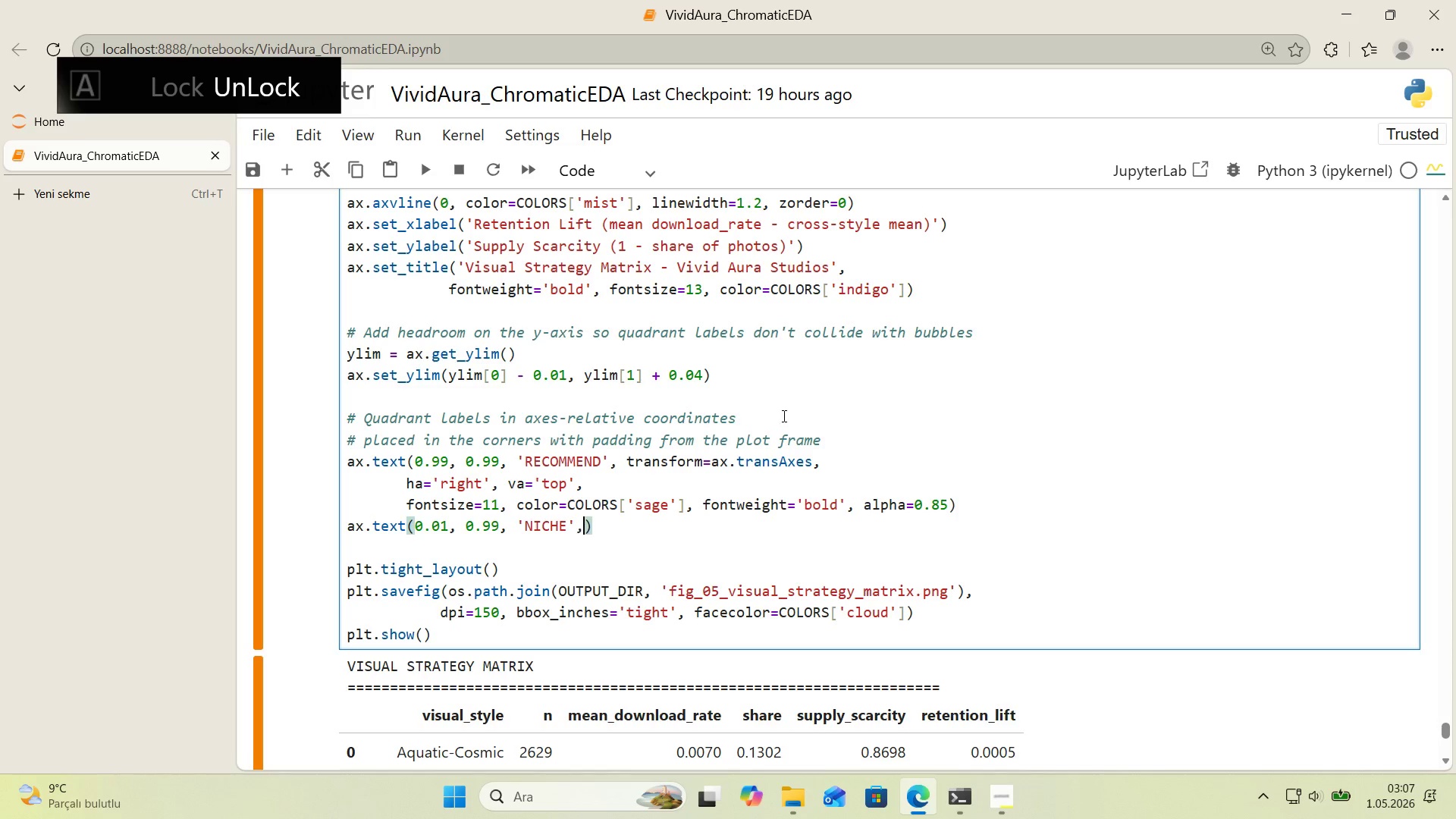 
type(, transform)ax.transAxes,)
 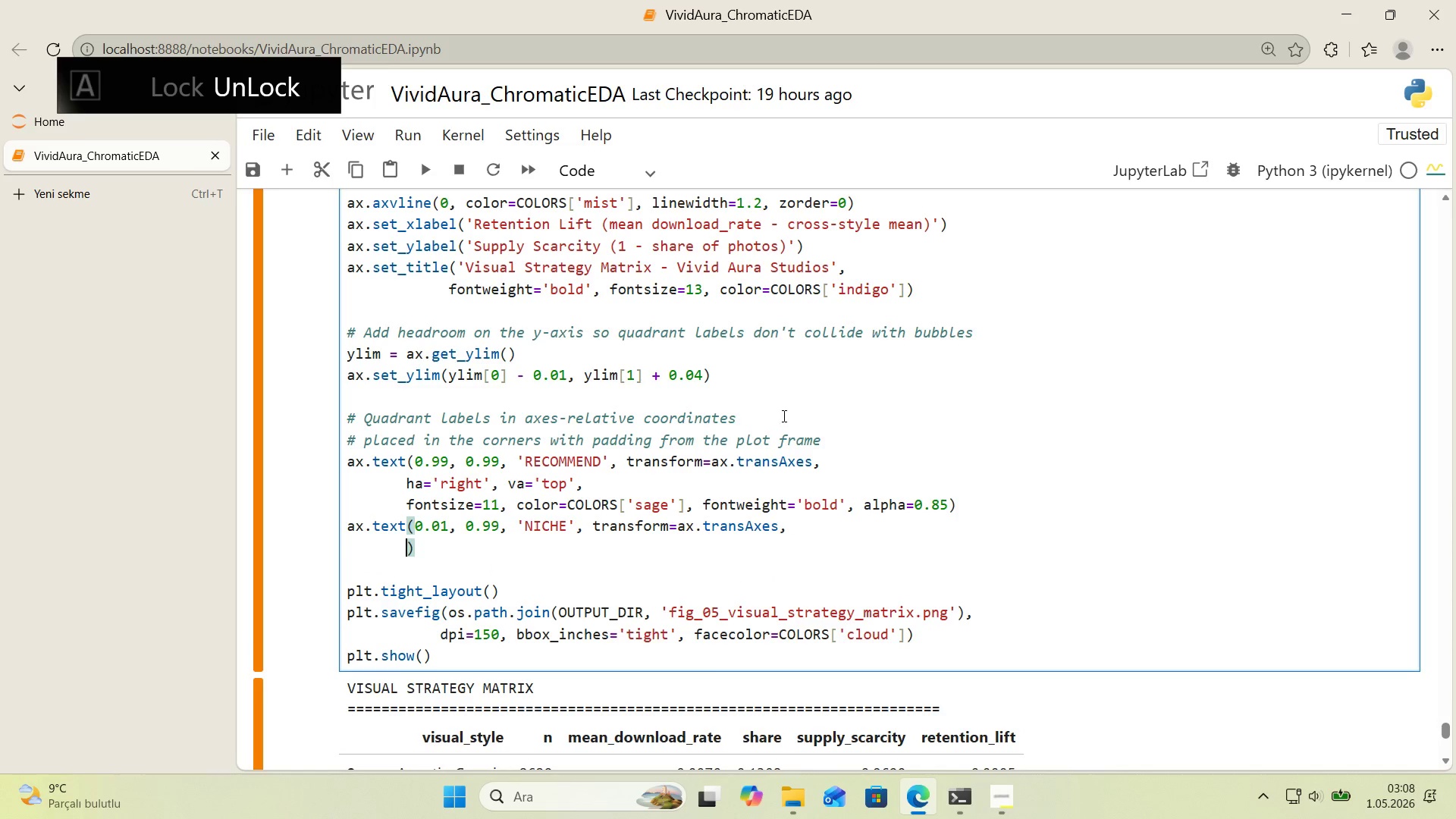 
 